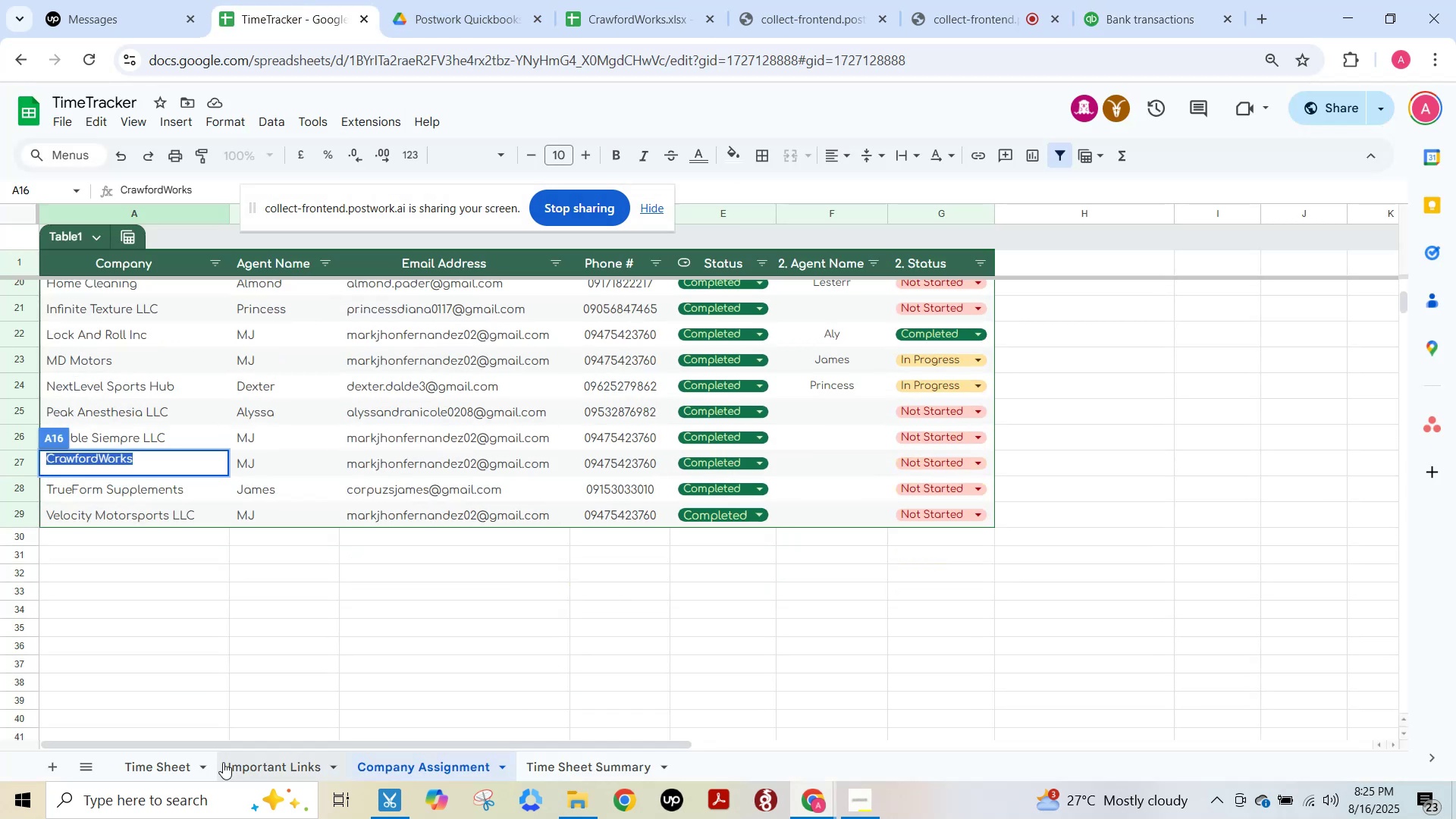 
left_click([164, 762])
 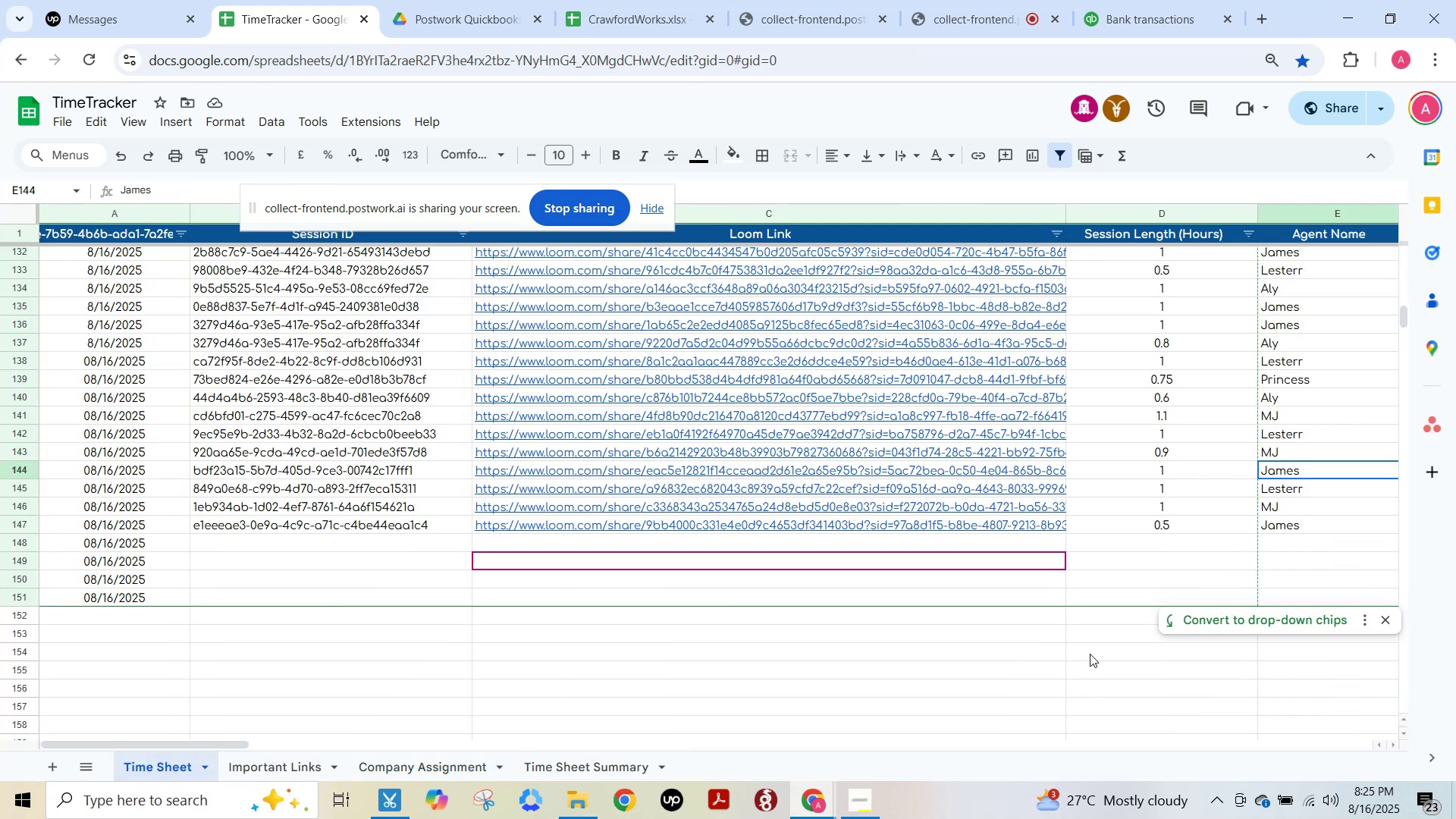 
left_click([1079, 683])
 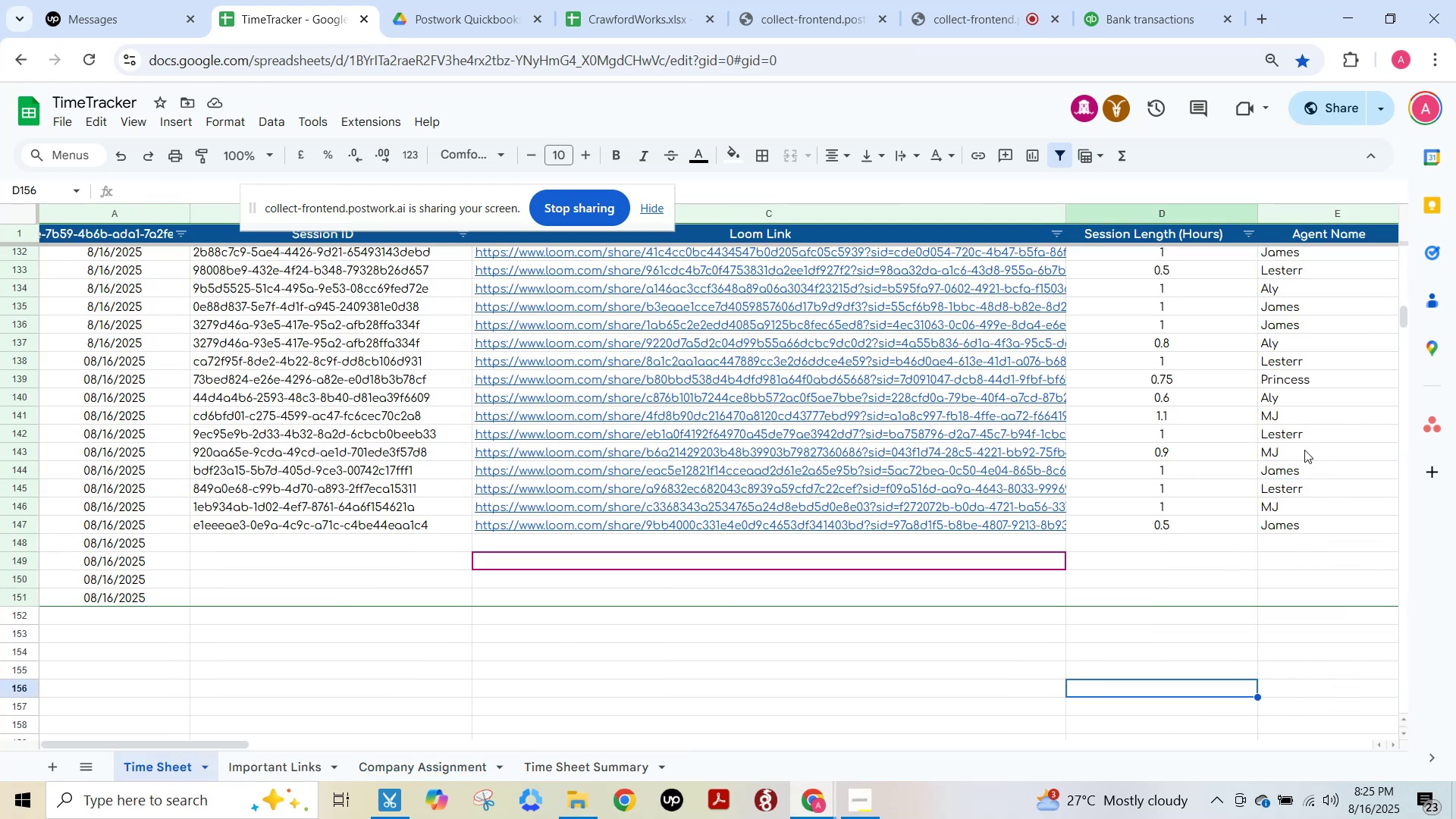 
left_click([1304, 450])
 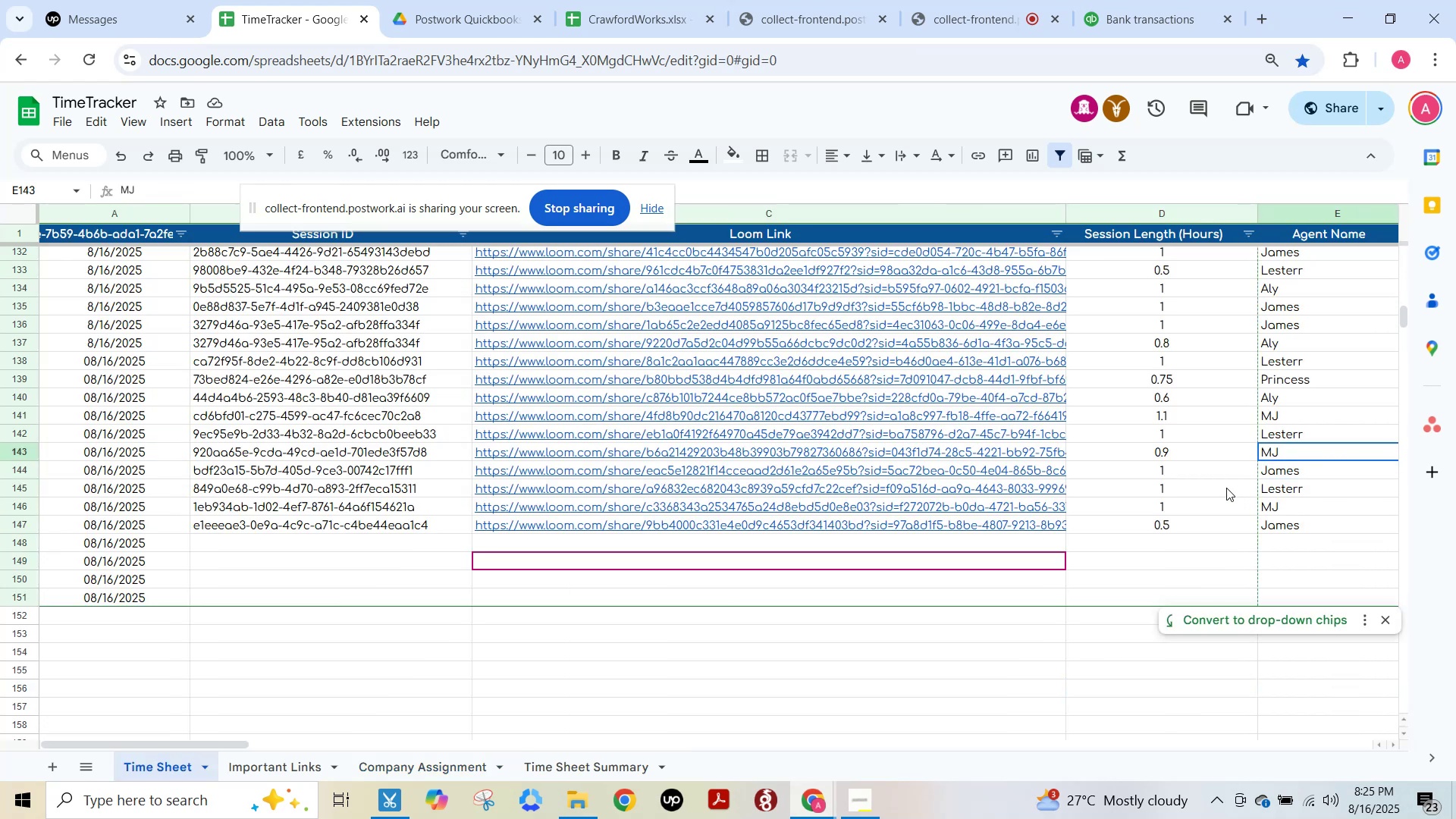 
left_click([1226, 488])
 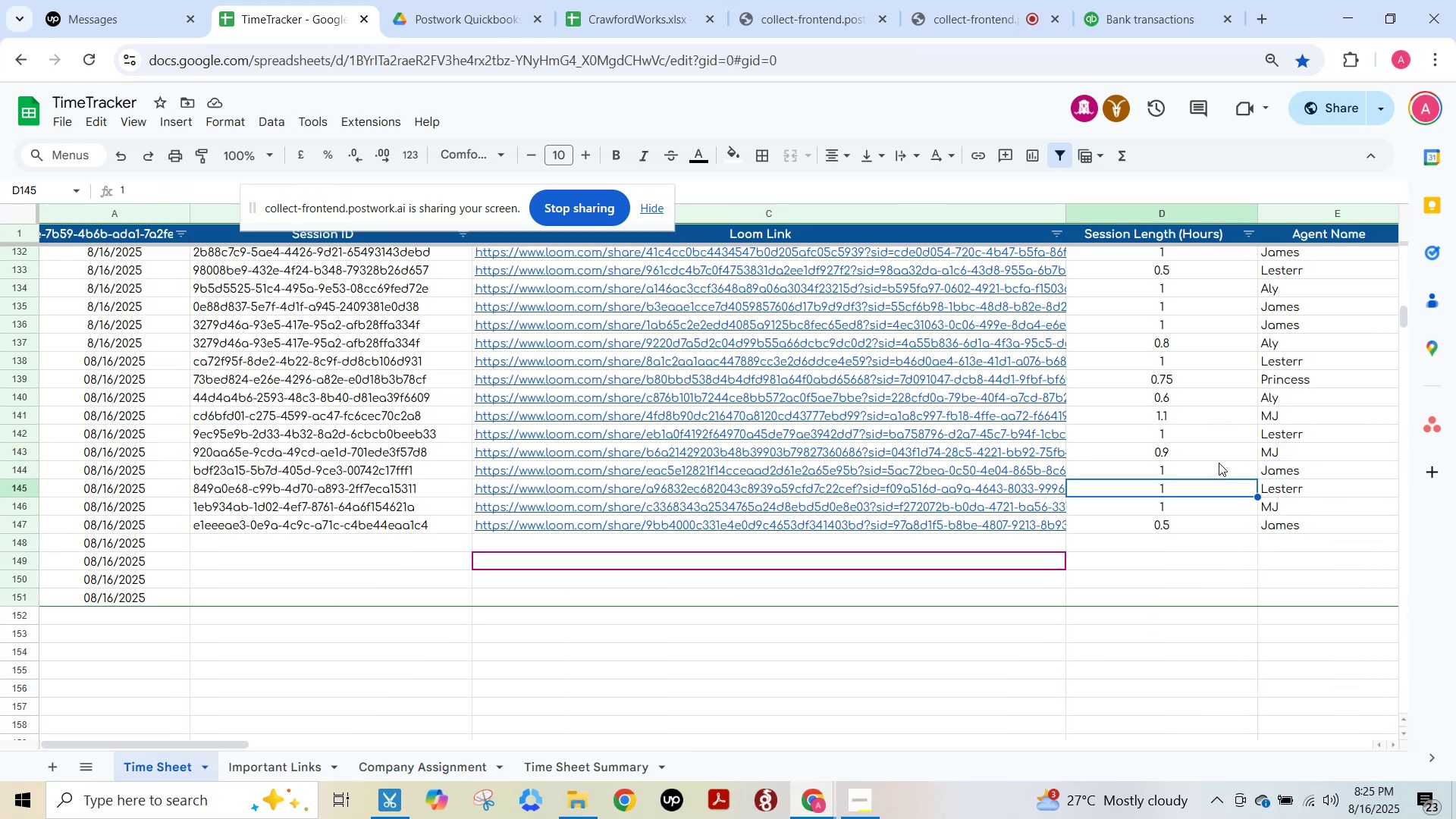 
hold_key(key=ControlLeft, duration=1.53)
left_click([1177, 438])
 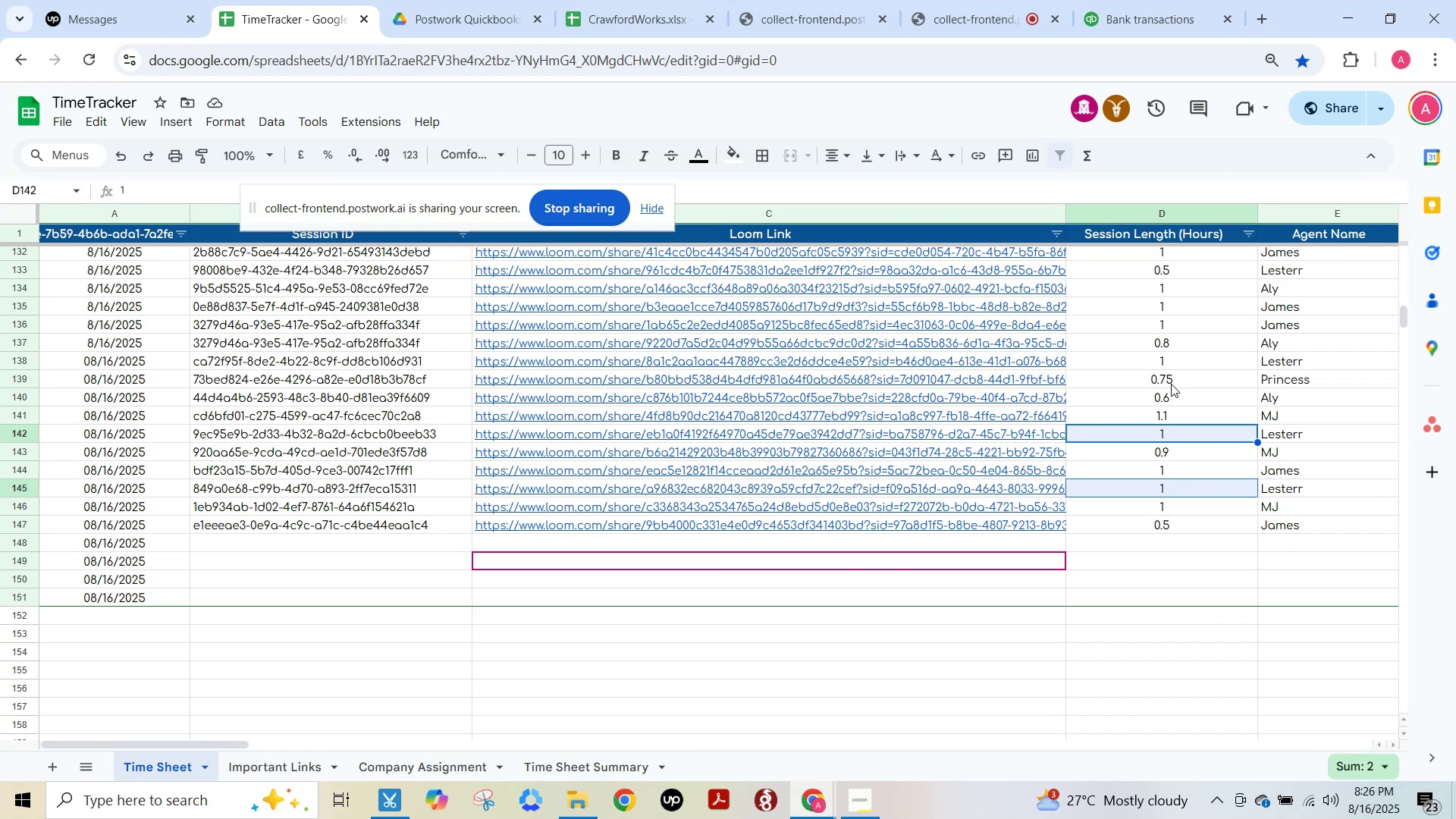 
left_click([1170, 383])
 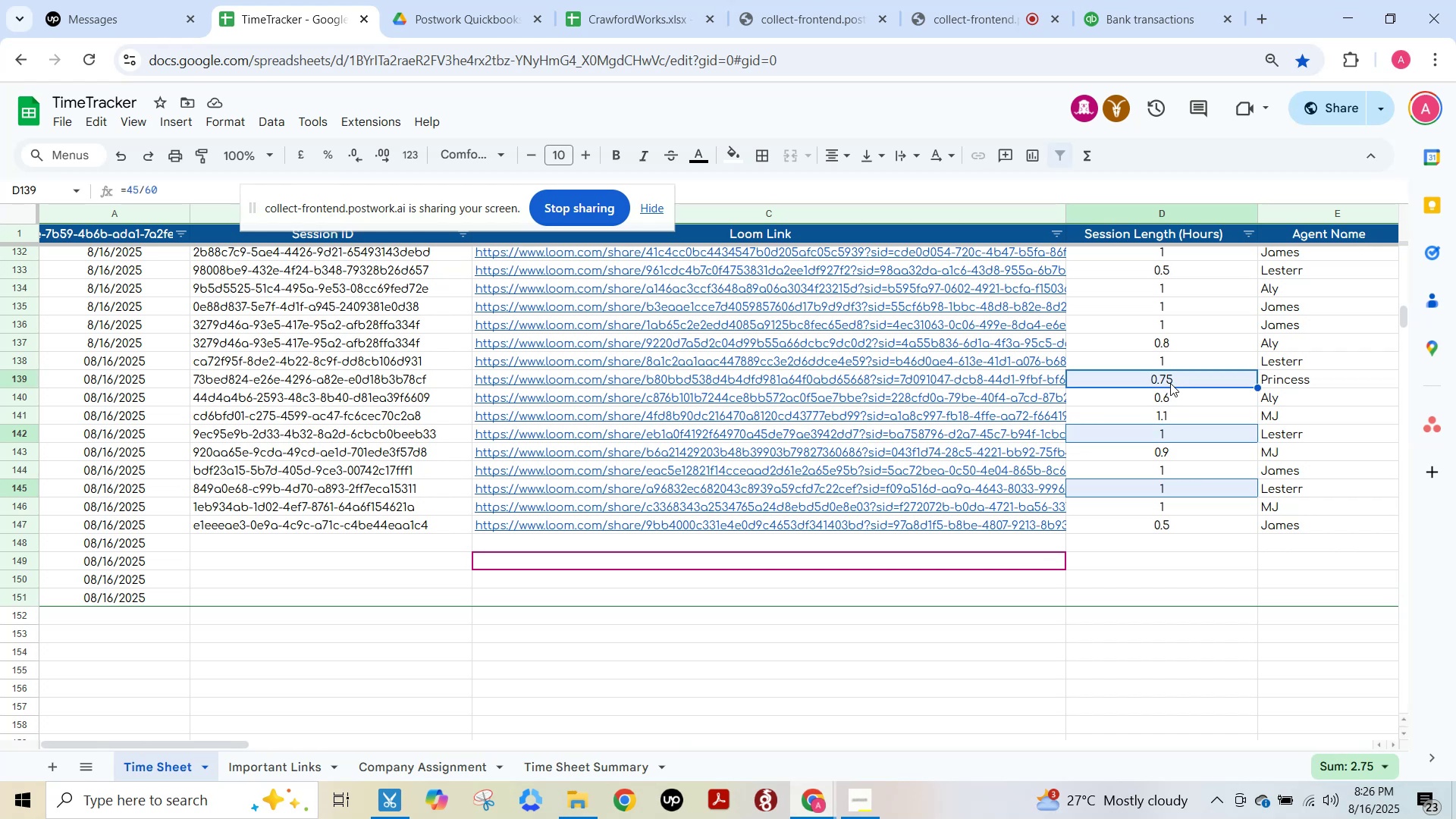 
hold_key(key=ControlLeft, duration=1.51)
left_click([1170, 383])
 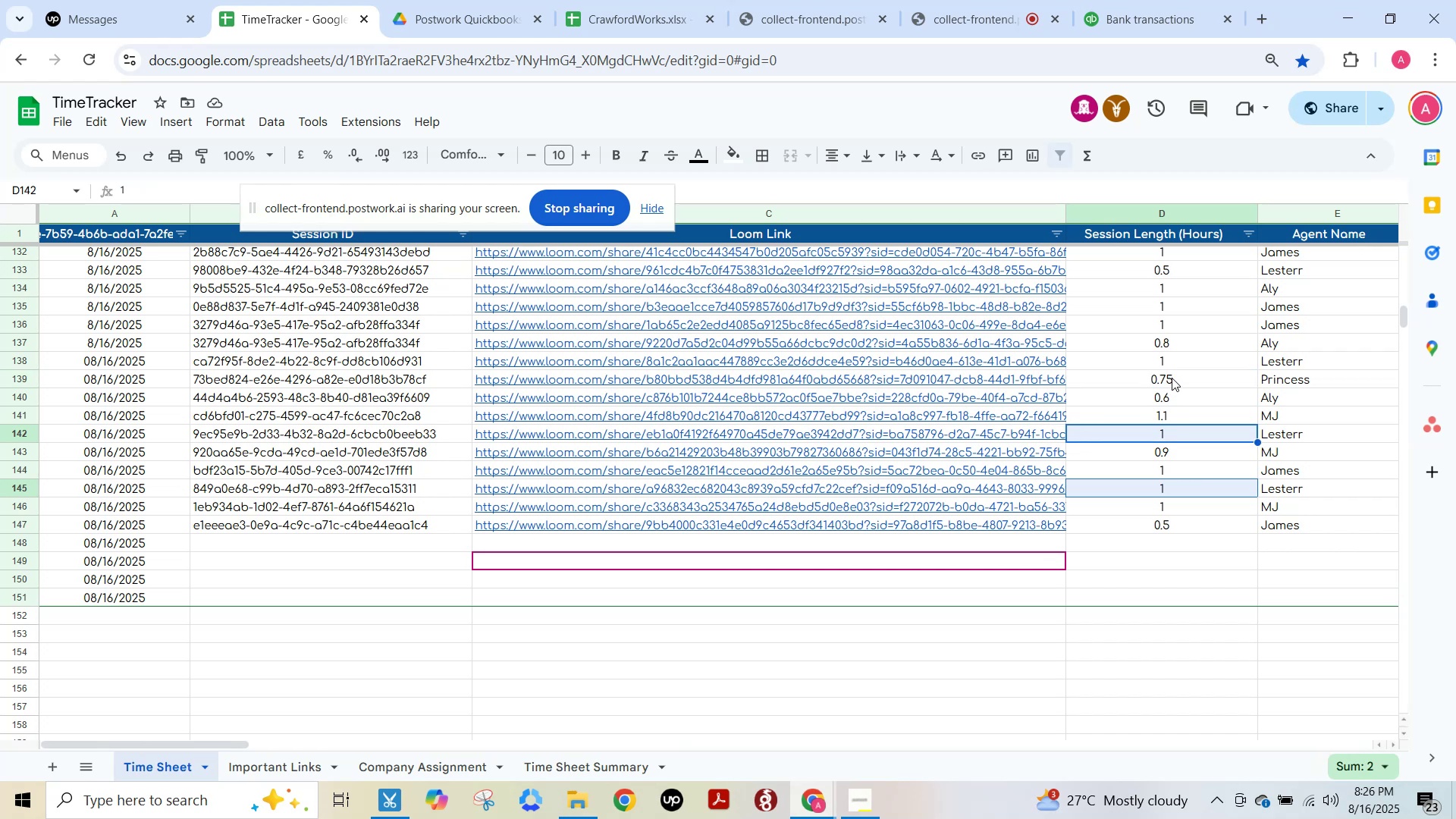 
hold_key(key=ControlLeft, duration=0.53)
left_click([1163, 362])
 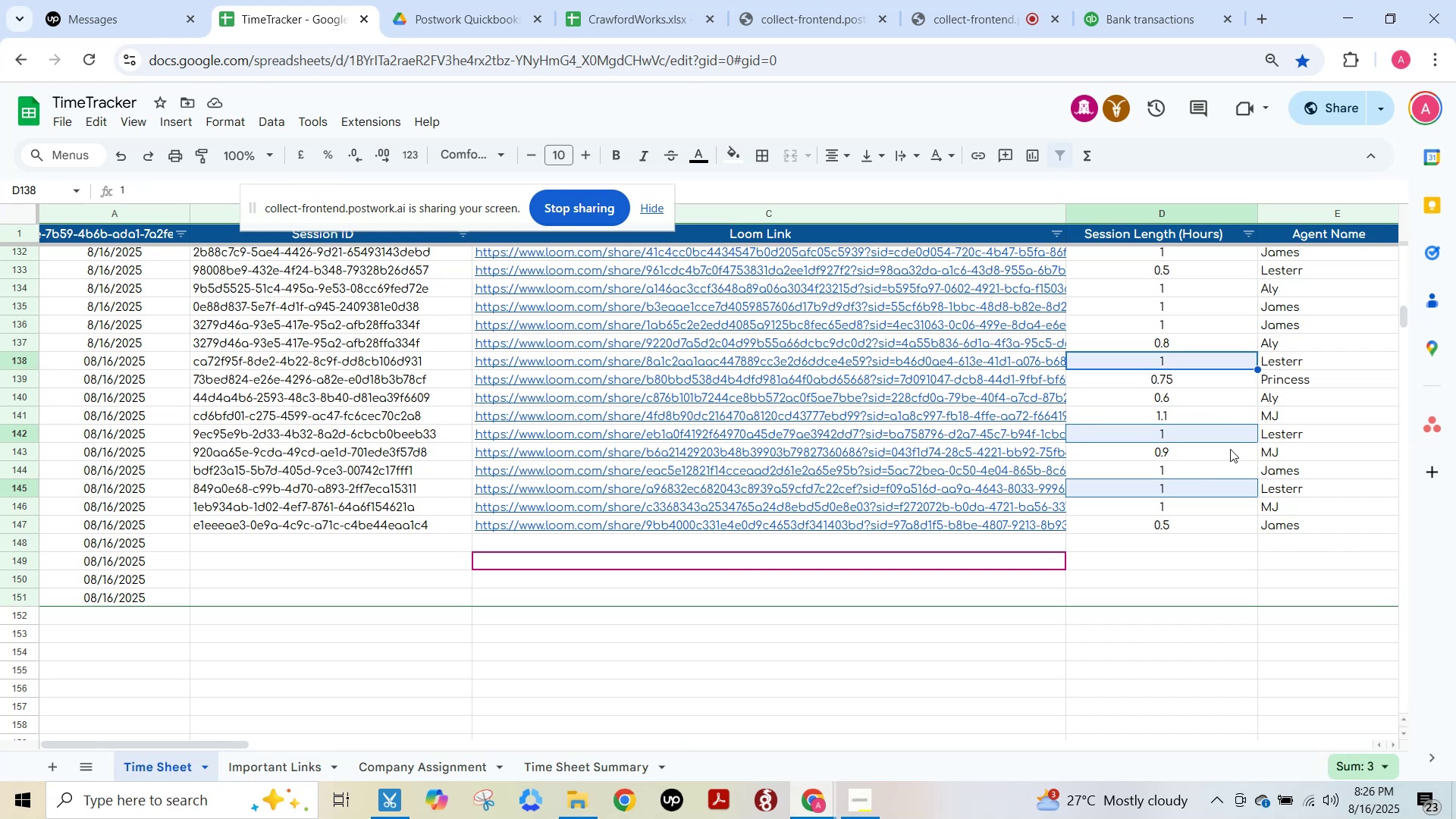 
scroll: coordinate [1247, 501], scroll_direction: up, amount: 1.0
 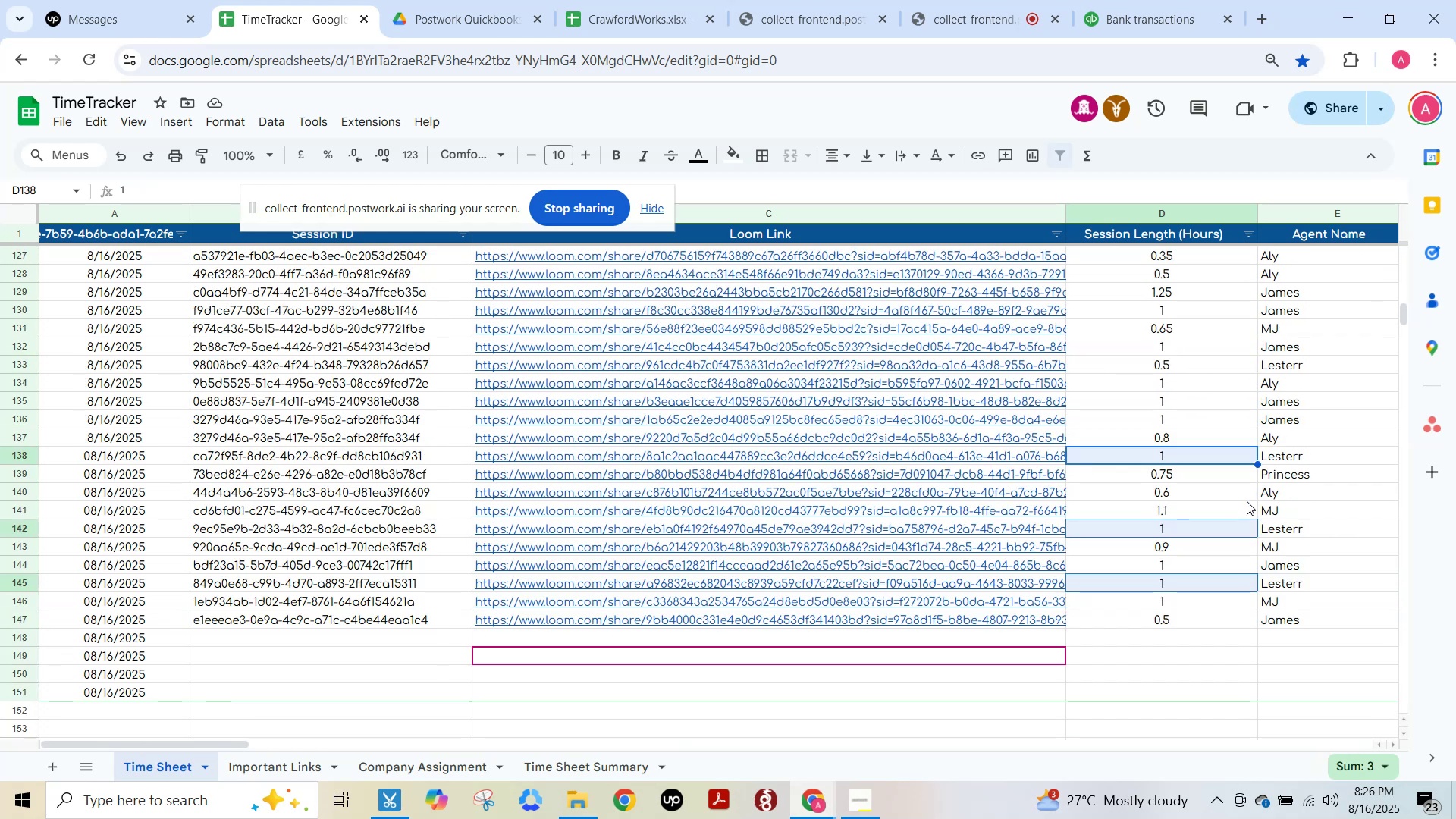 
hold_key(key=ControlLeft, duration=1.53)
left_click([1179, 369])
 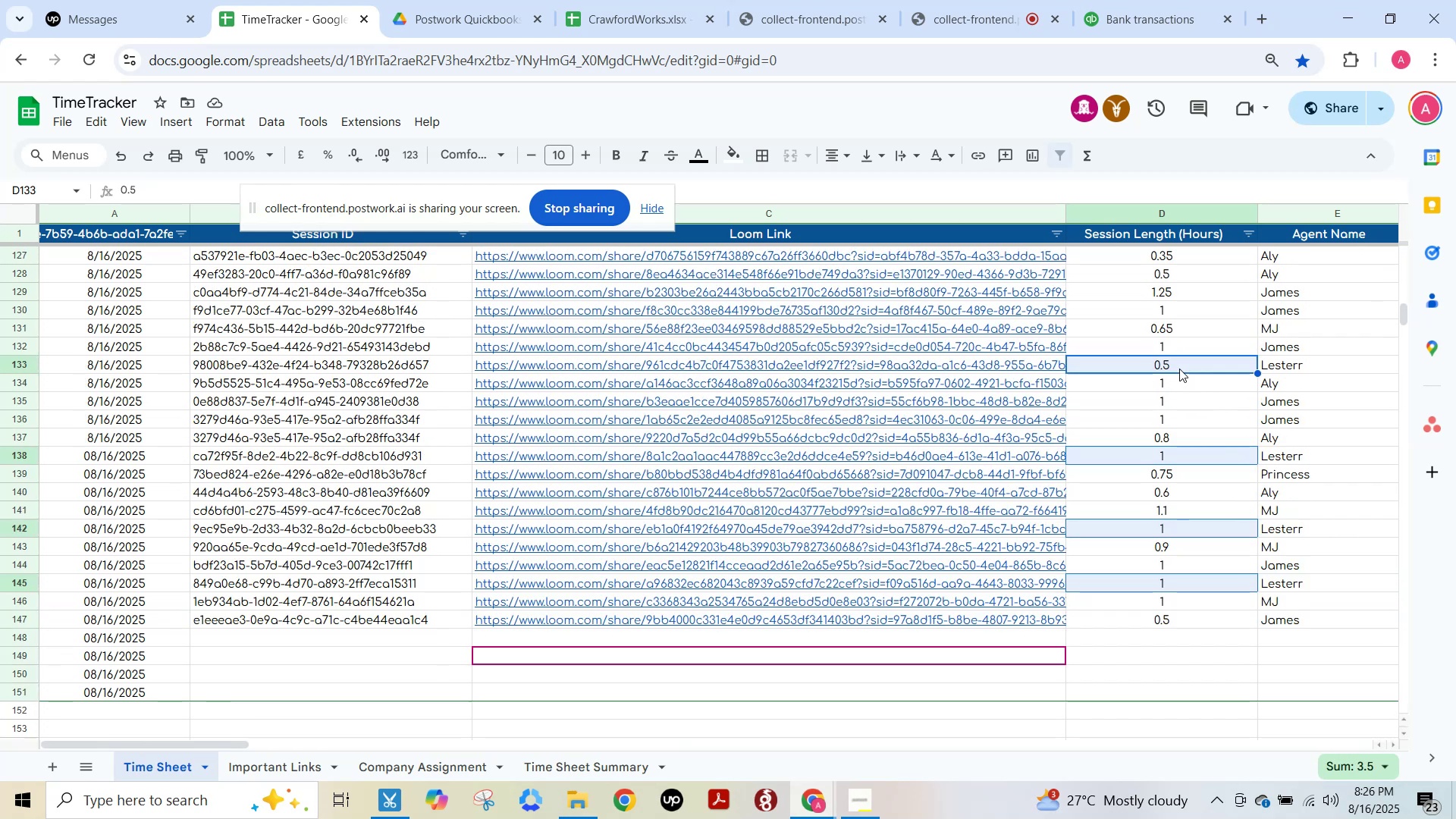 
hold_key(key=ControlLeft, duration=0.83)
 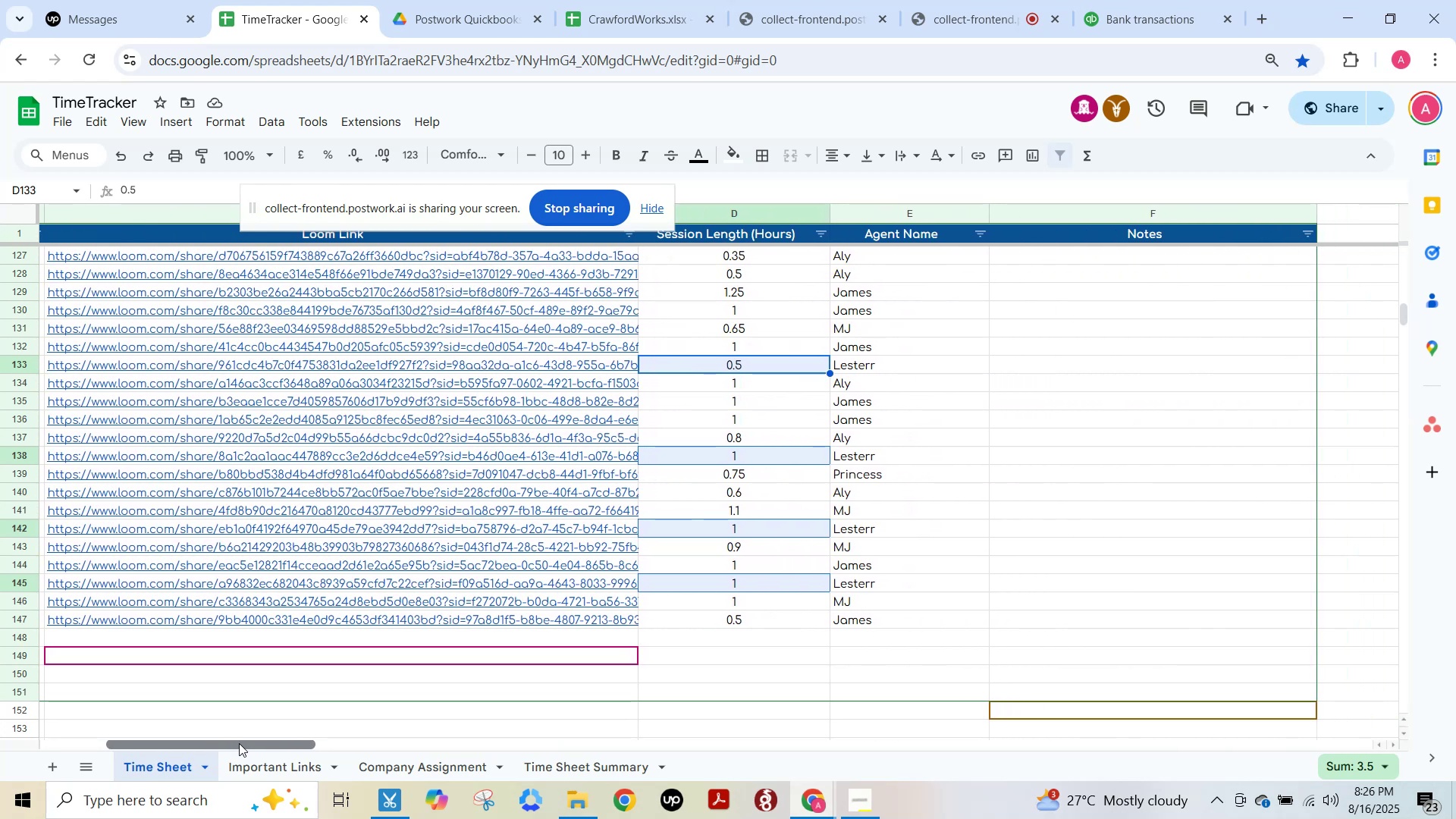 
wait(7.58)
 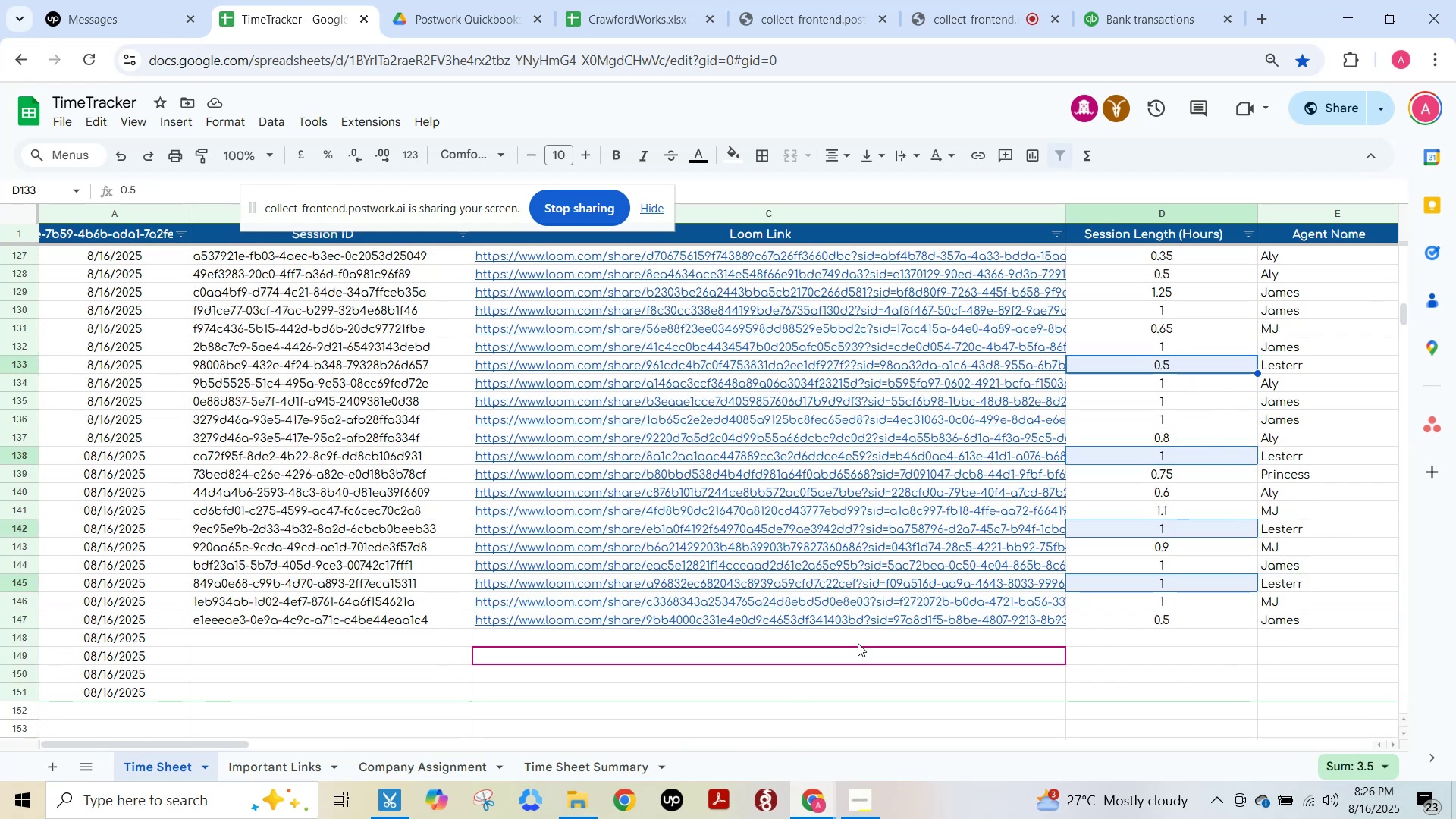 
scroll: coordinate [990, 573], scroll_direction: up, amount: 2.0
 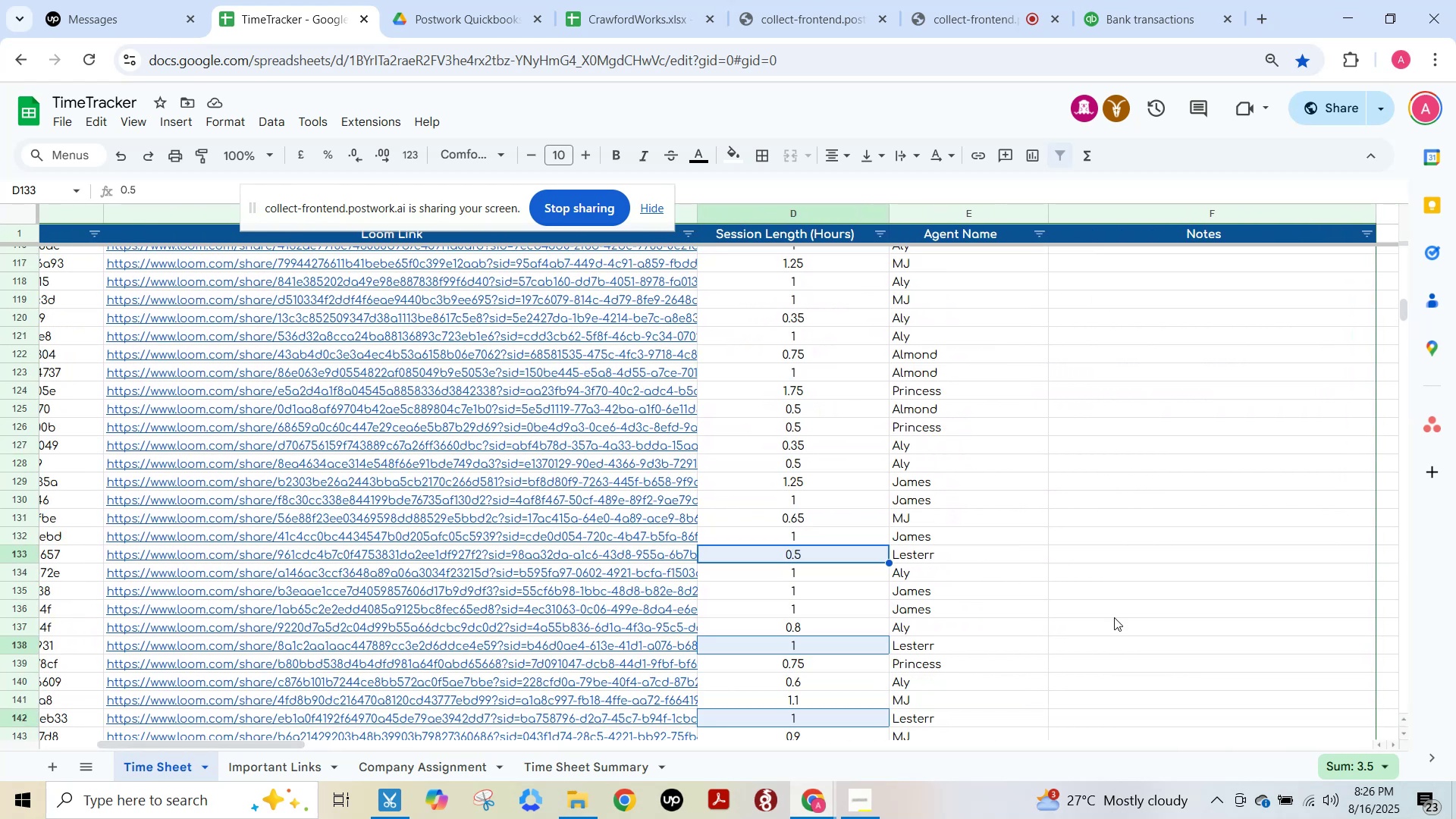 
left_click([1122, 618])
 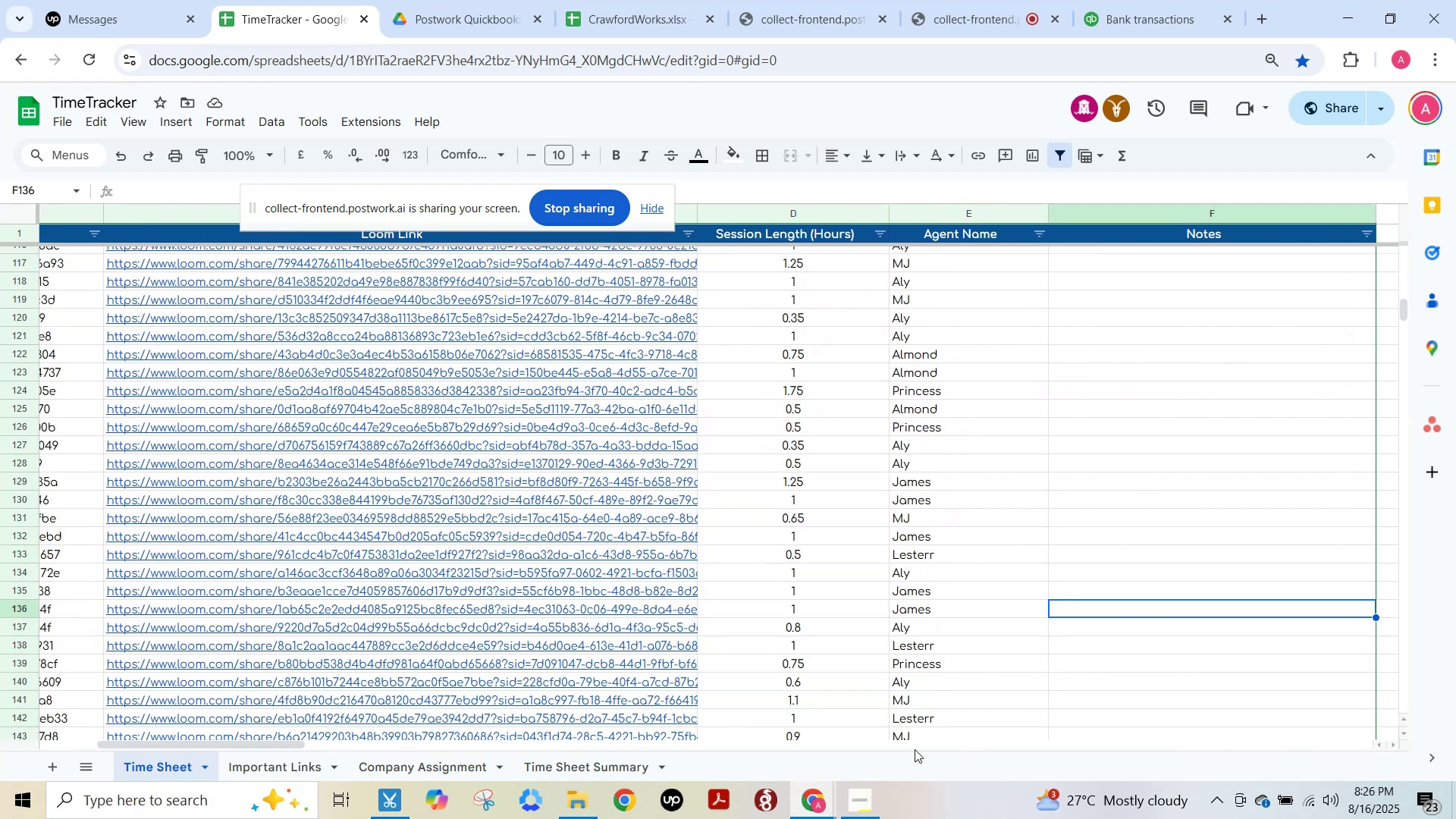 
scroll: coordinate [1072, 708], scroll_direction: down, amount: 2.0
 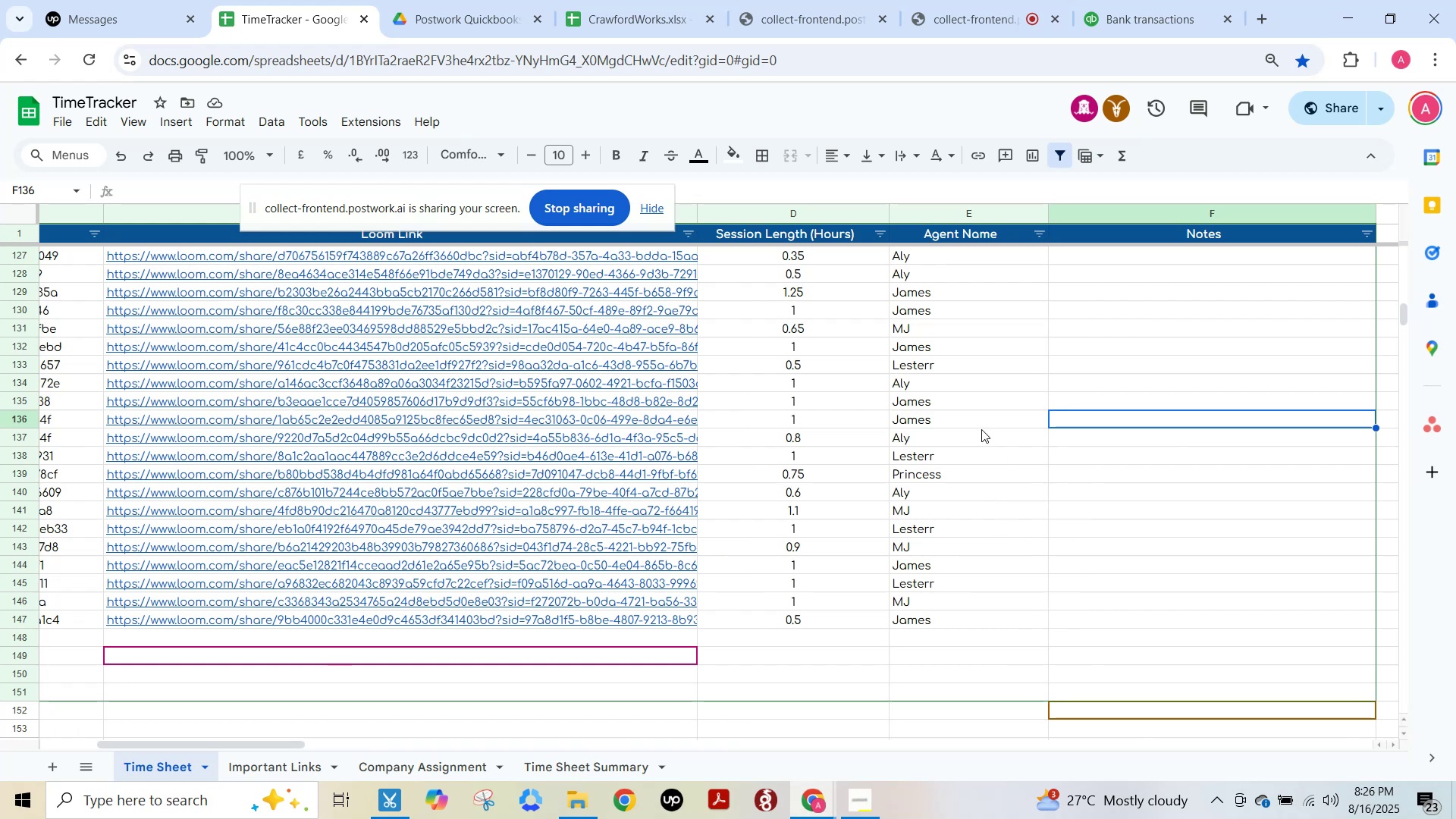 
left_click([972, 422])
 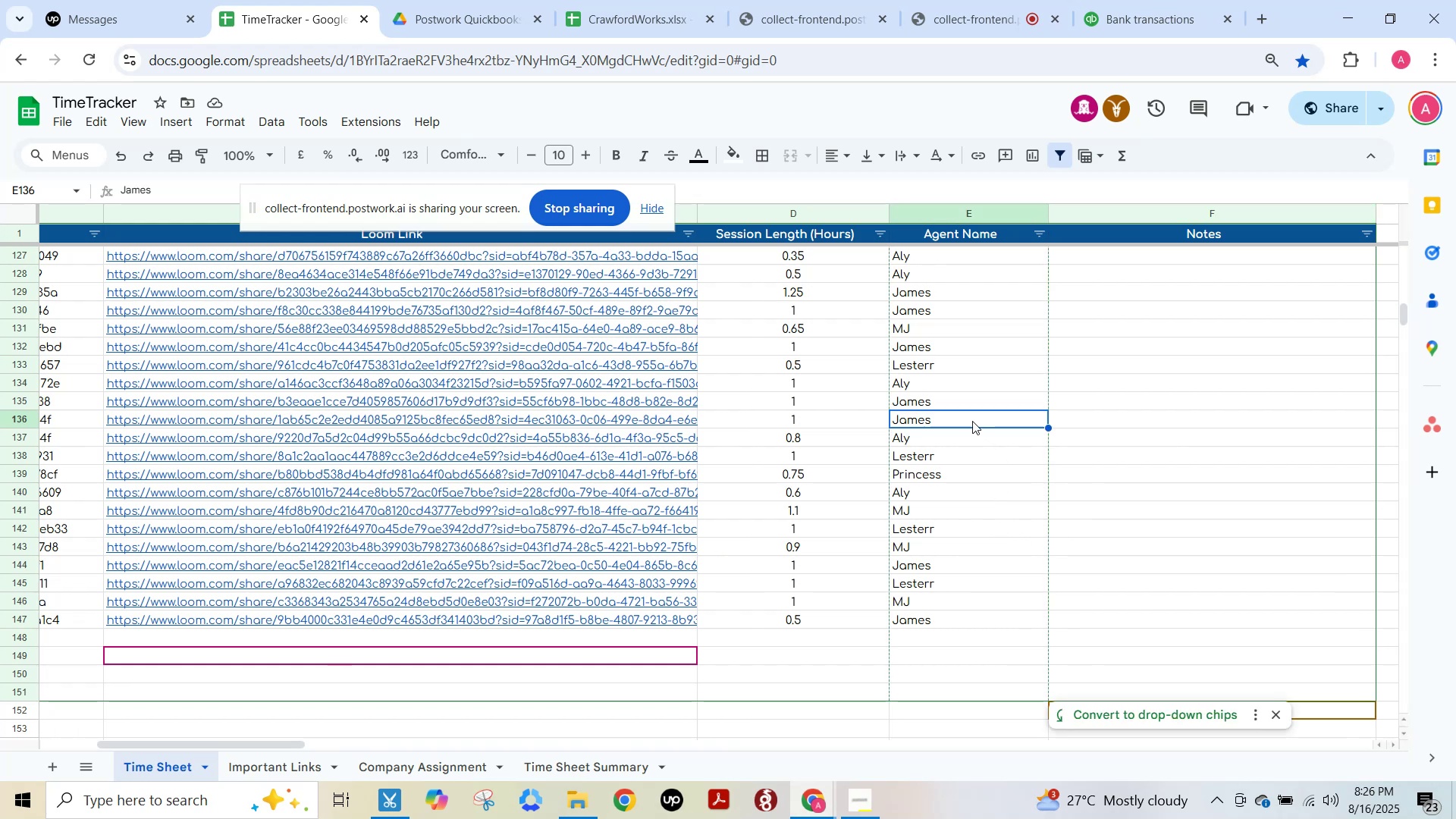 
left_click([1119, 16])
 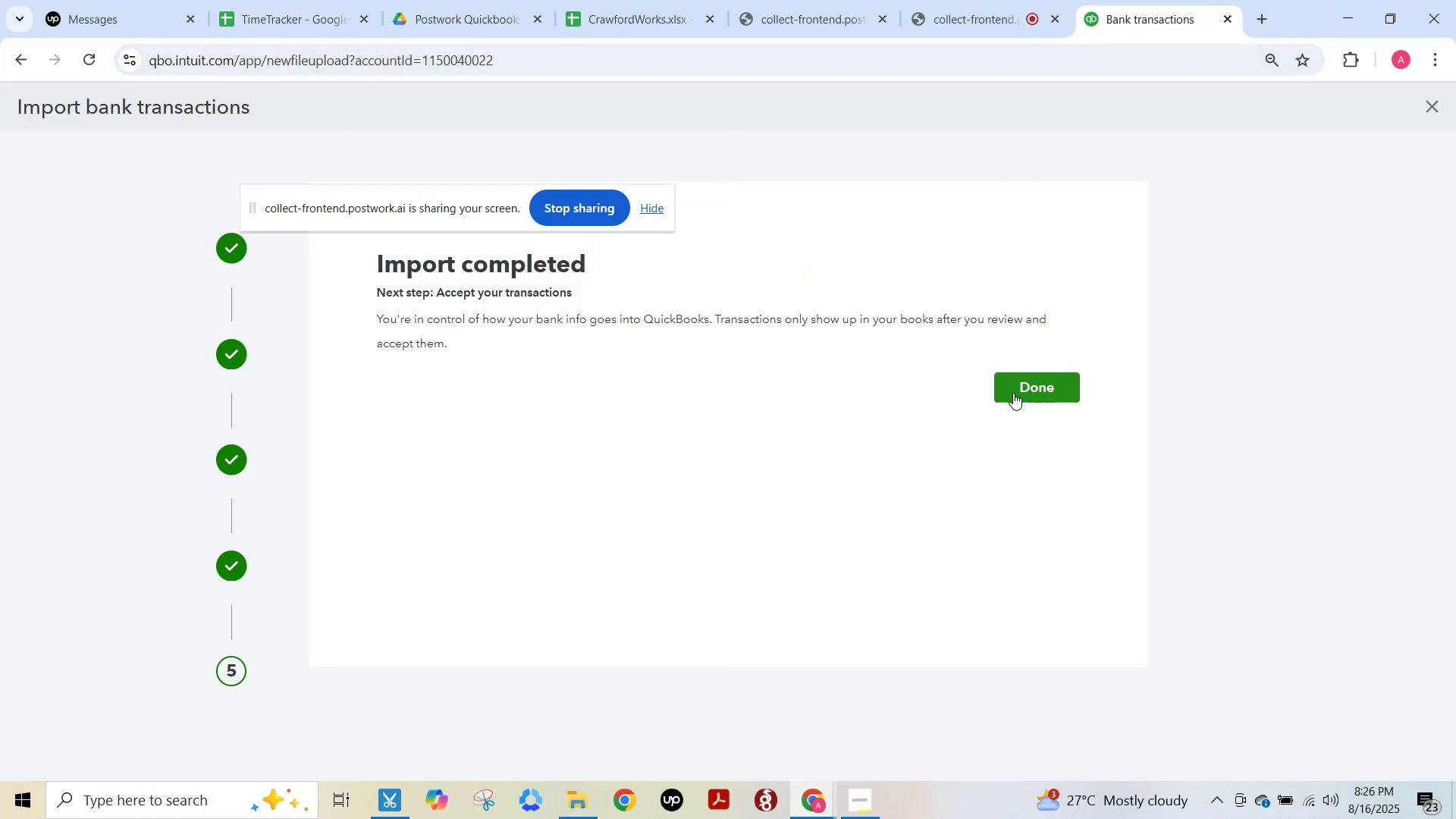 
left_click([1037, 386])
 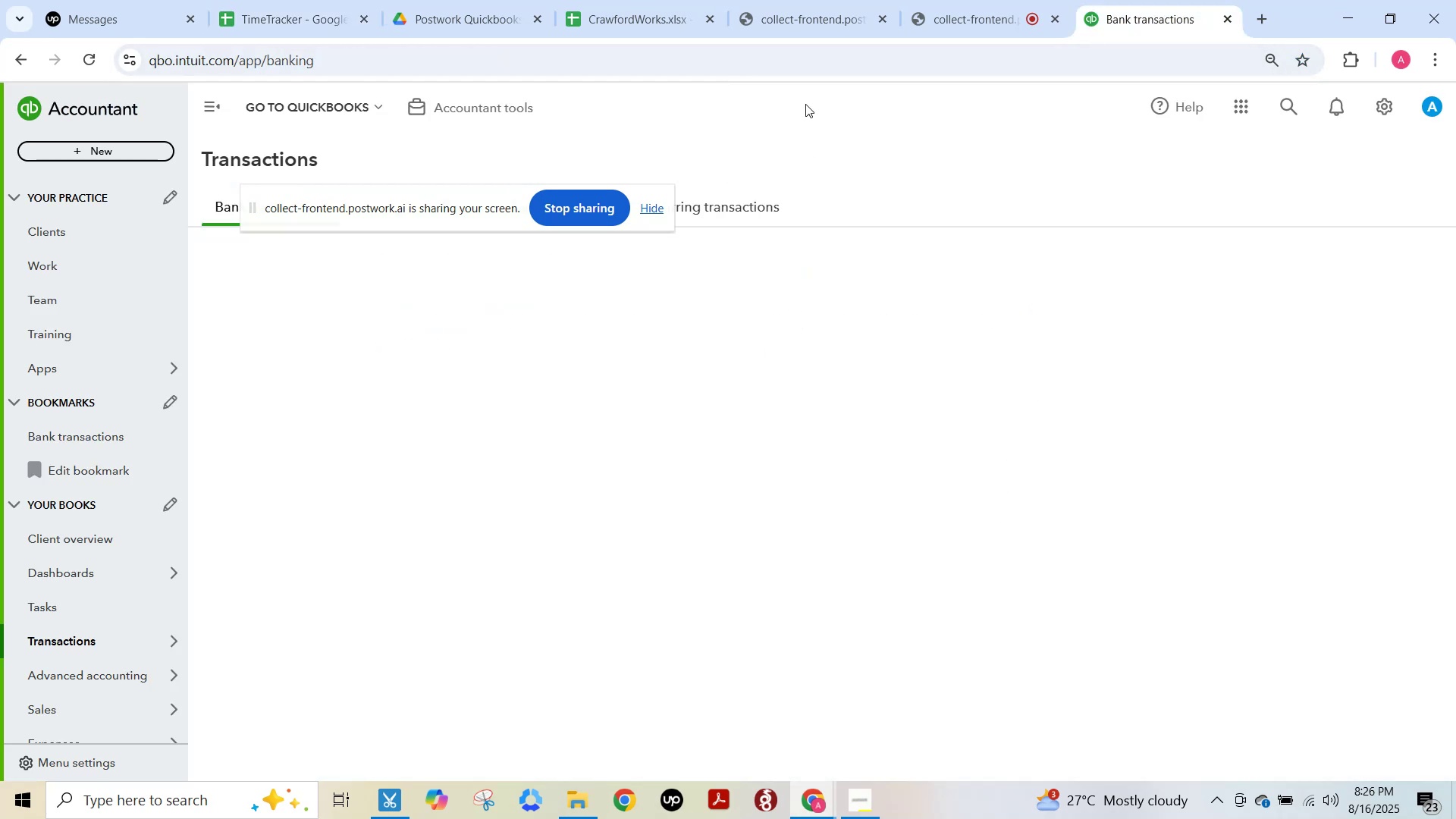 
left_click([993, 0])
 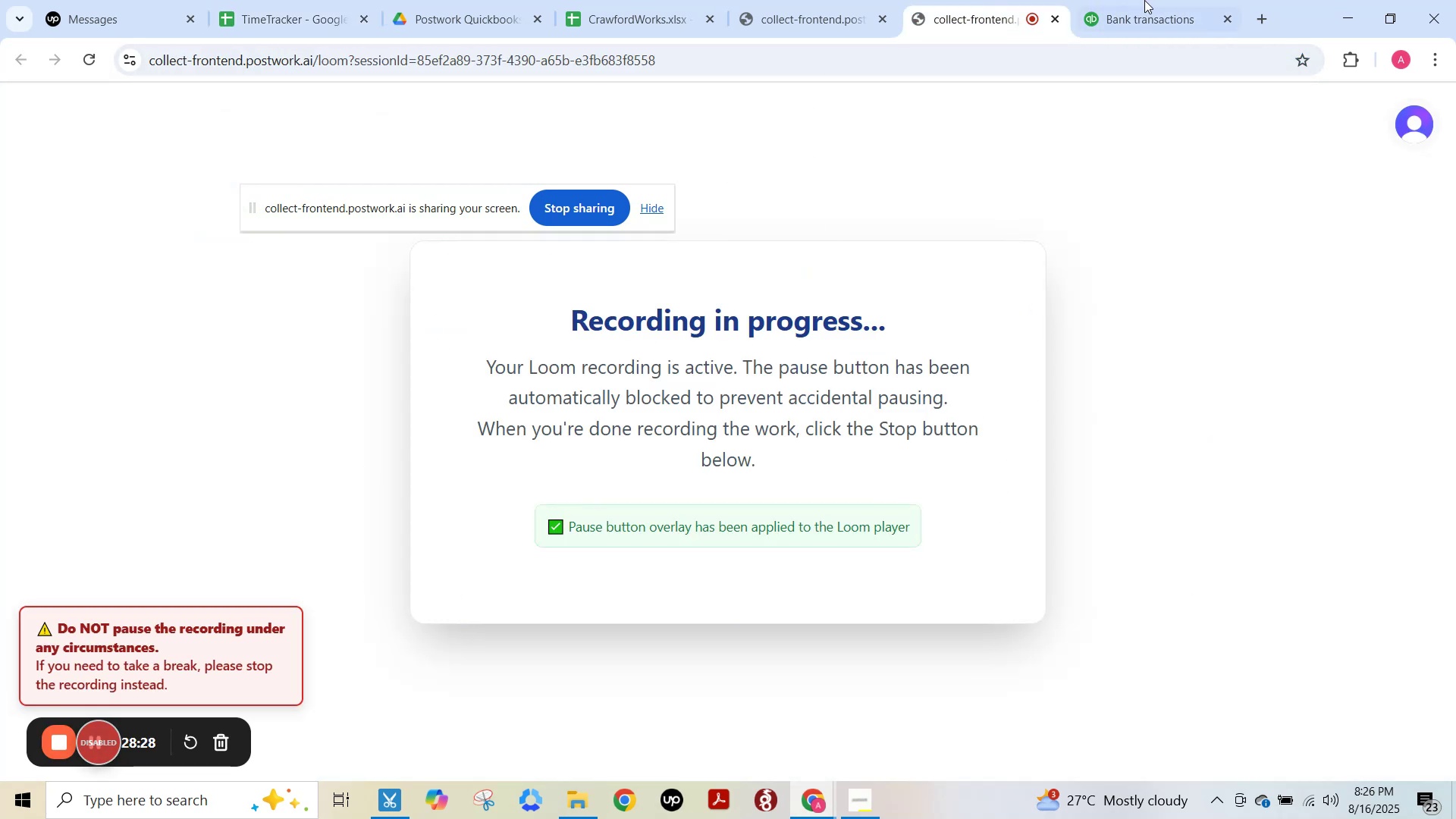 
left_click([1127, 17])
 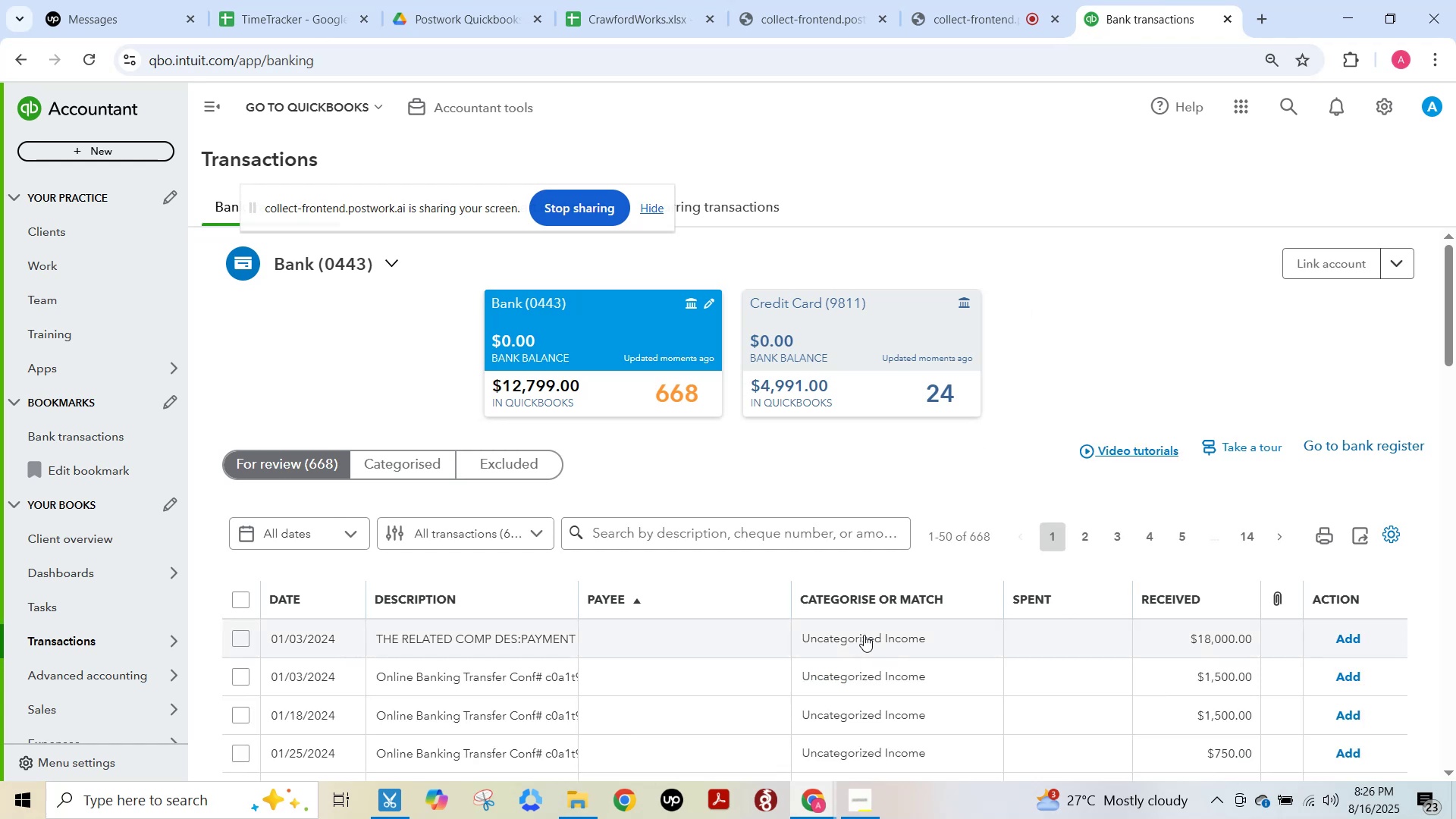 
scroll: coordinate [535, 593], scroll_direction: up, amount: 6.0
 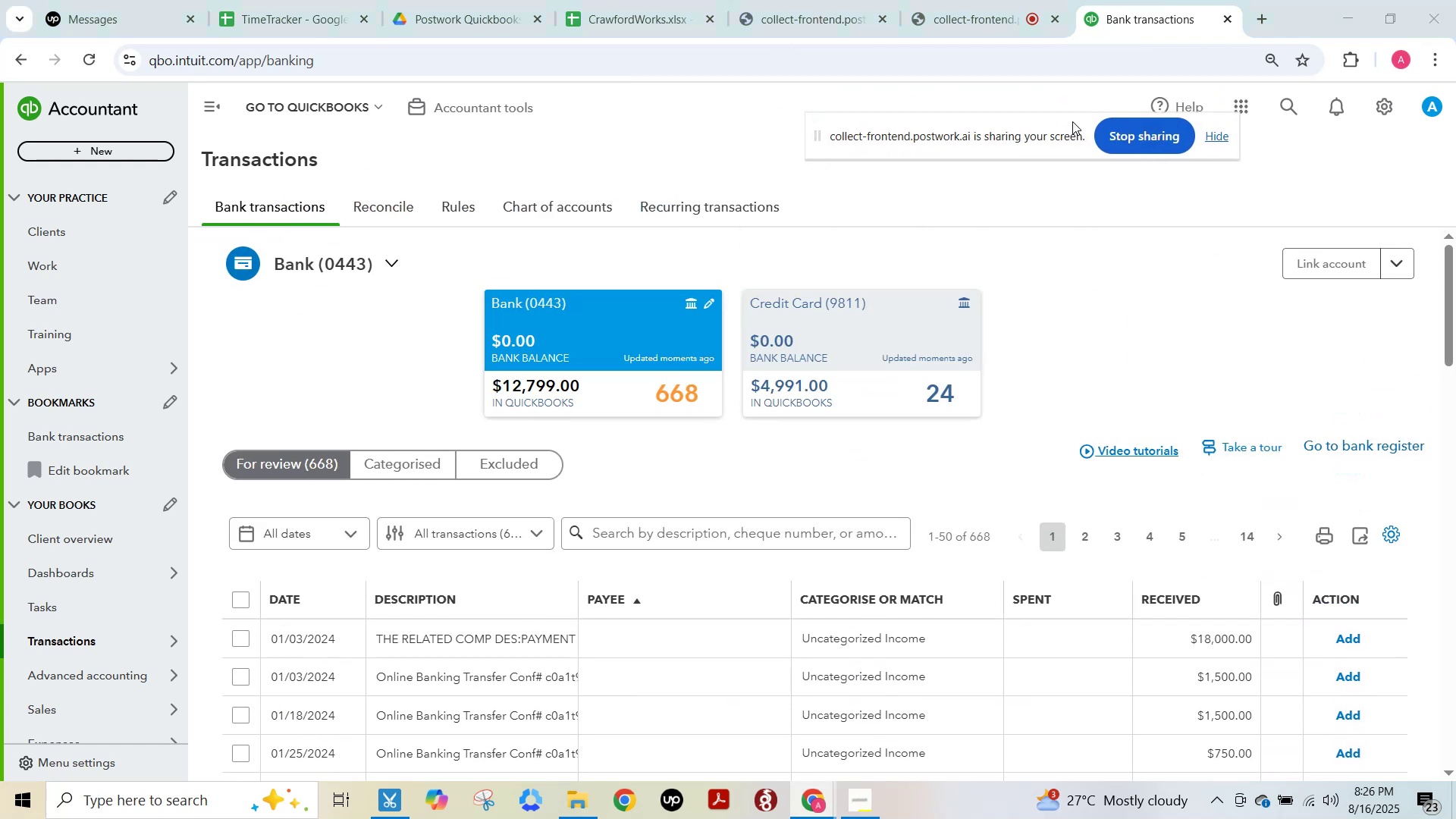 
left_click([83, 58])
 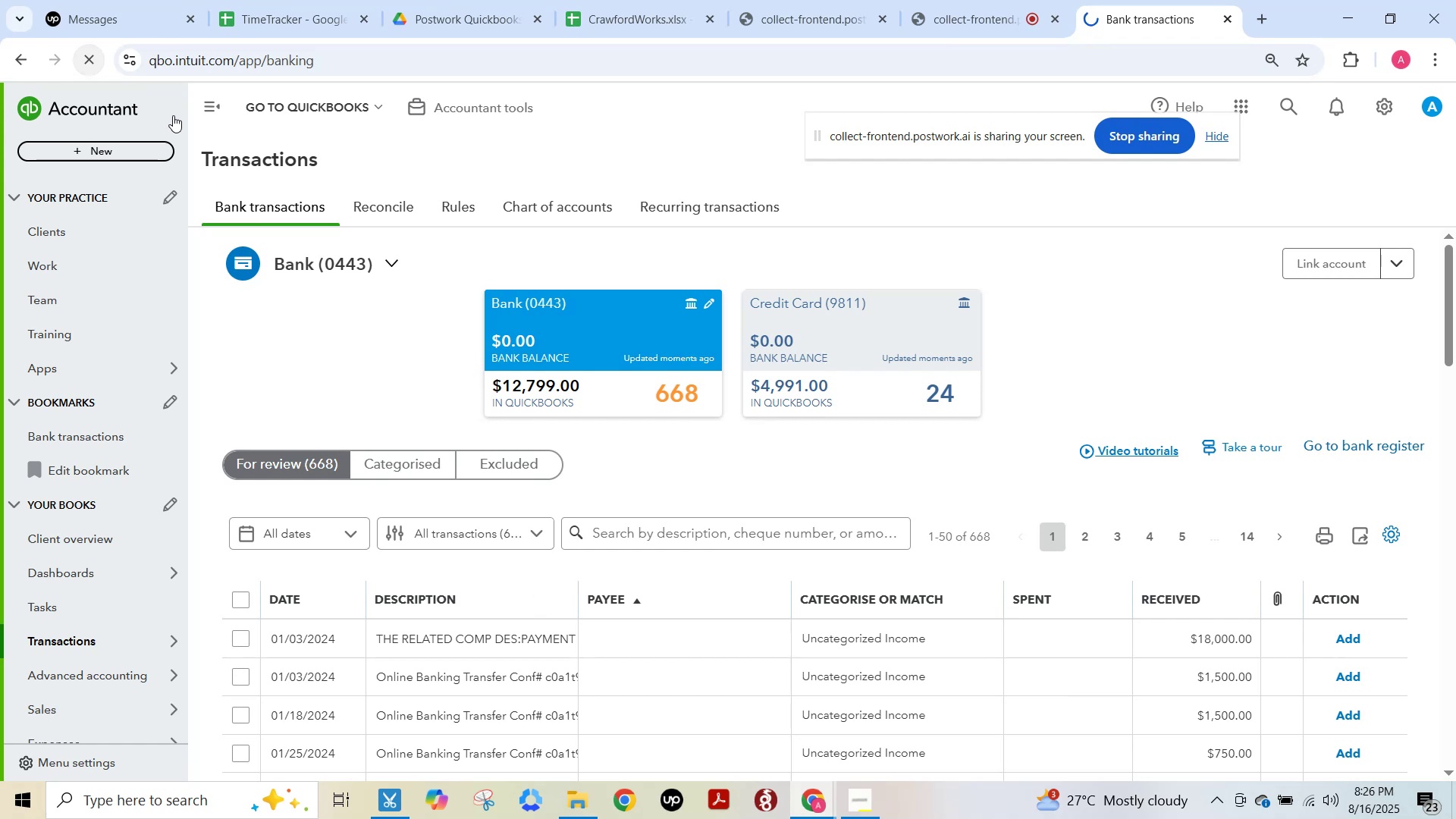 
key(F15)
 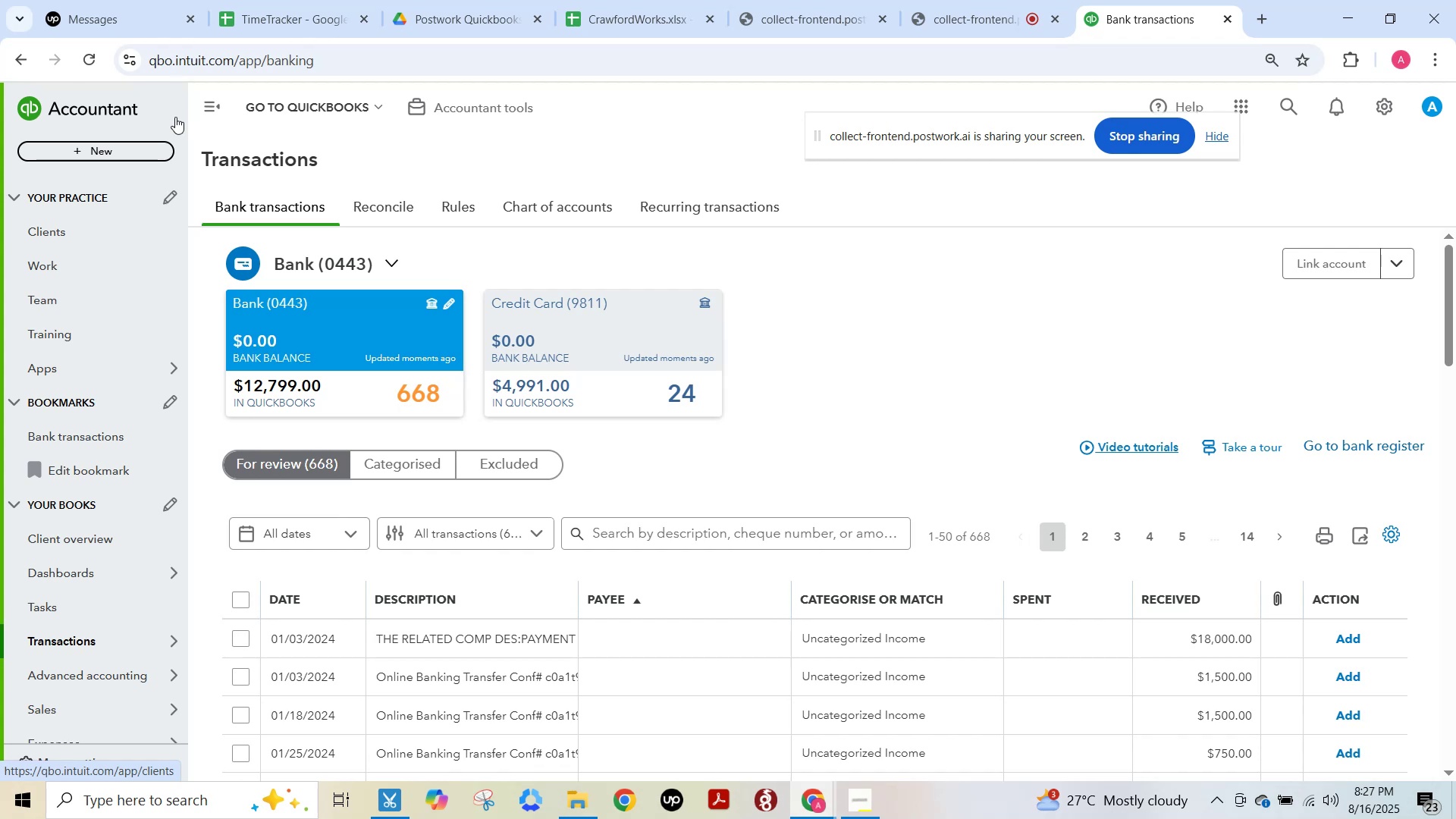 
wait(59.35)
 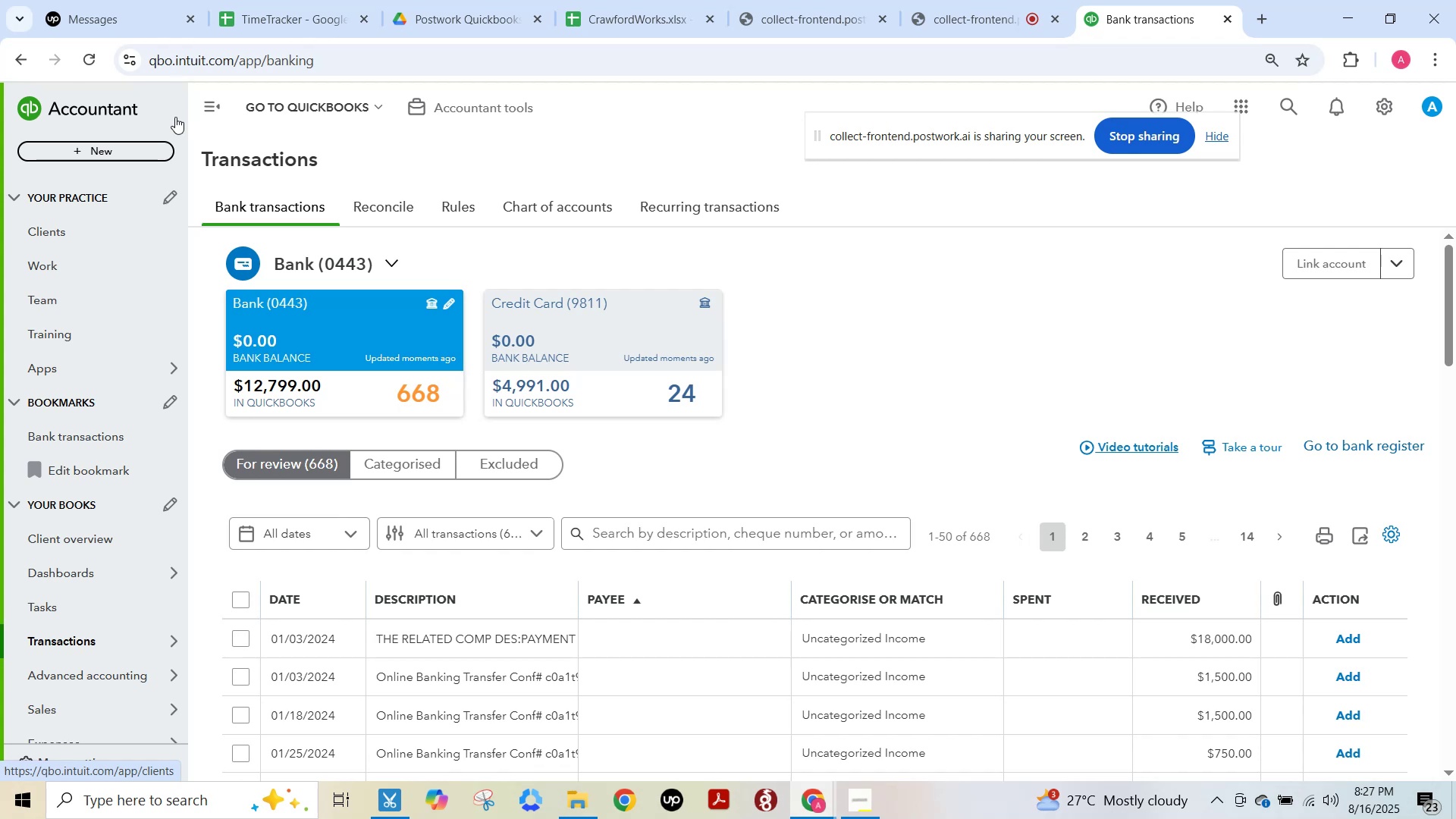 
key(F15)
 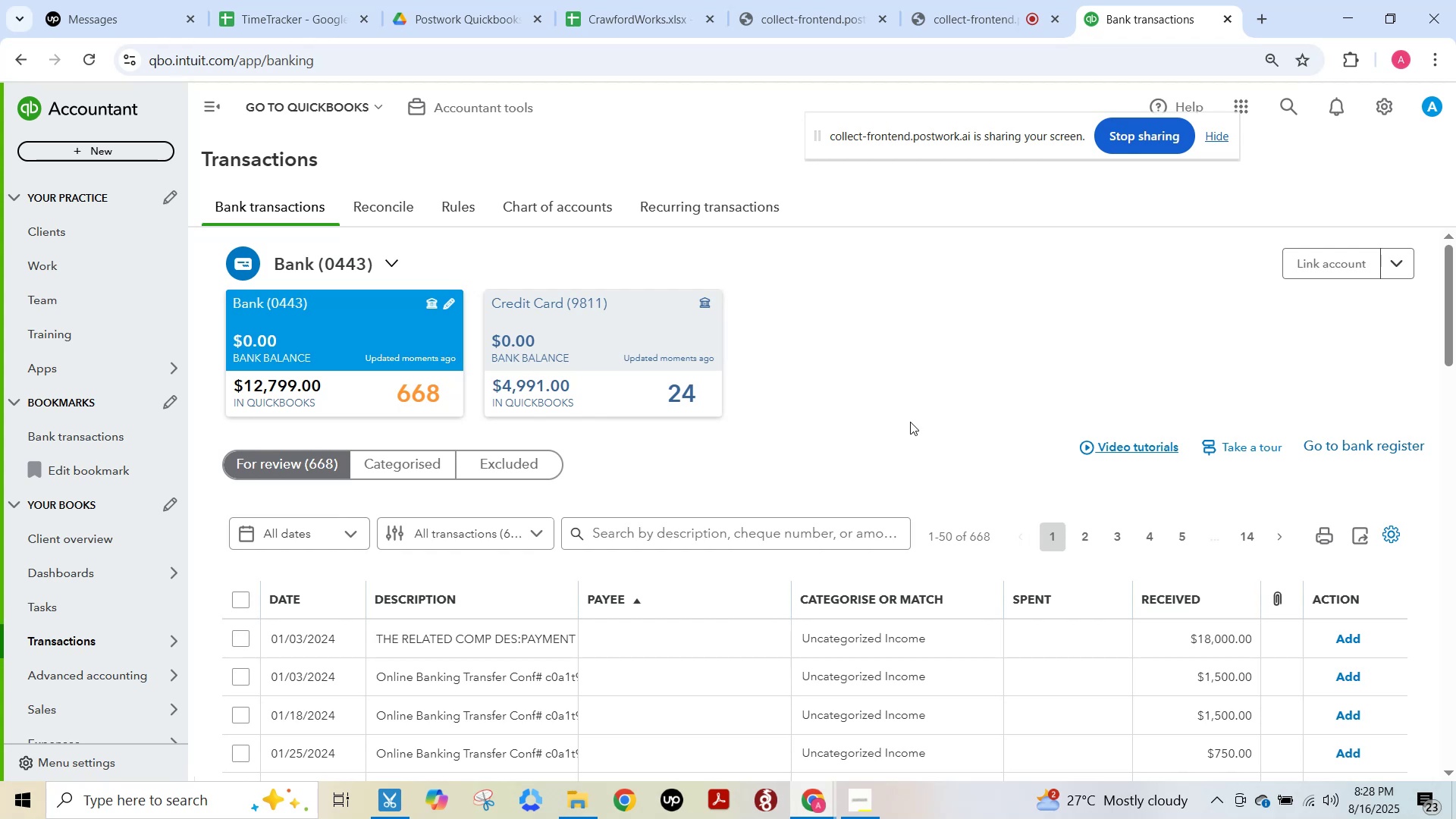 
wait(118.94)
 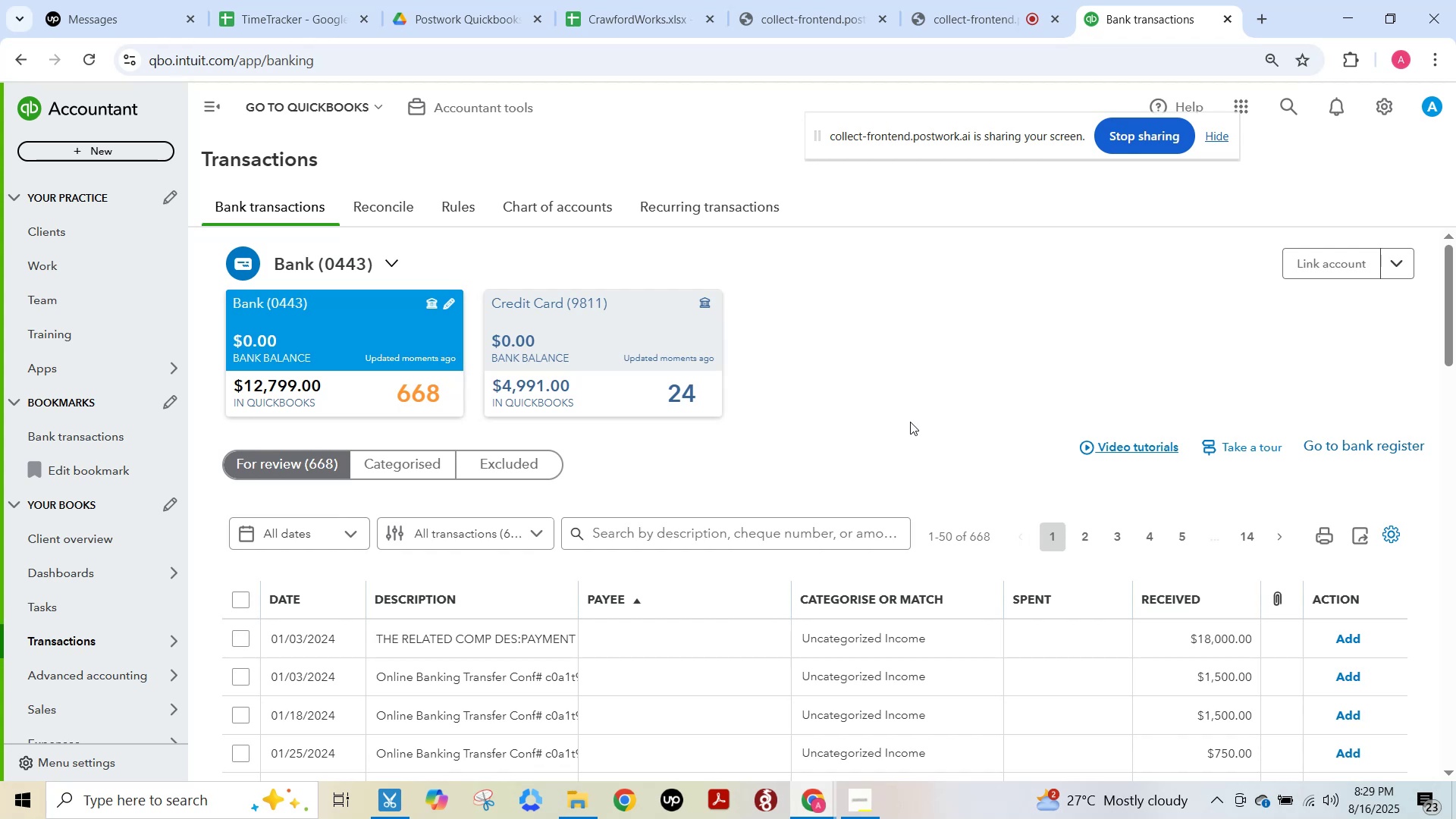 
key(F15)
 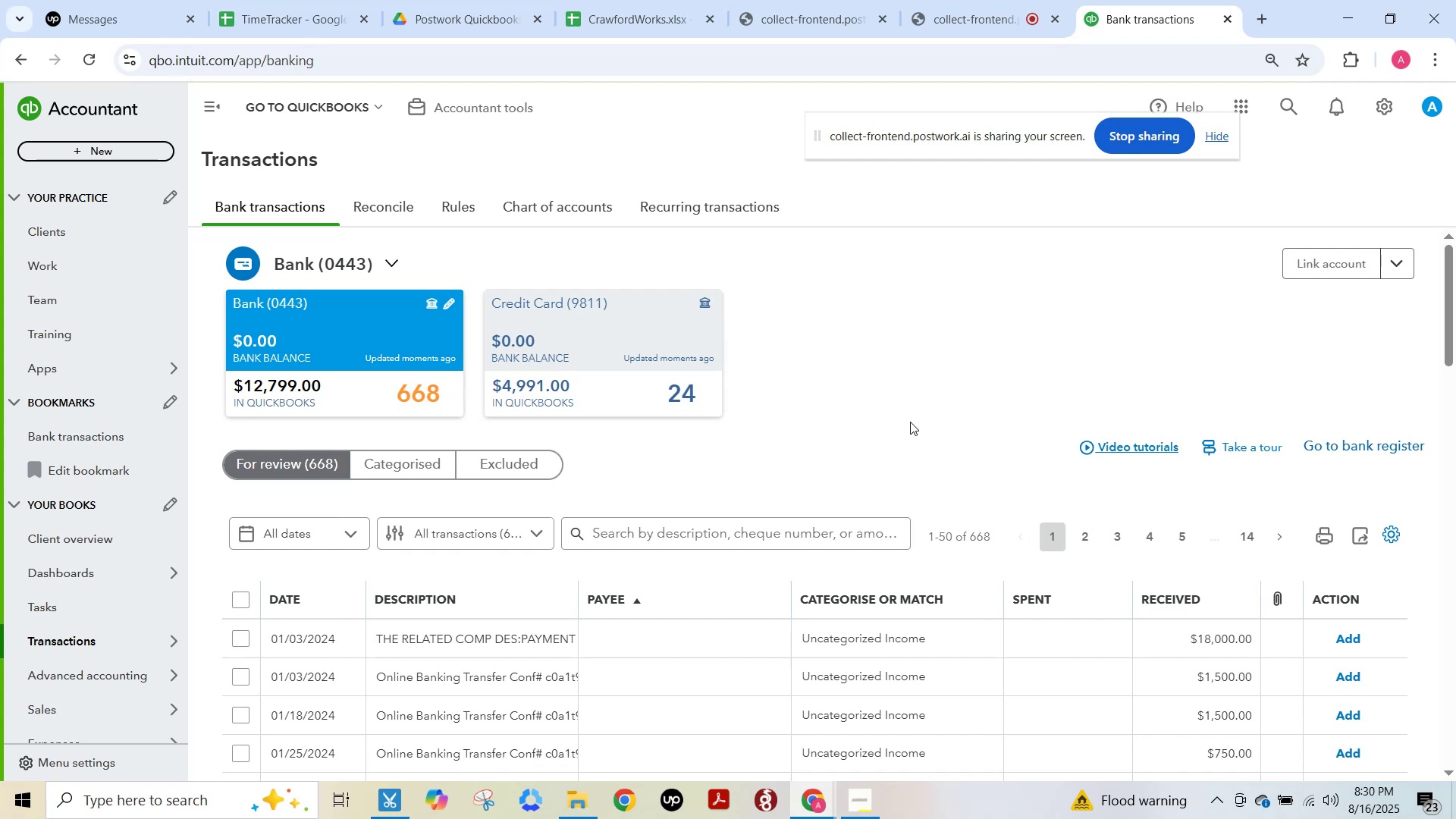 
wait(84.74)
 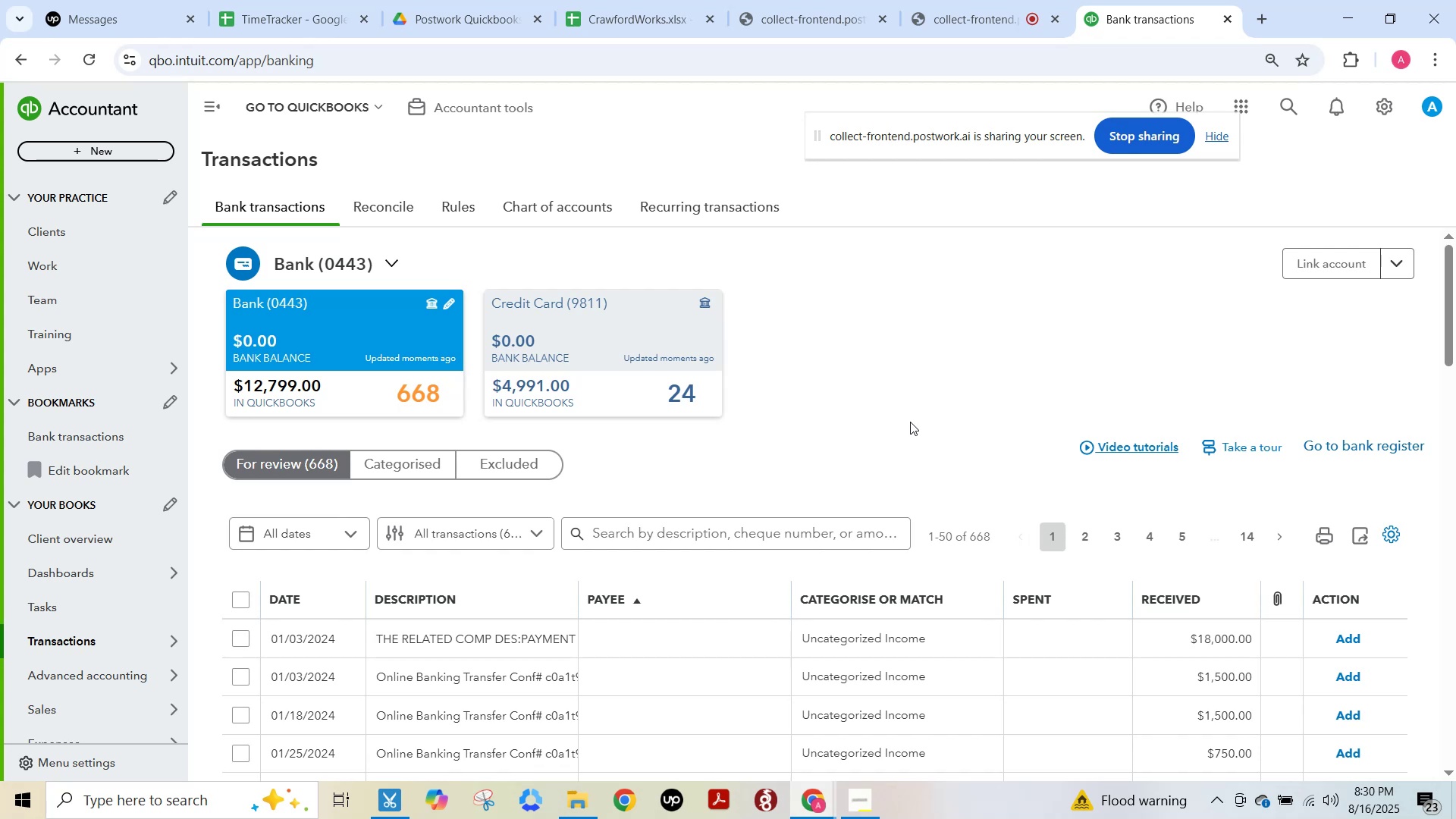 
scroll: coordinate [996, 380], scroll_direction: down, amount: 1.0
 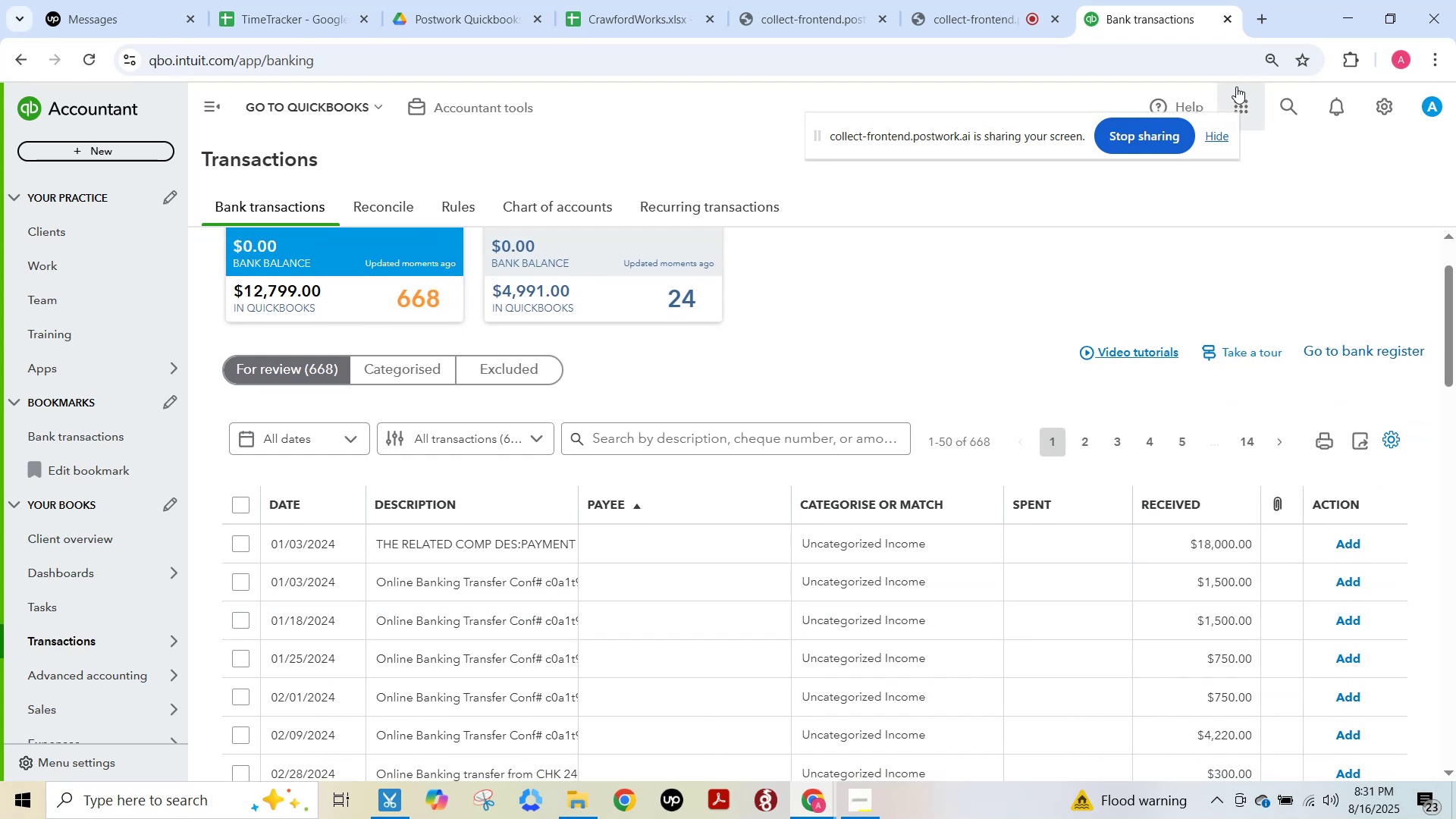 
left_click([1260, 14])
 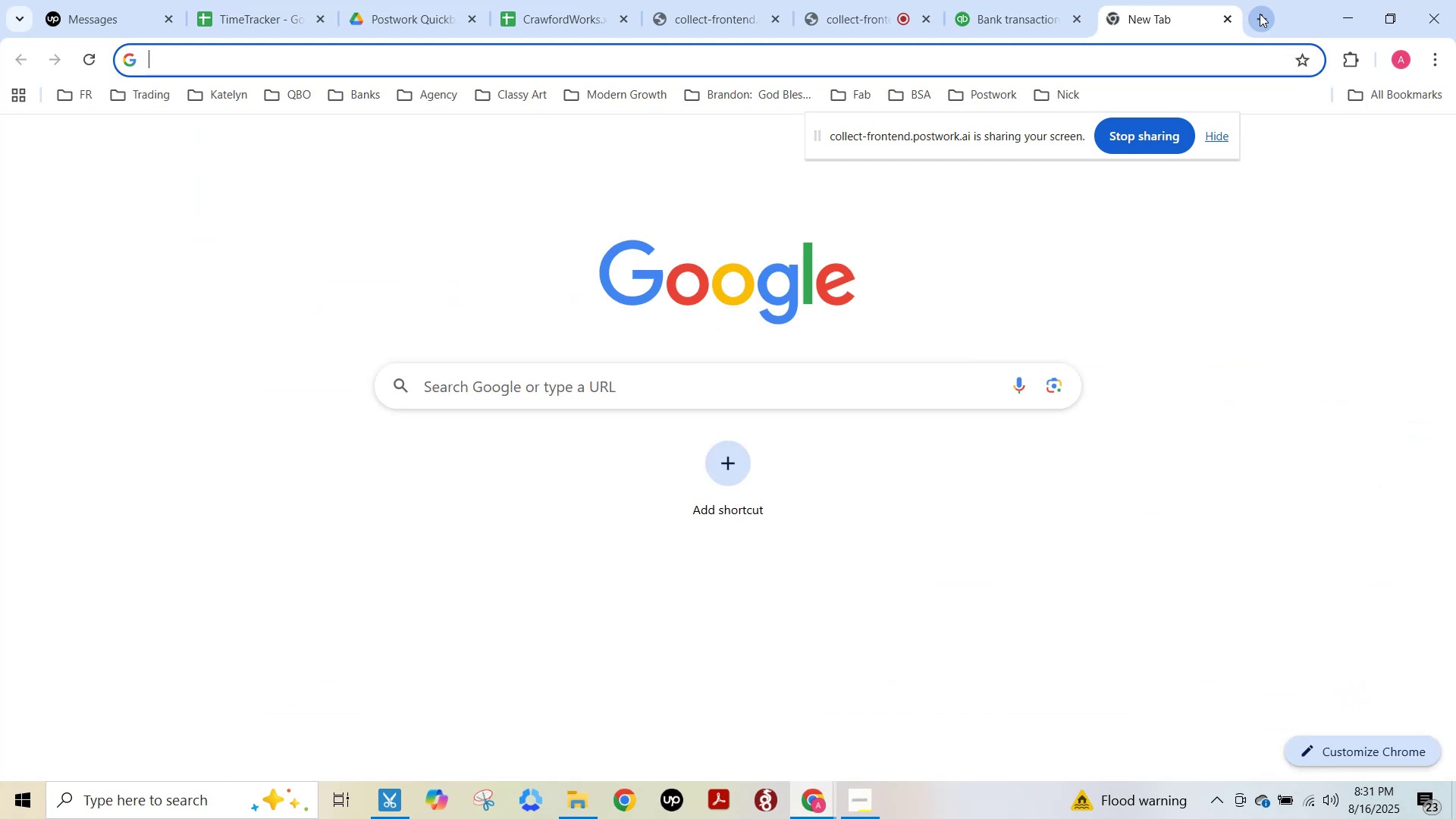 
type(goo)
 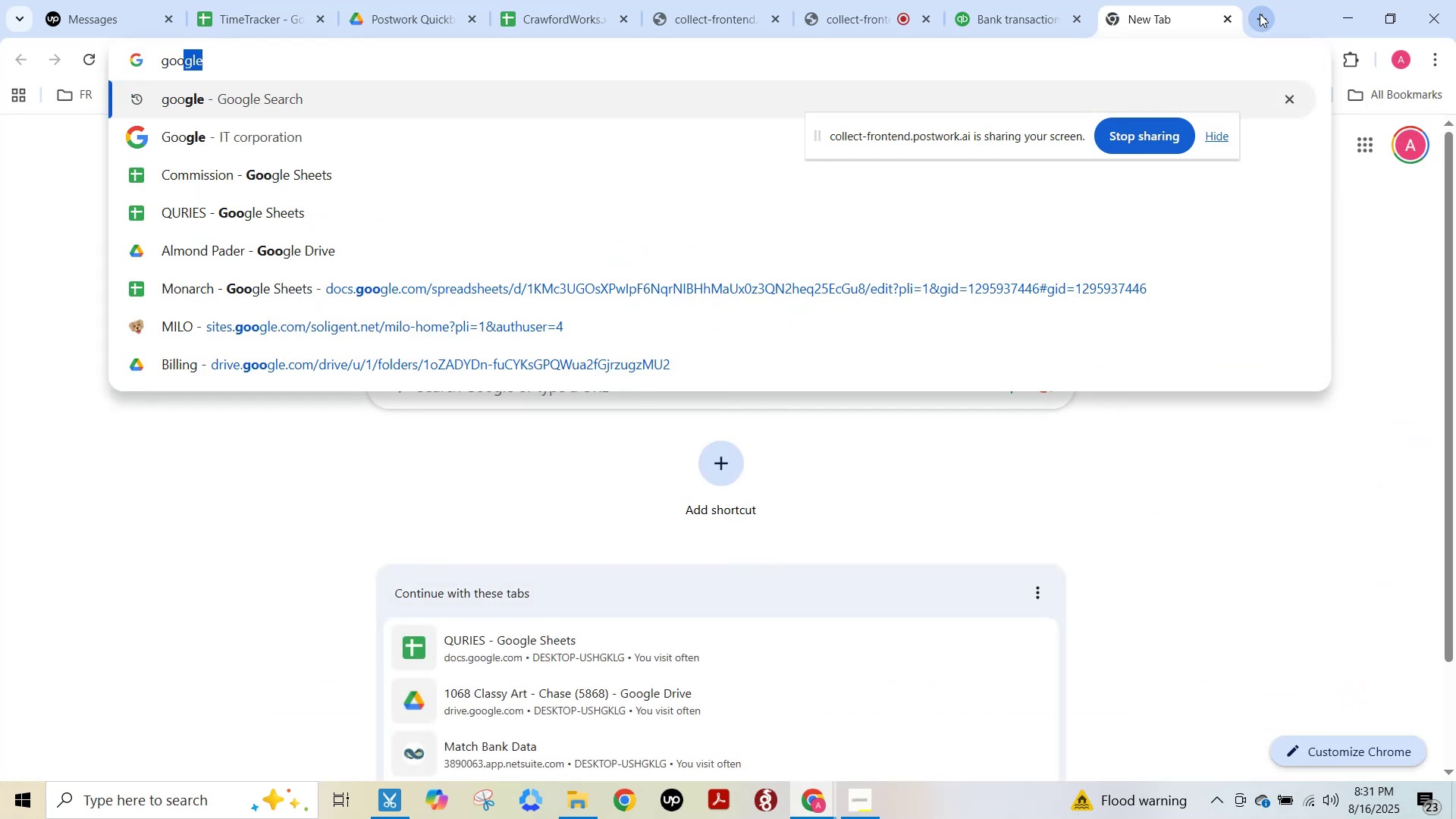 
key(Enter)
 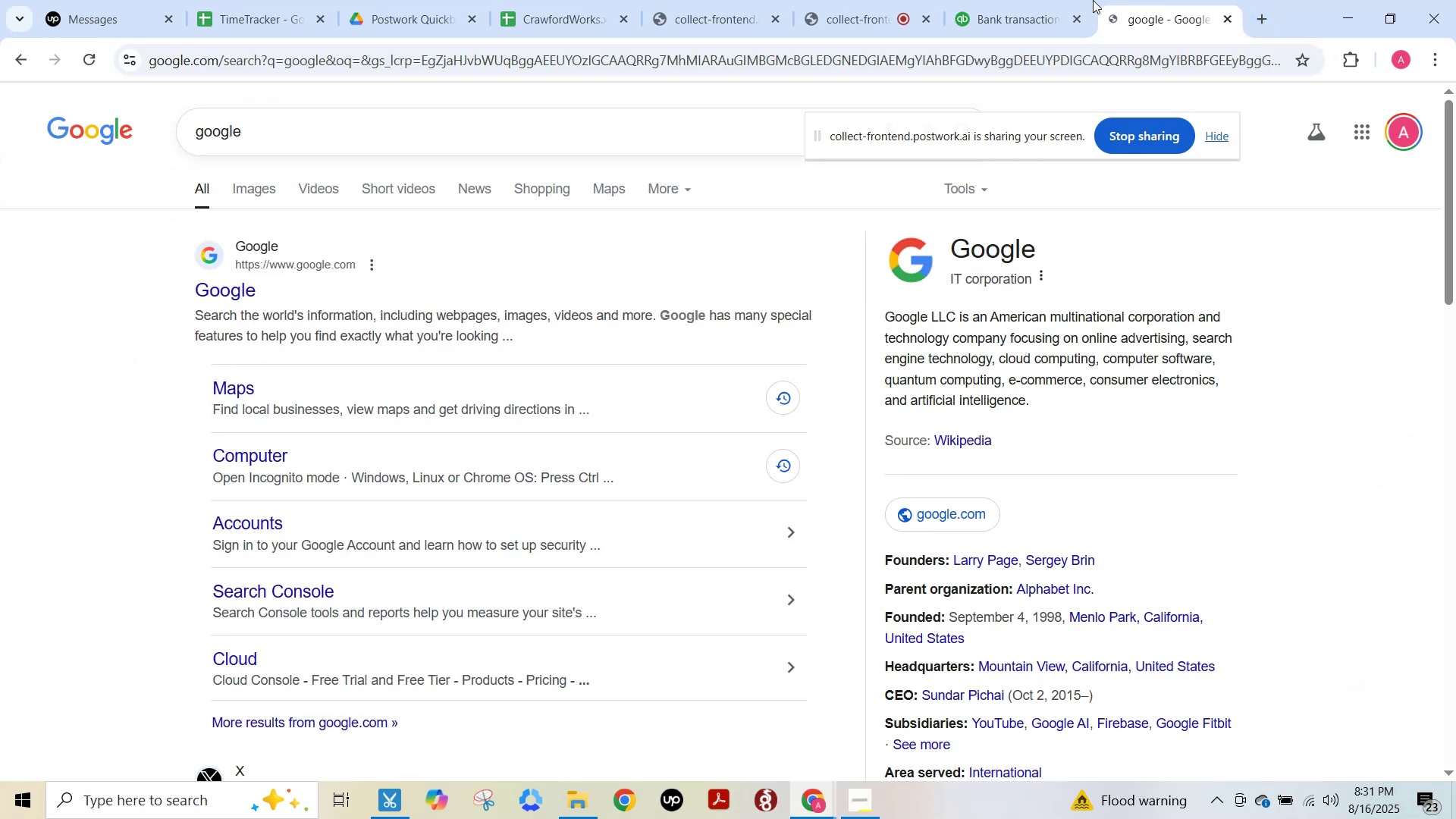 
left_click([1062, 0])
 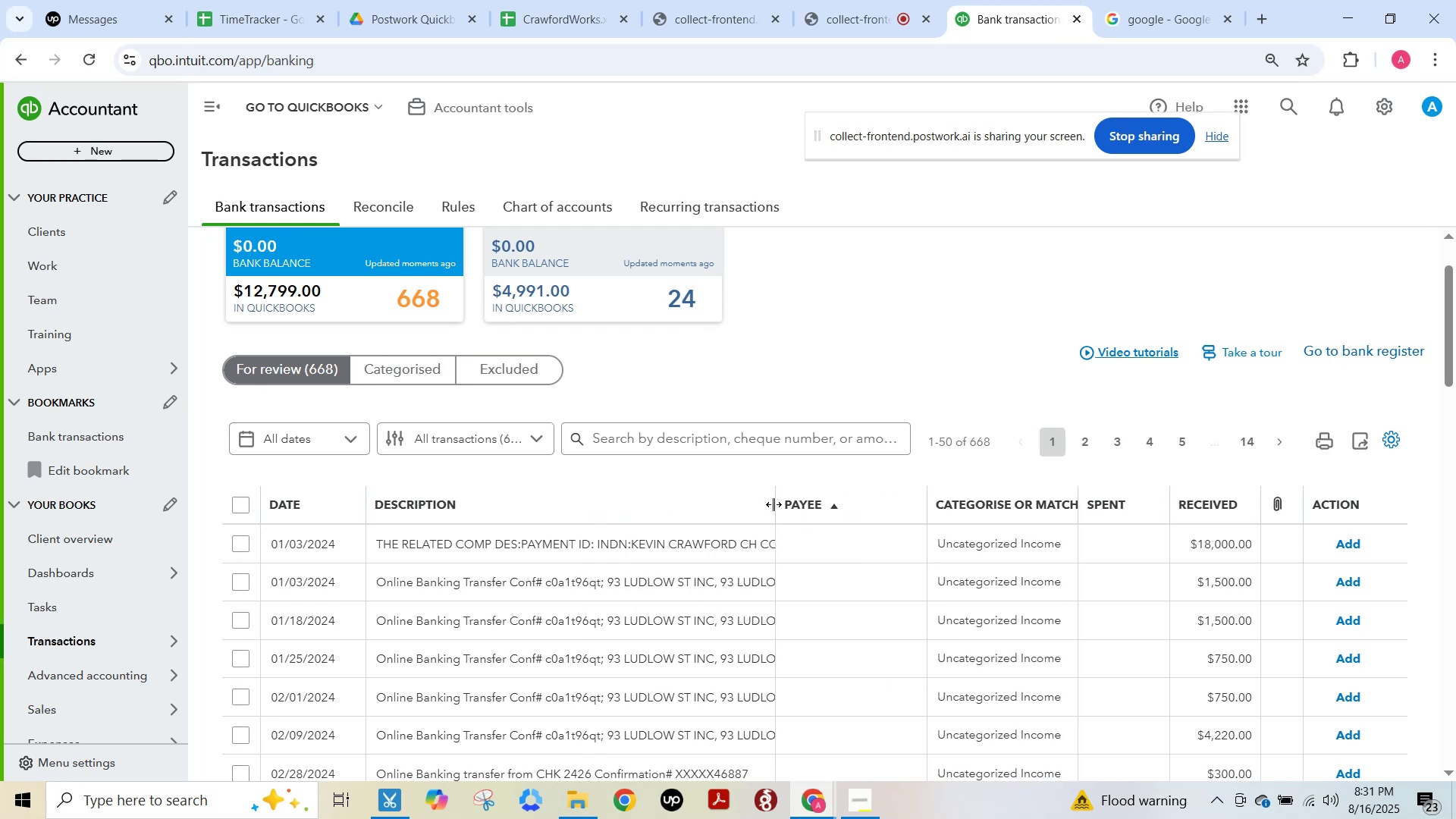 
wait(7.29)
 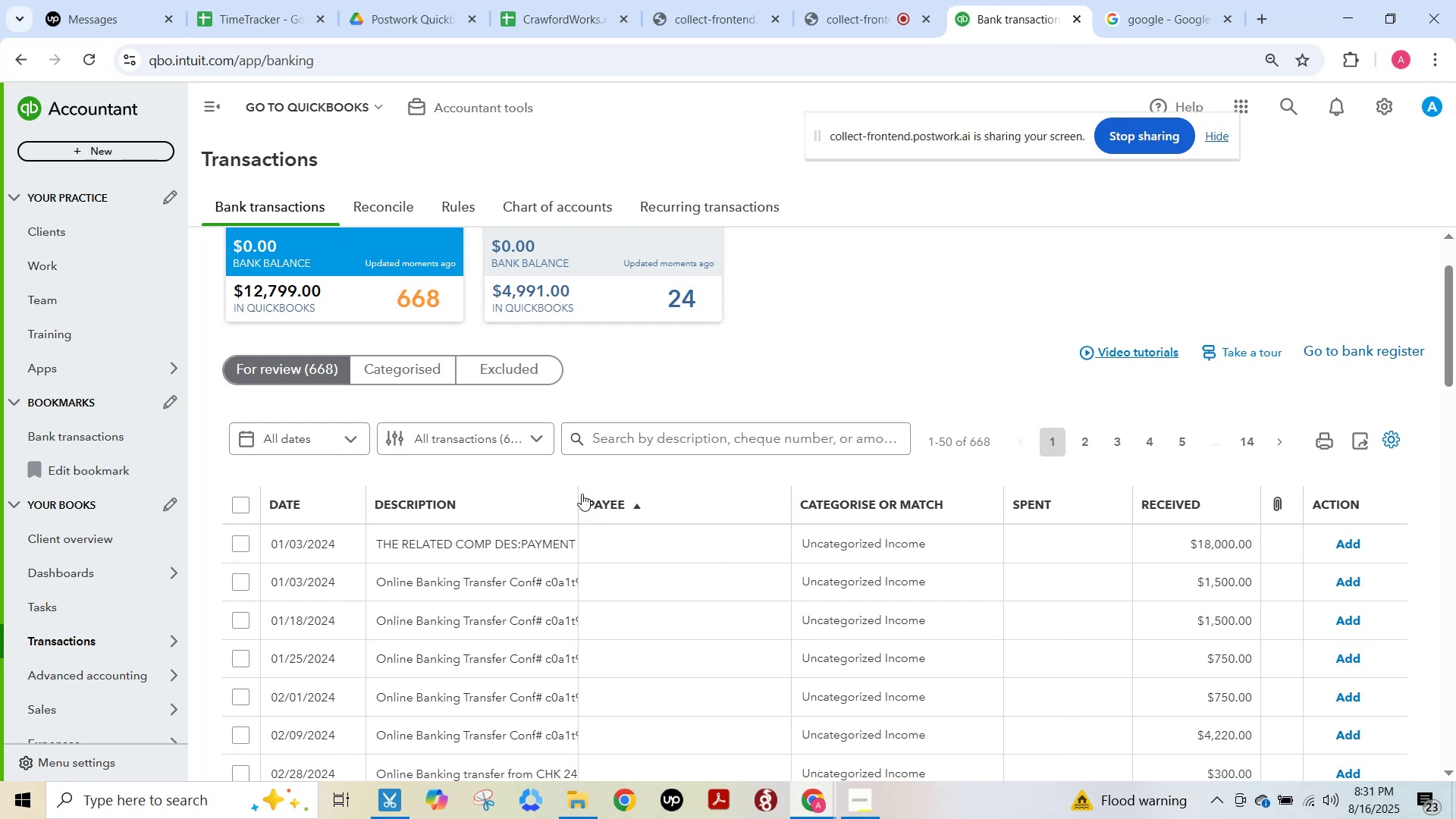 
left_click([601, 26])
 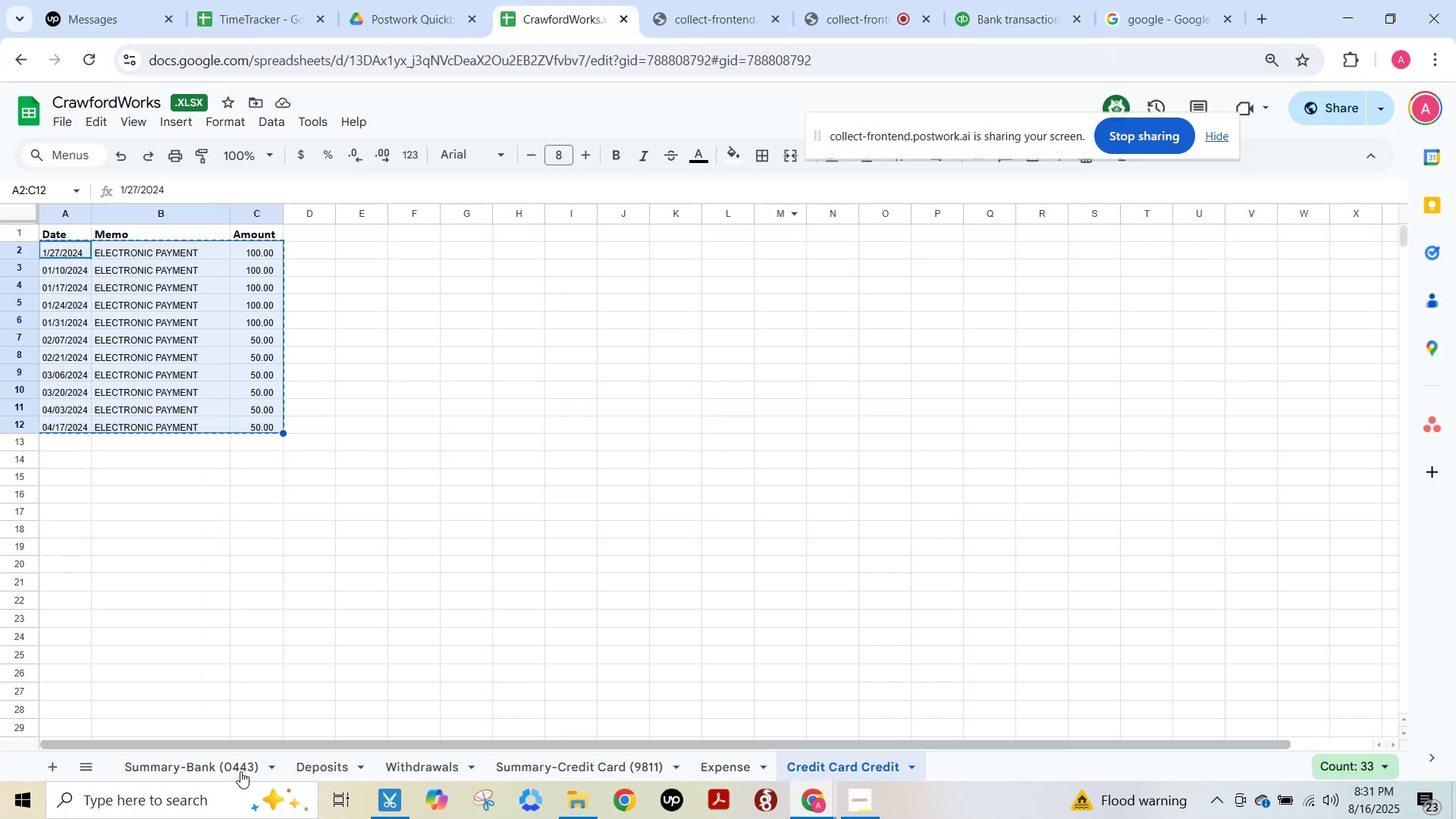 
left_click([216, 769])
 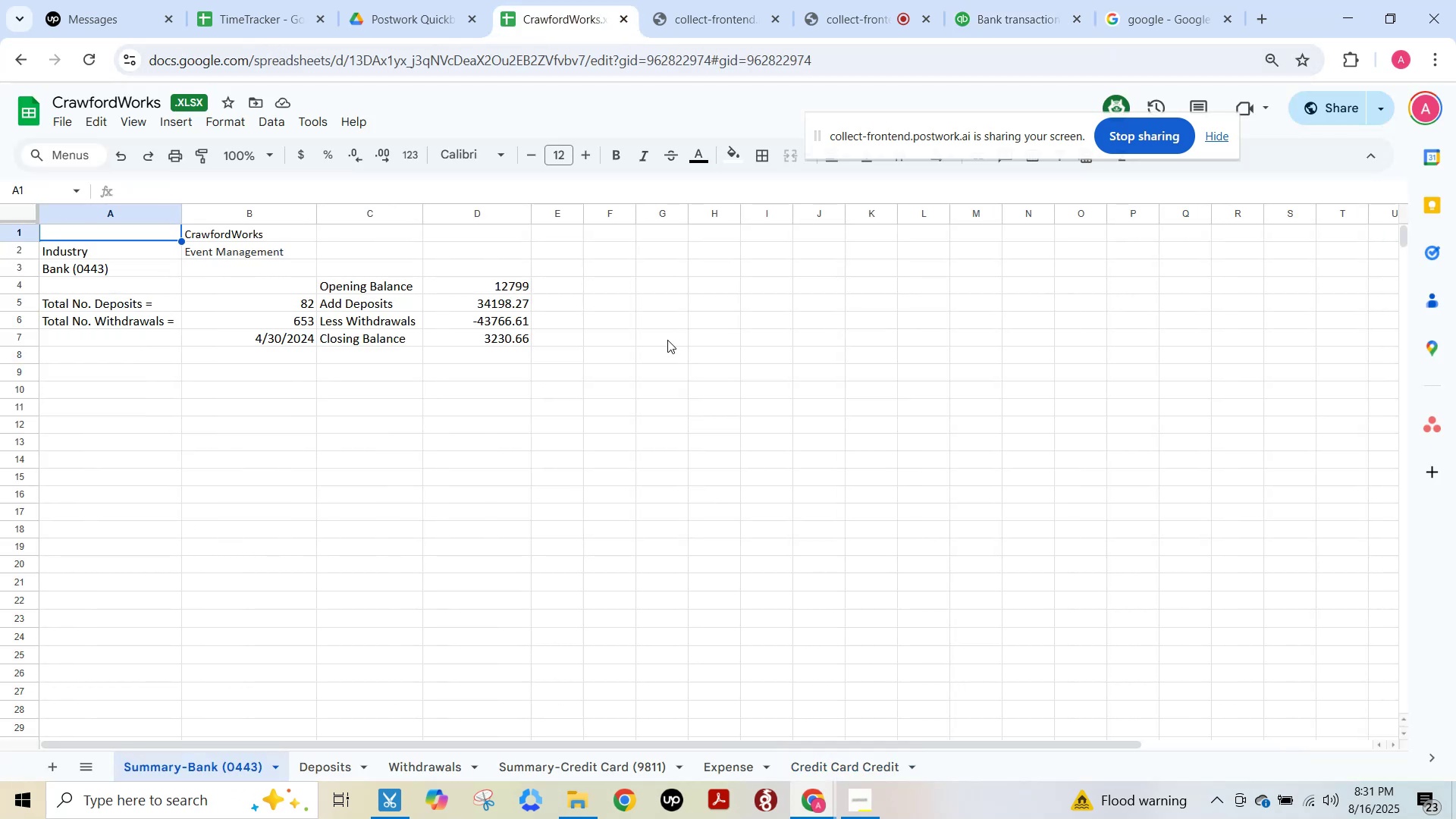 
key(Escape)
 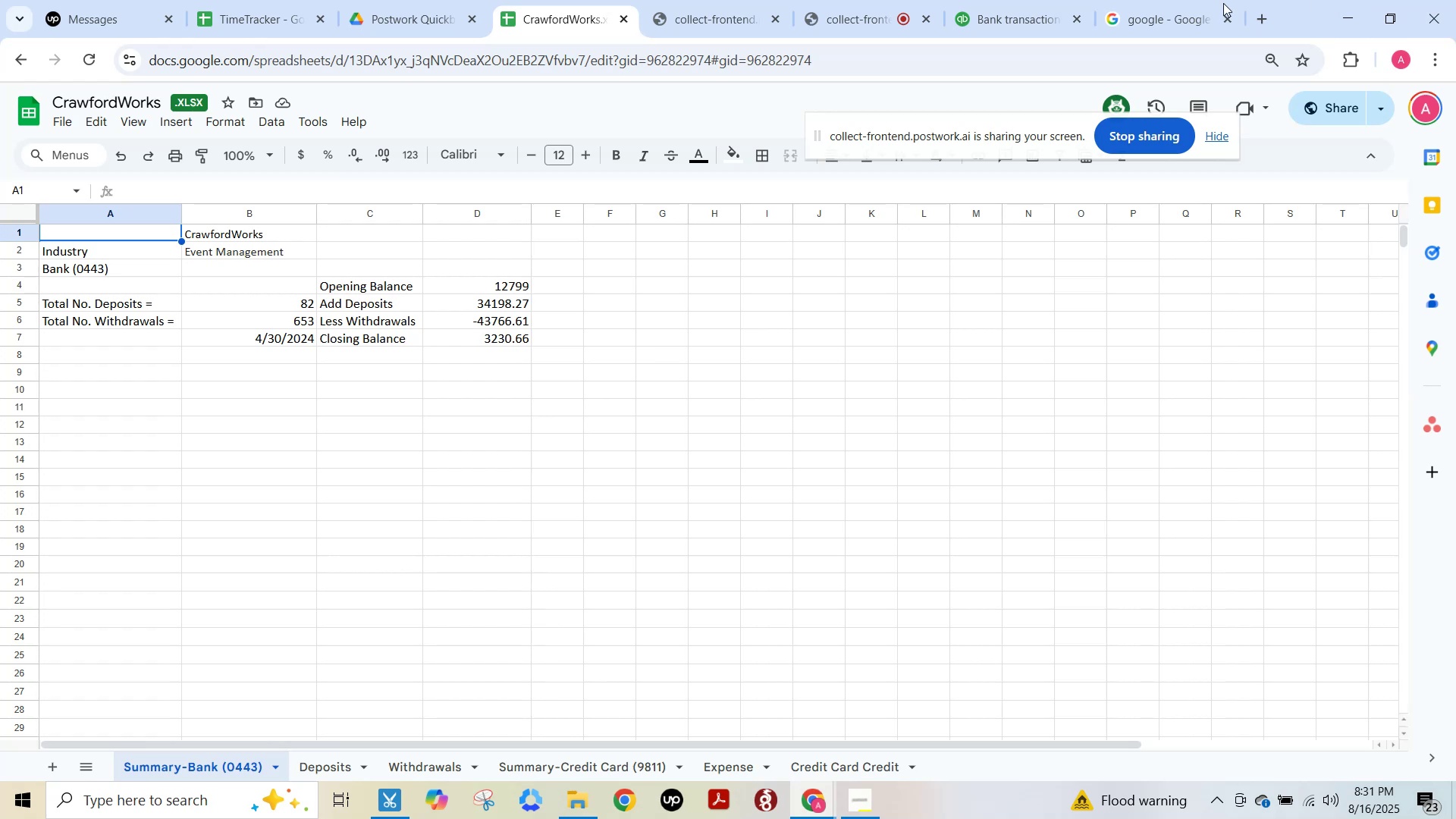 
left_click([1175, 0])
 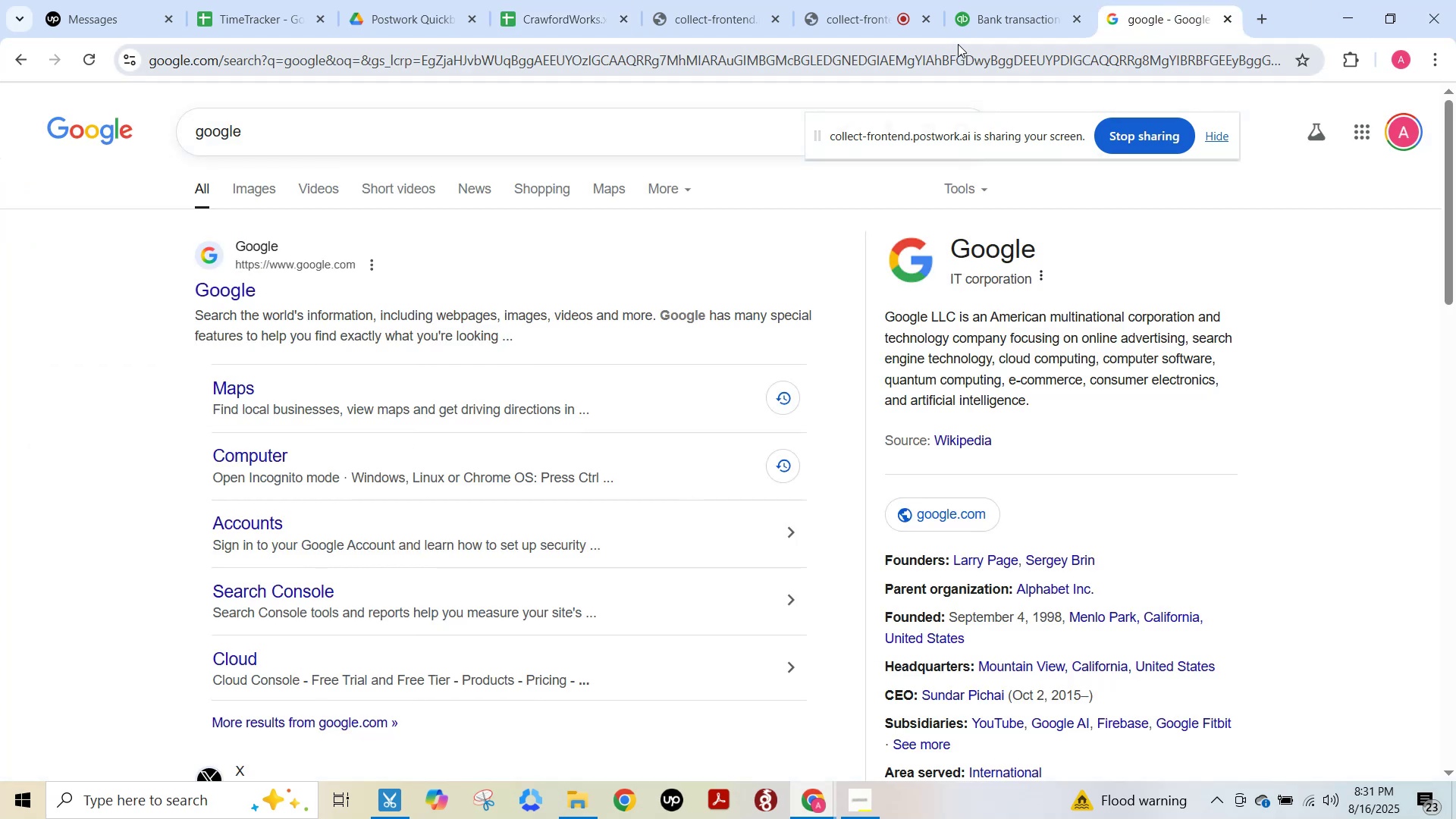 
left_click([1003, 8])
 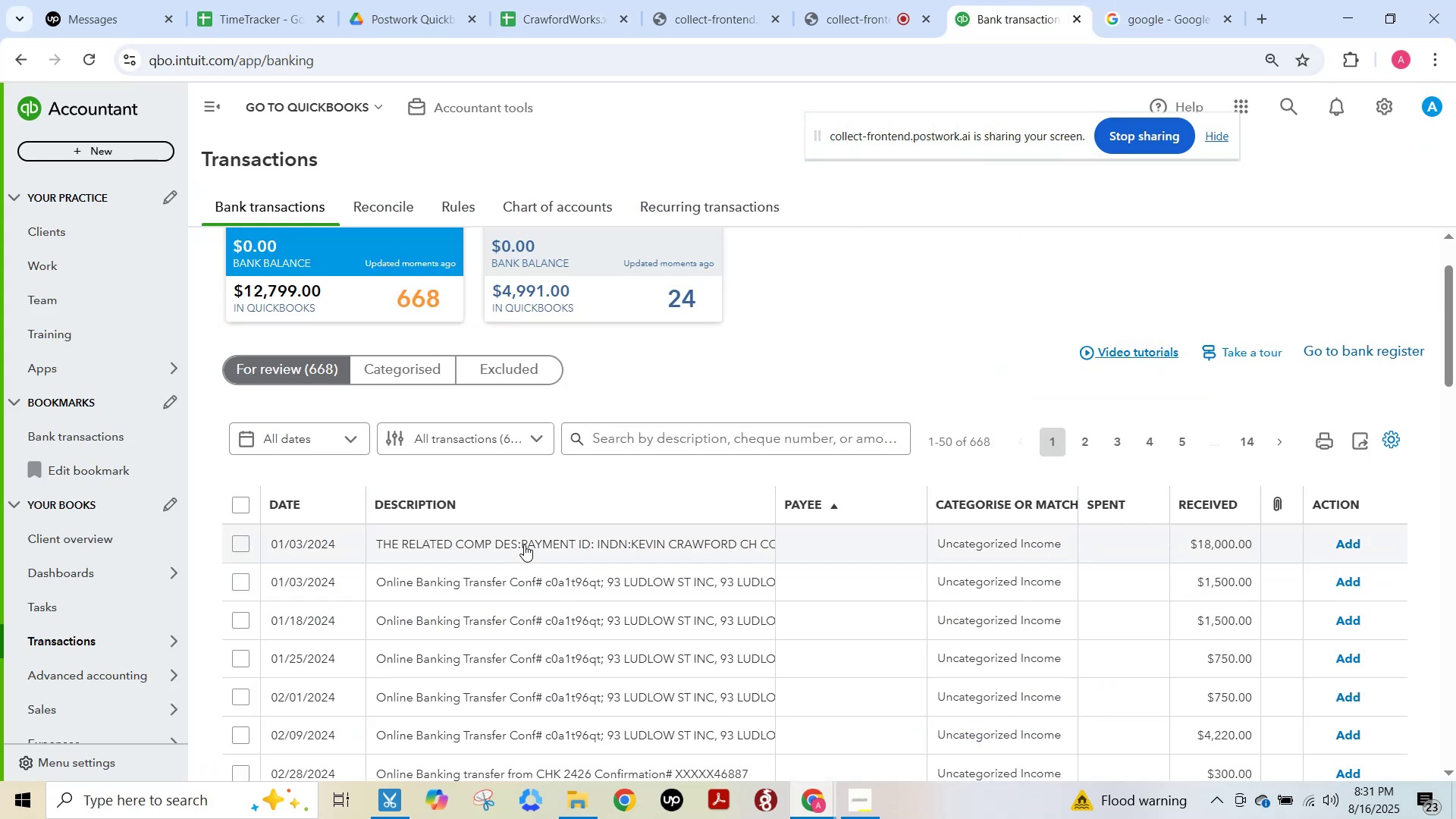 
left_click([524, 543])
 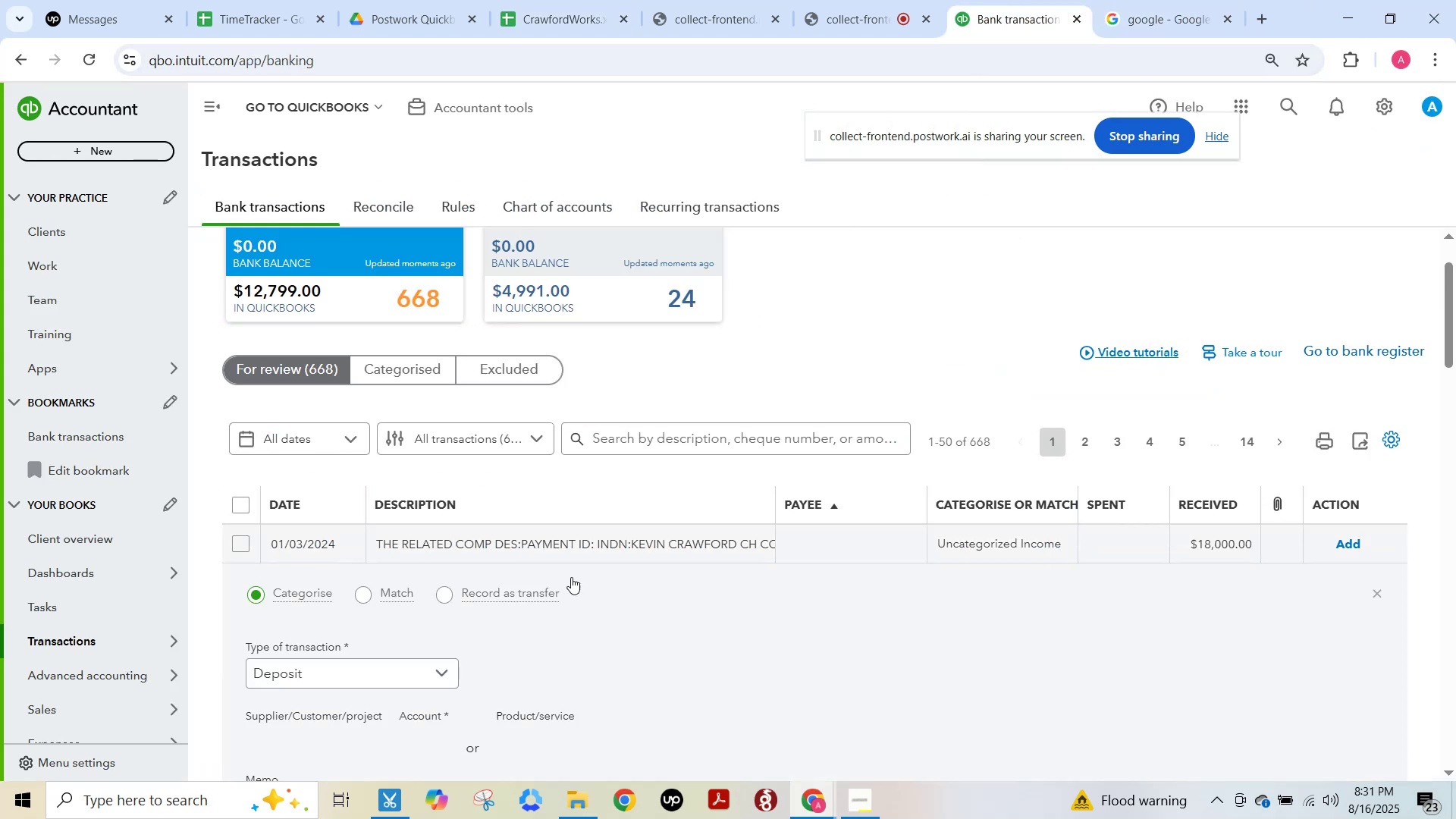 
scroll: coordinate [573, 667], scroll_direction: down, amount: 2.0
 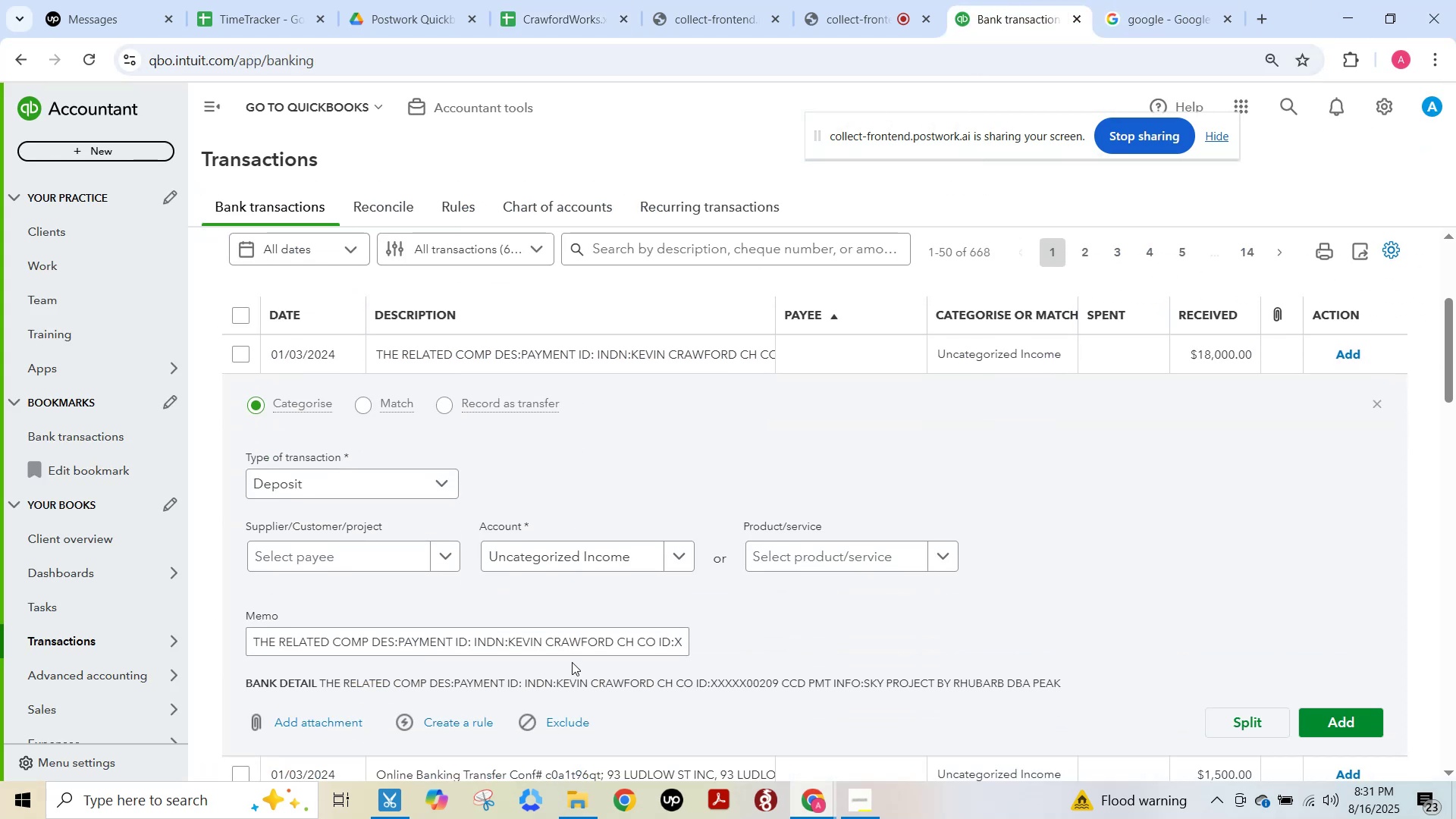 
left_click([566, 649])
 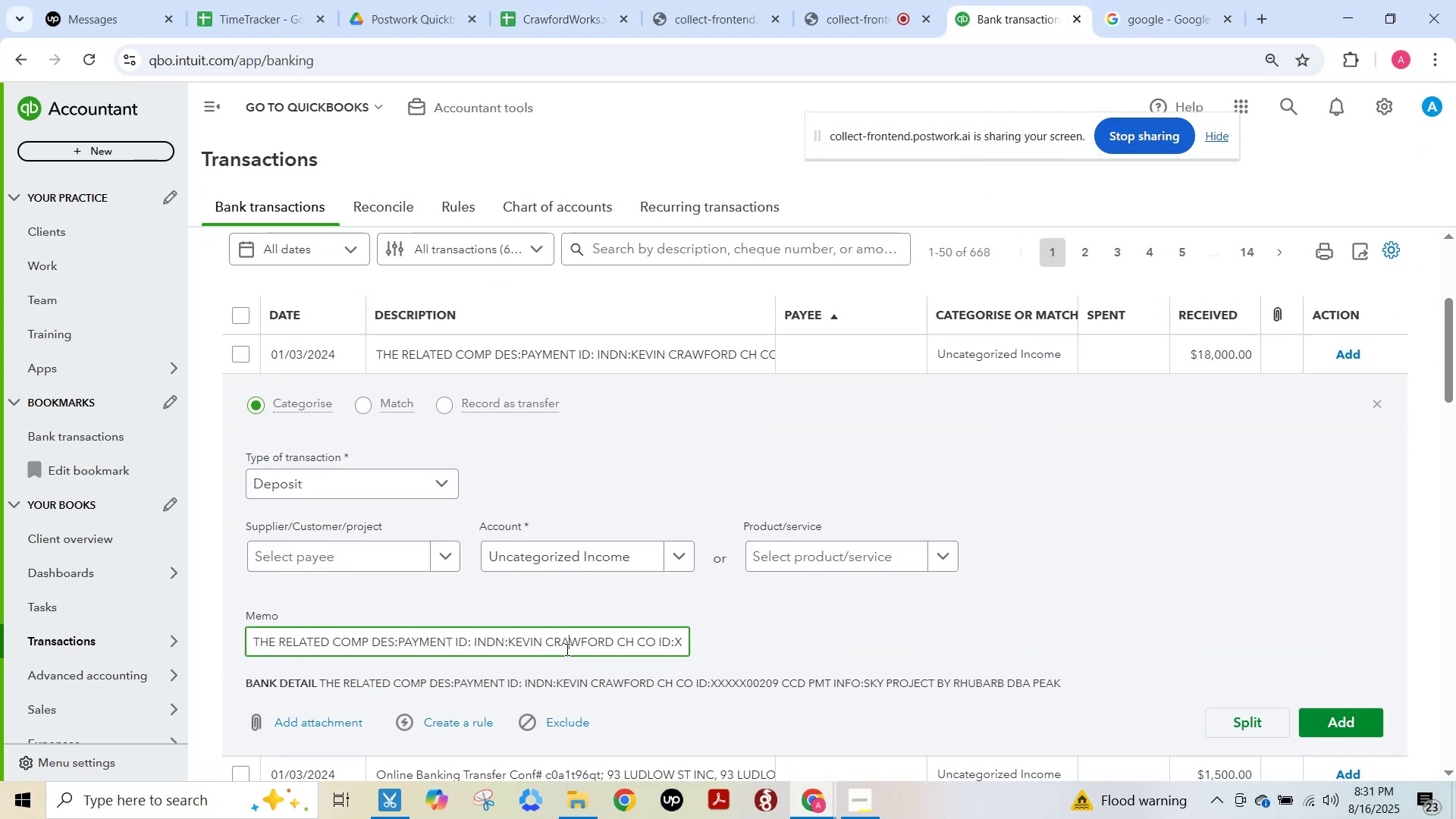 
key(Control+A)
 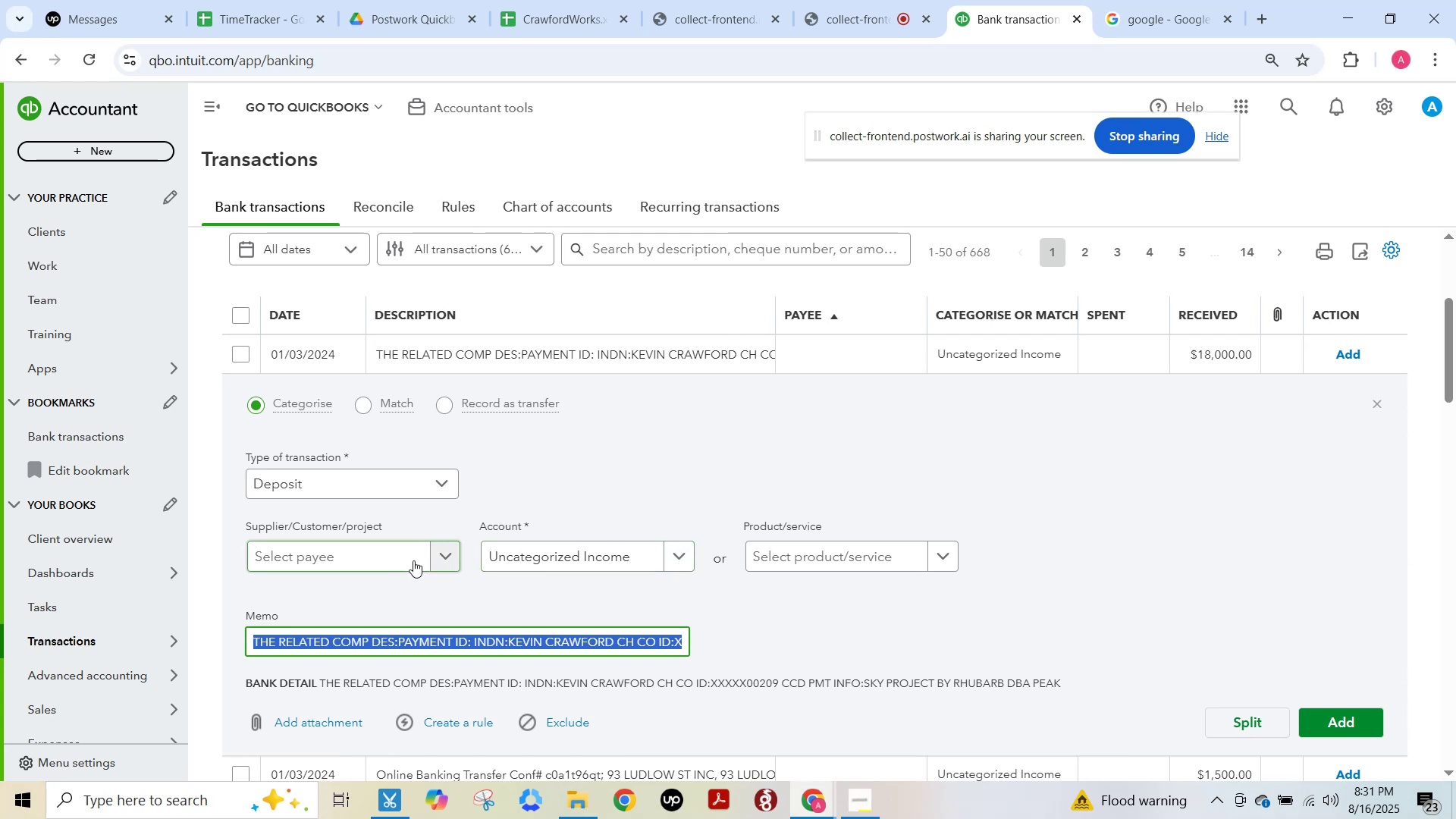 
wait(10.96)
 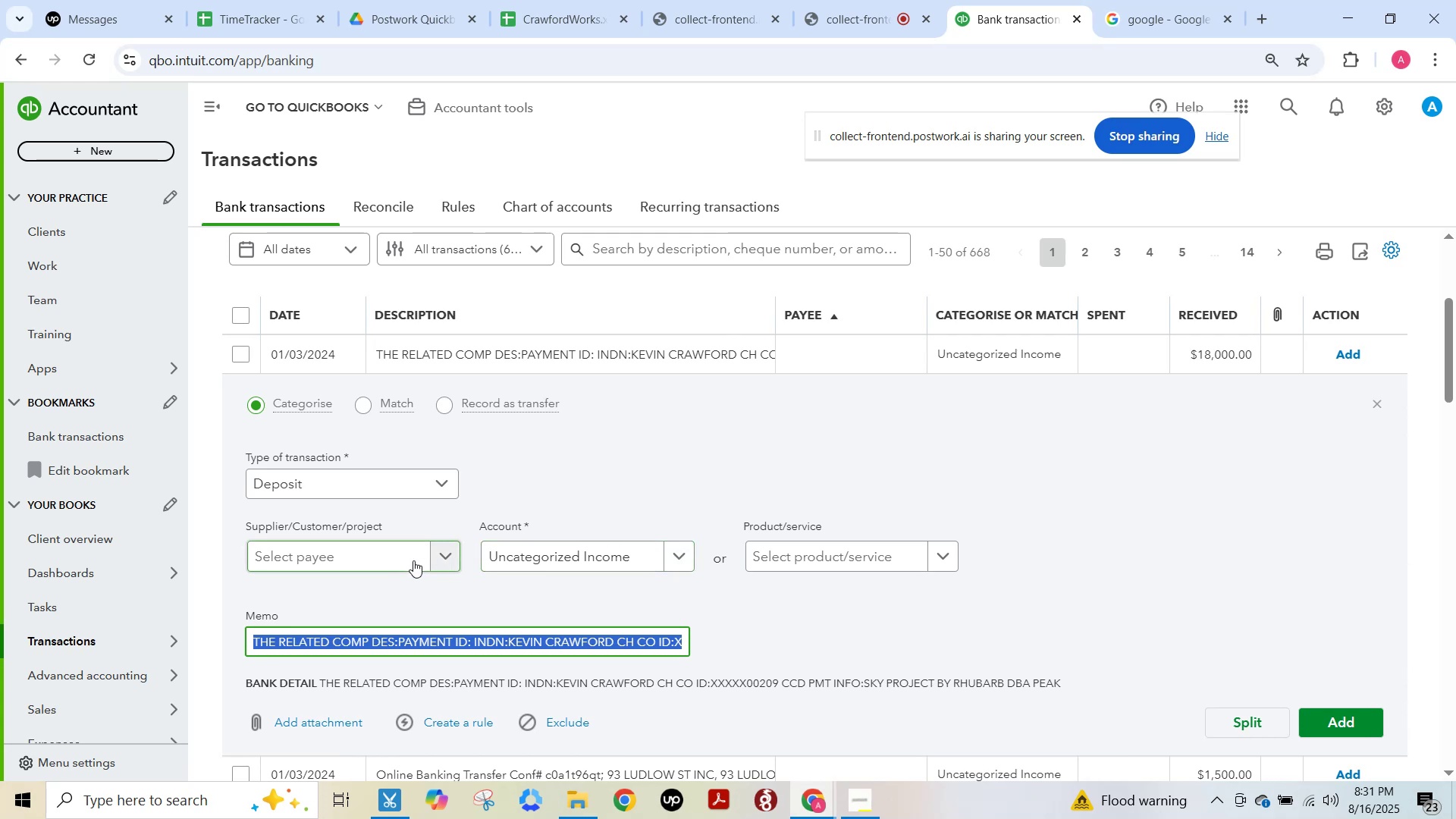 
key(F15)
 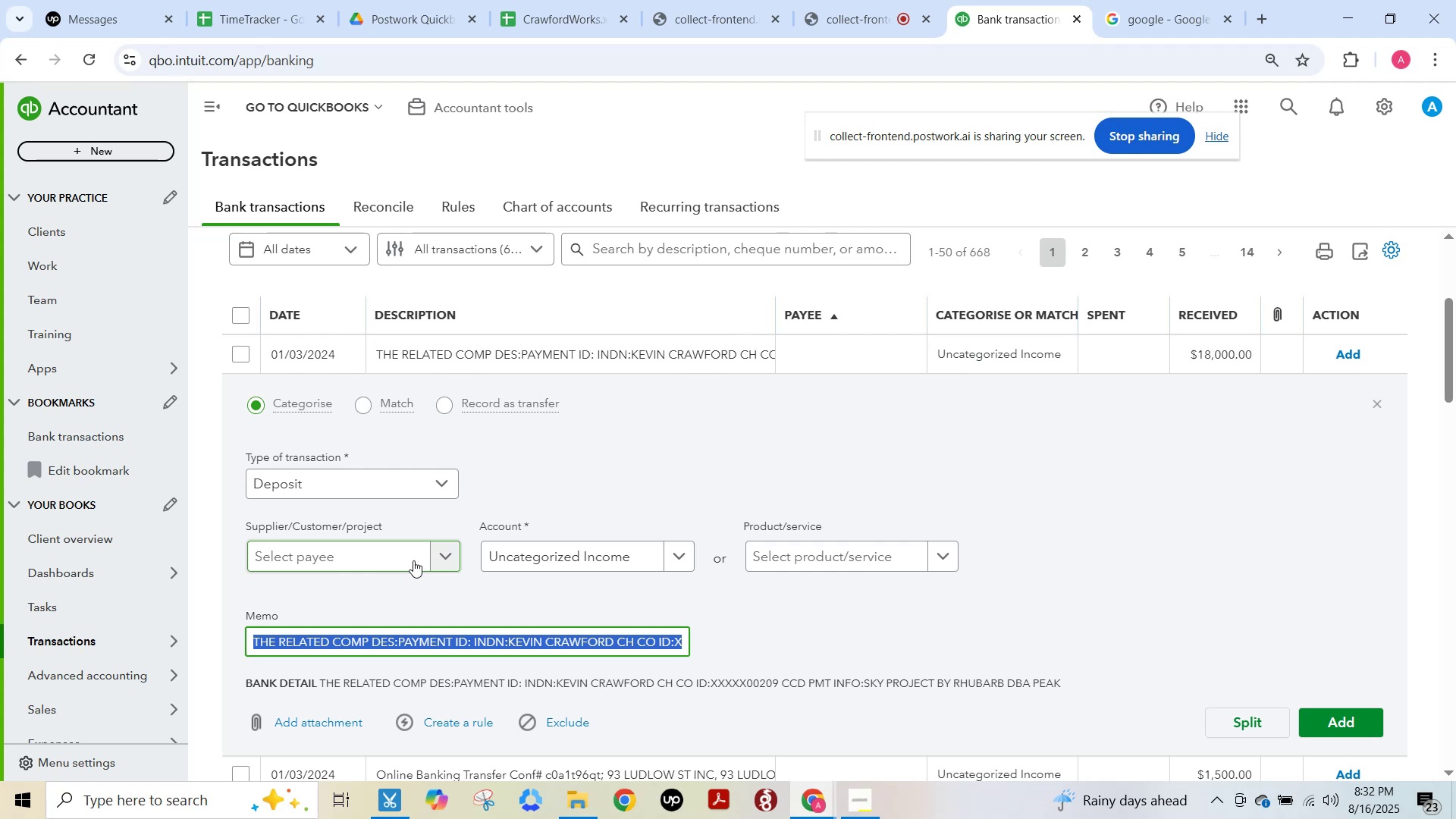 
wait(59.56)
 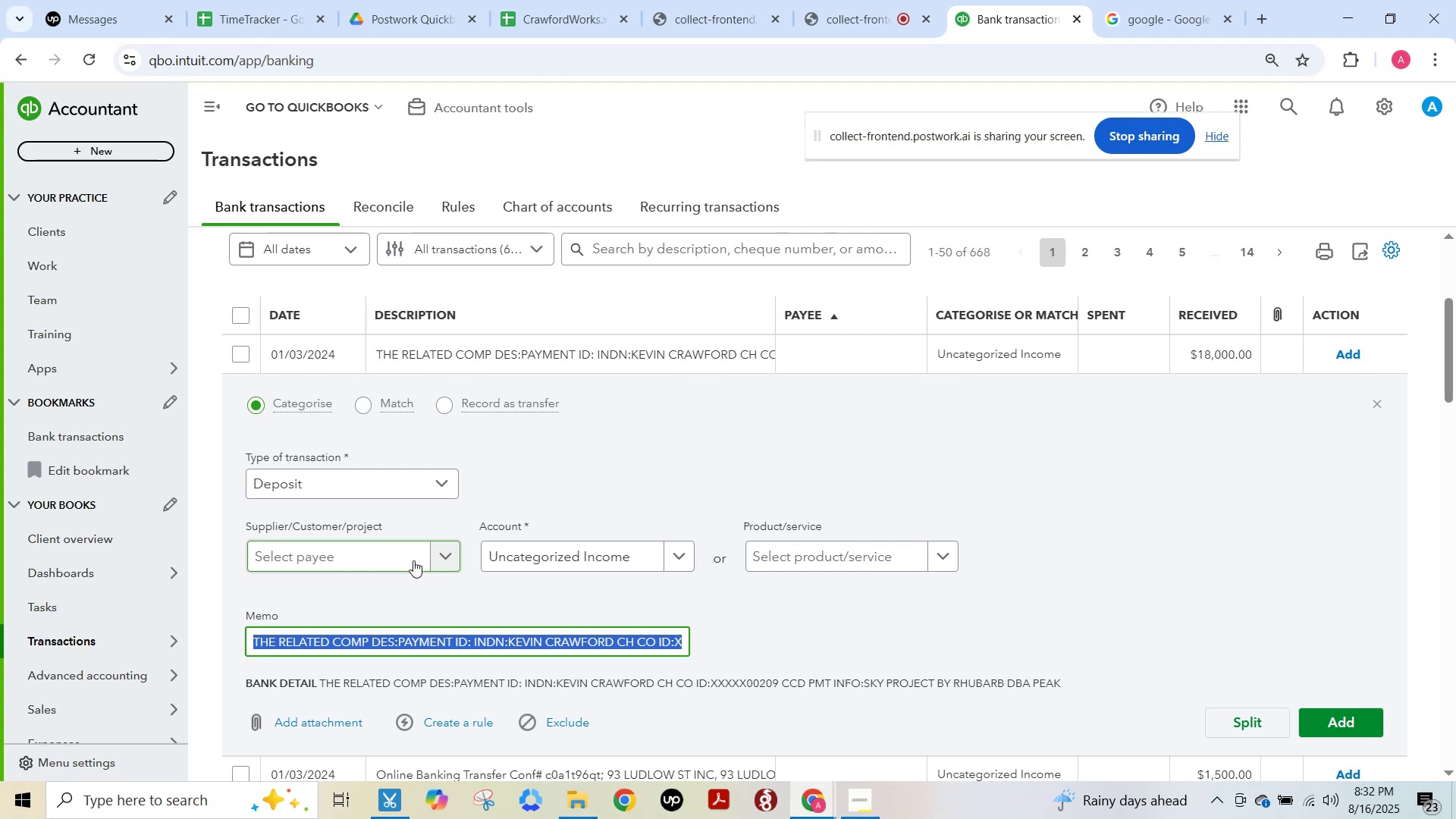 
key(F15)
 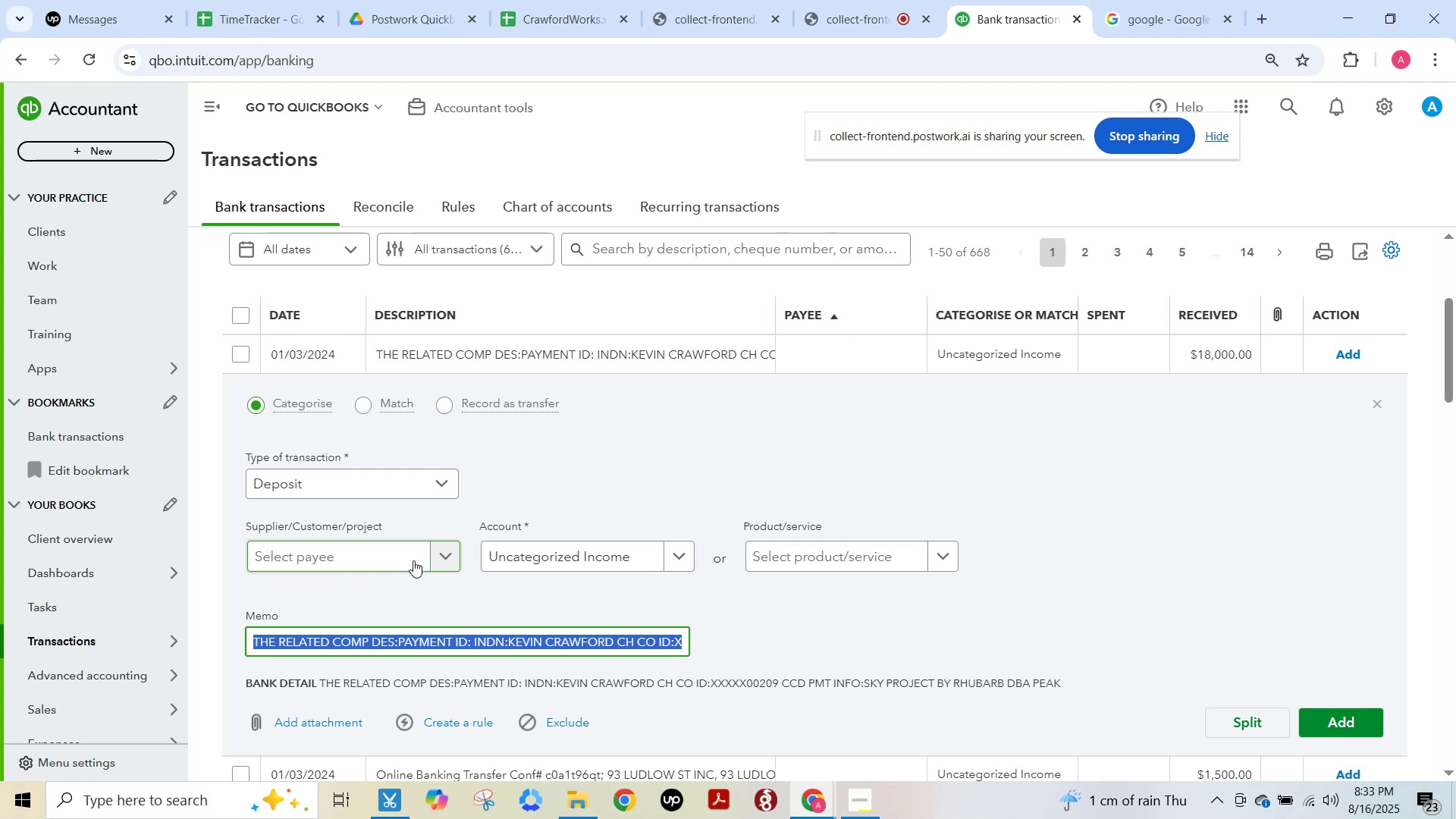 
wait(52.86)
 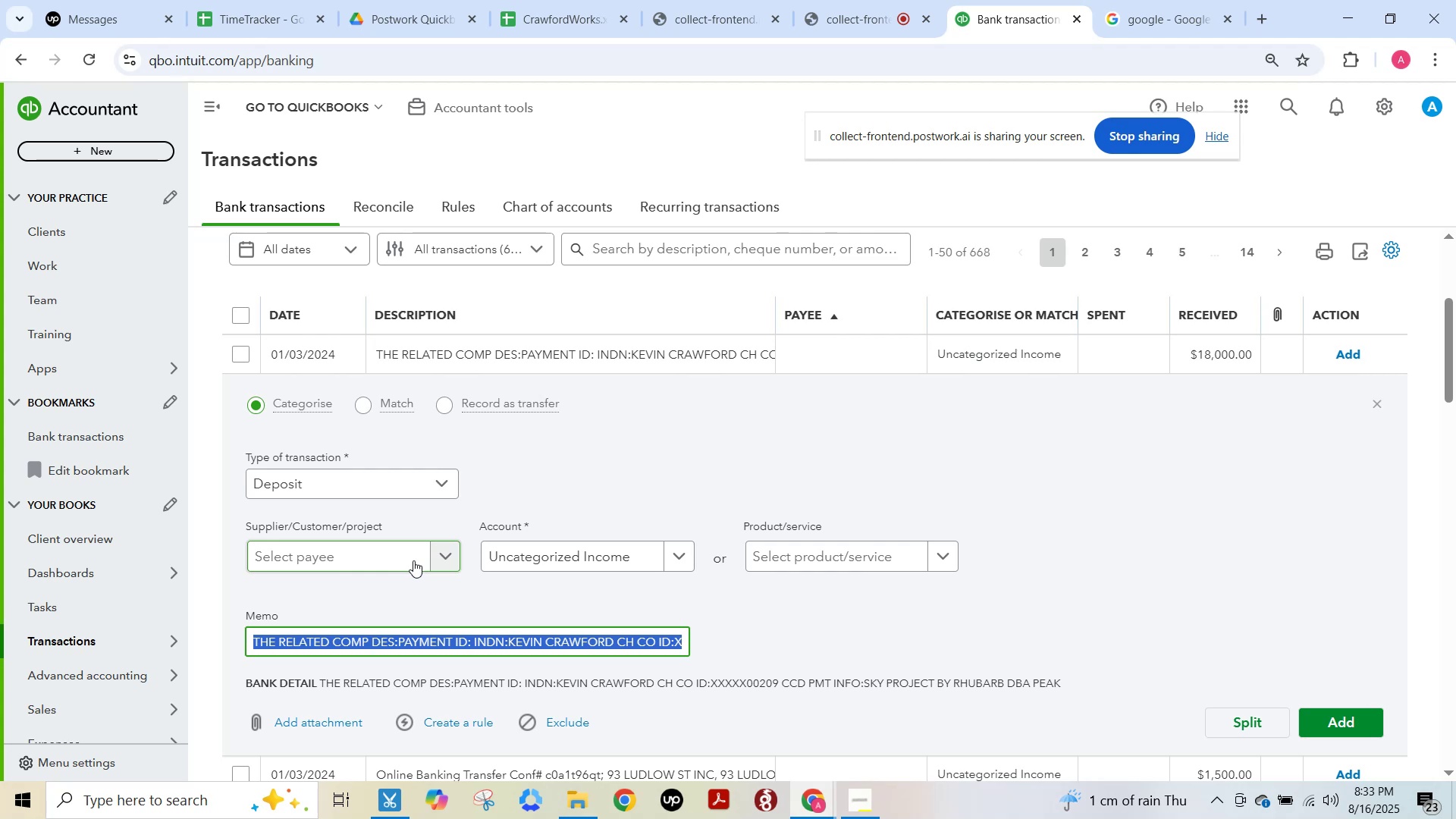 
scroll: coordinate [571, 596], scroll_direction: down, amount: 1.0
 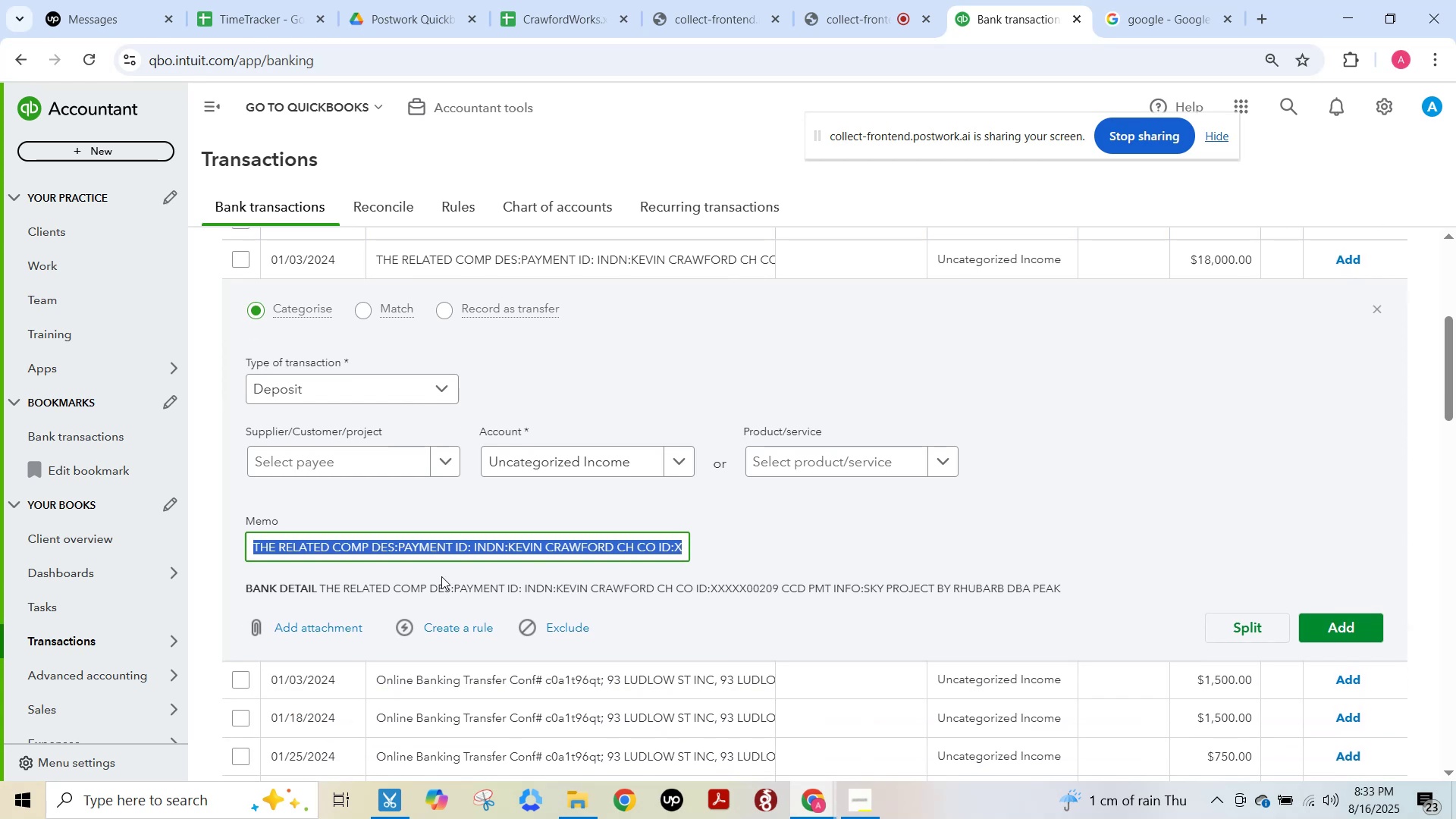 
left_click([413, 548])
 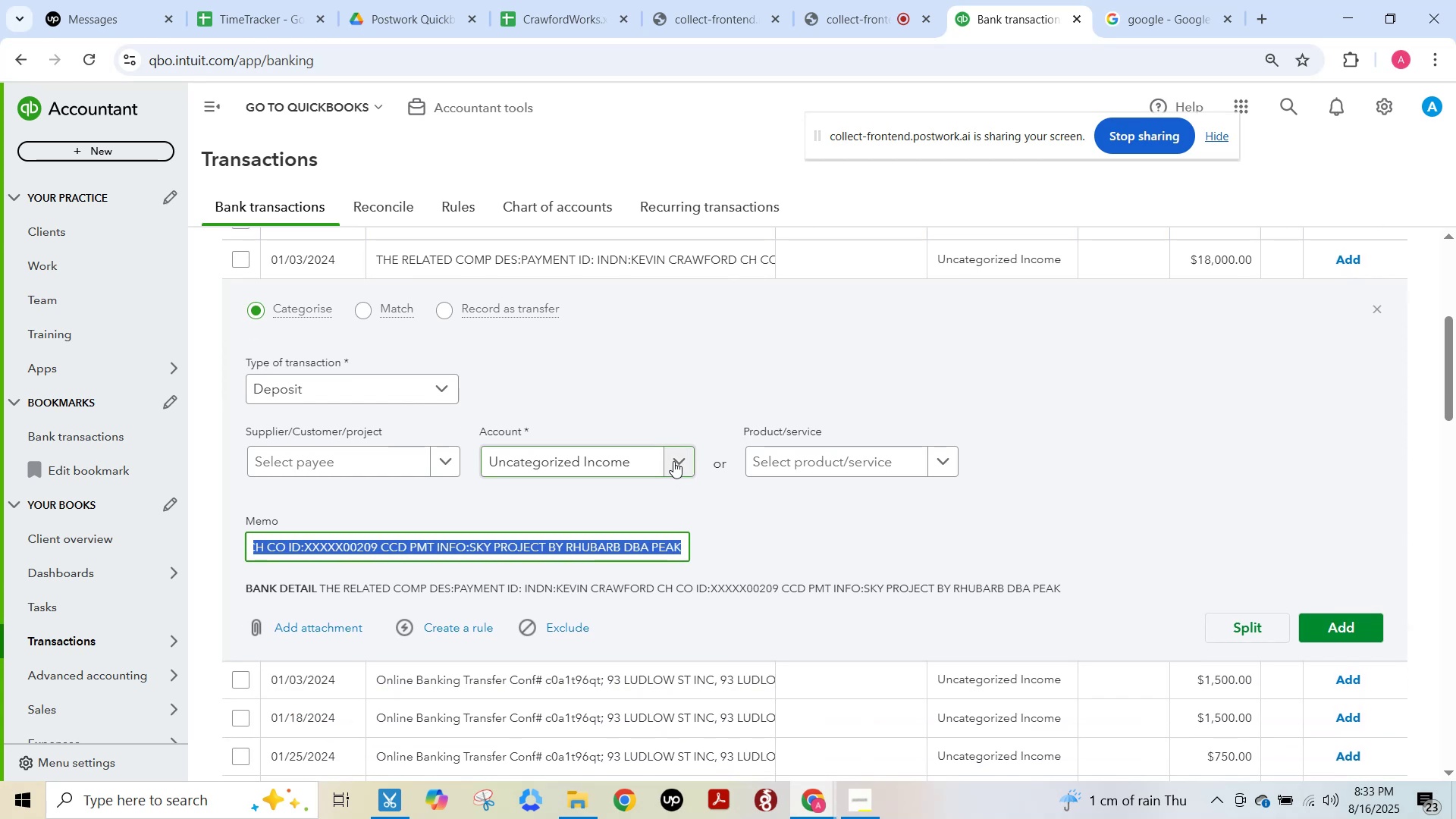 
key(F15)
 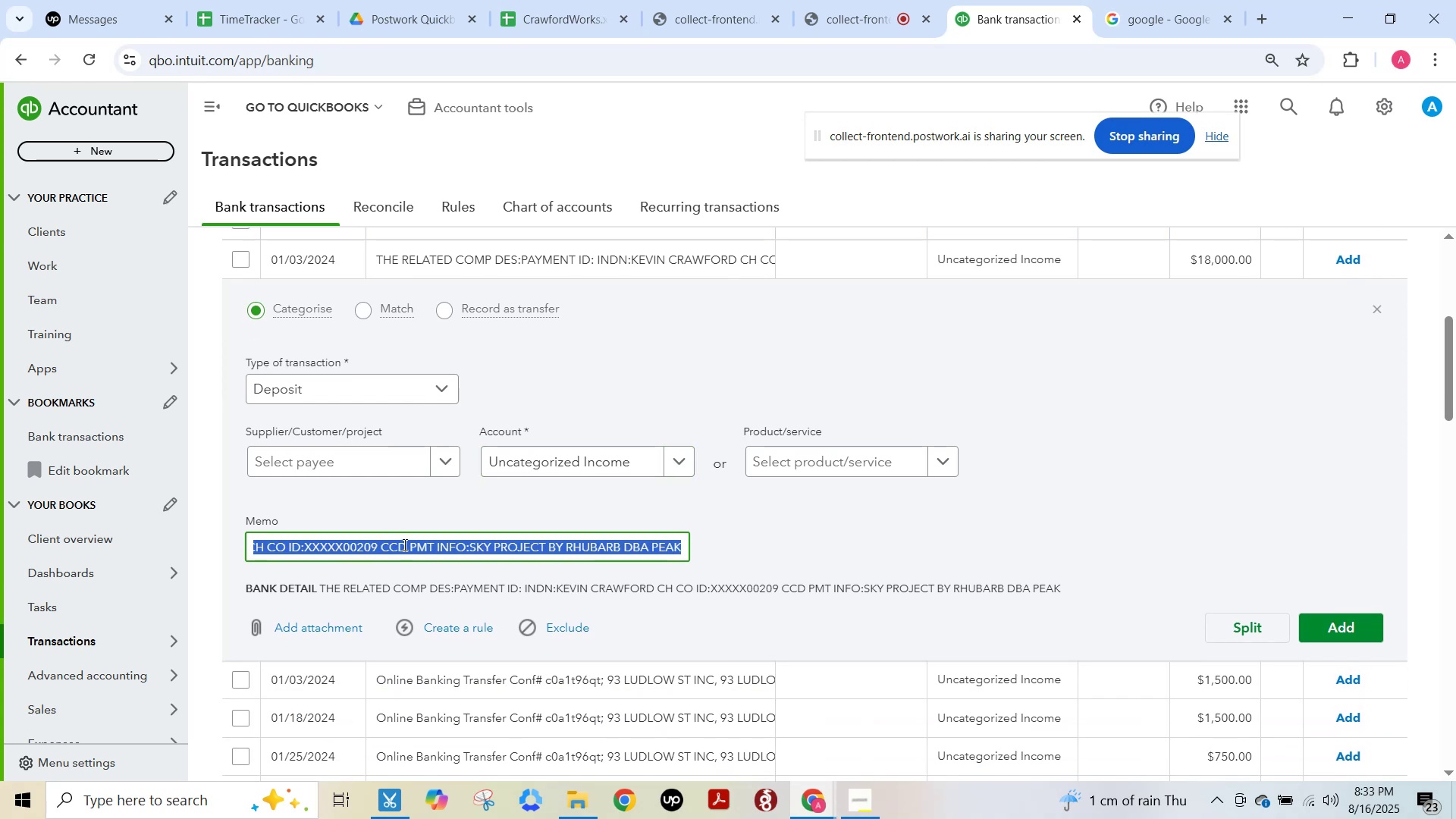 
left_click([403, 544])
 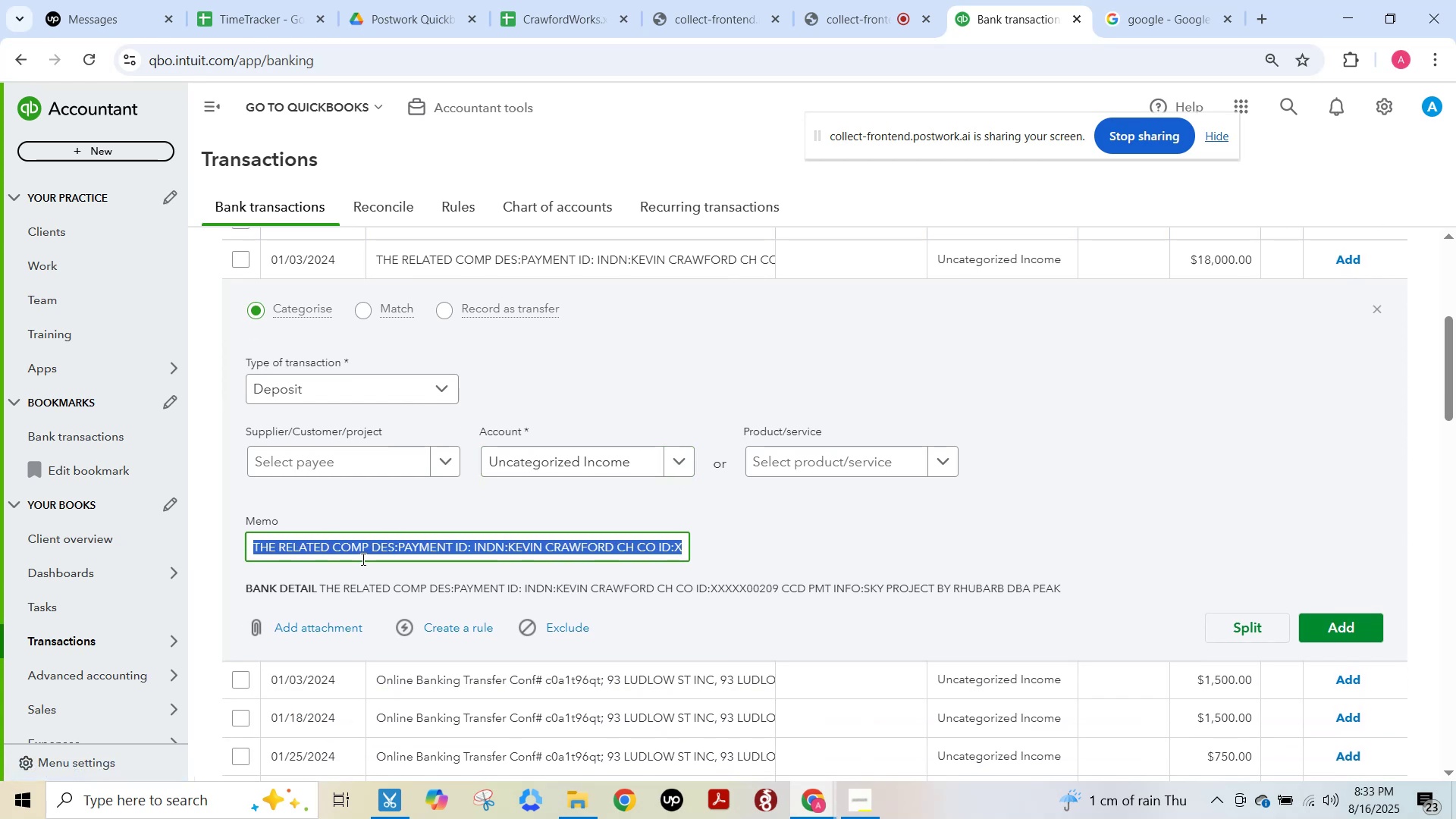 
left_click([365, 551])
 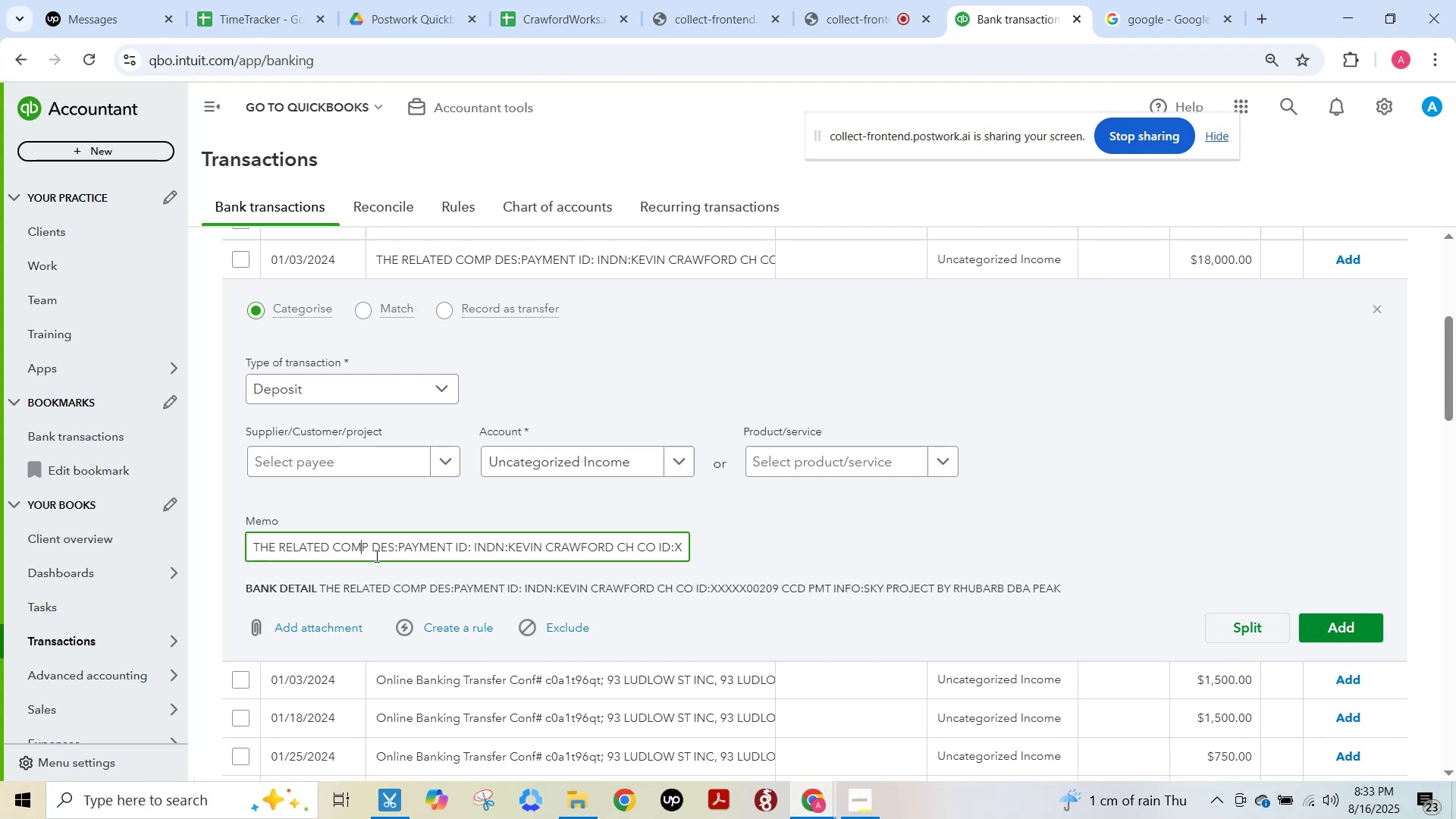 
wait(8.38)
 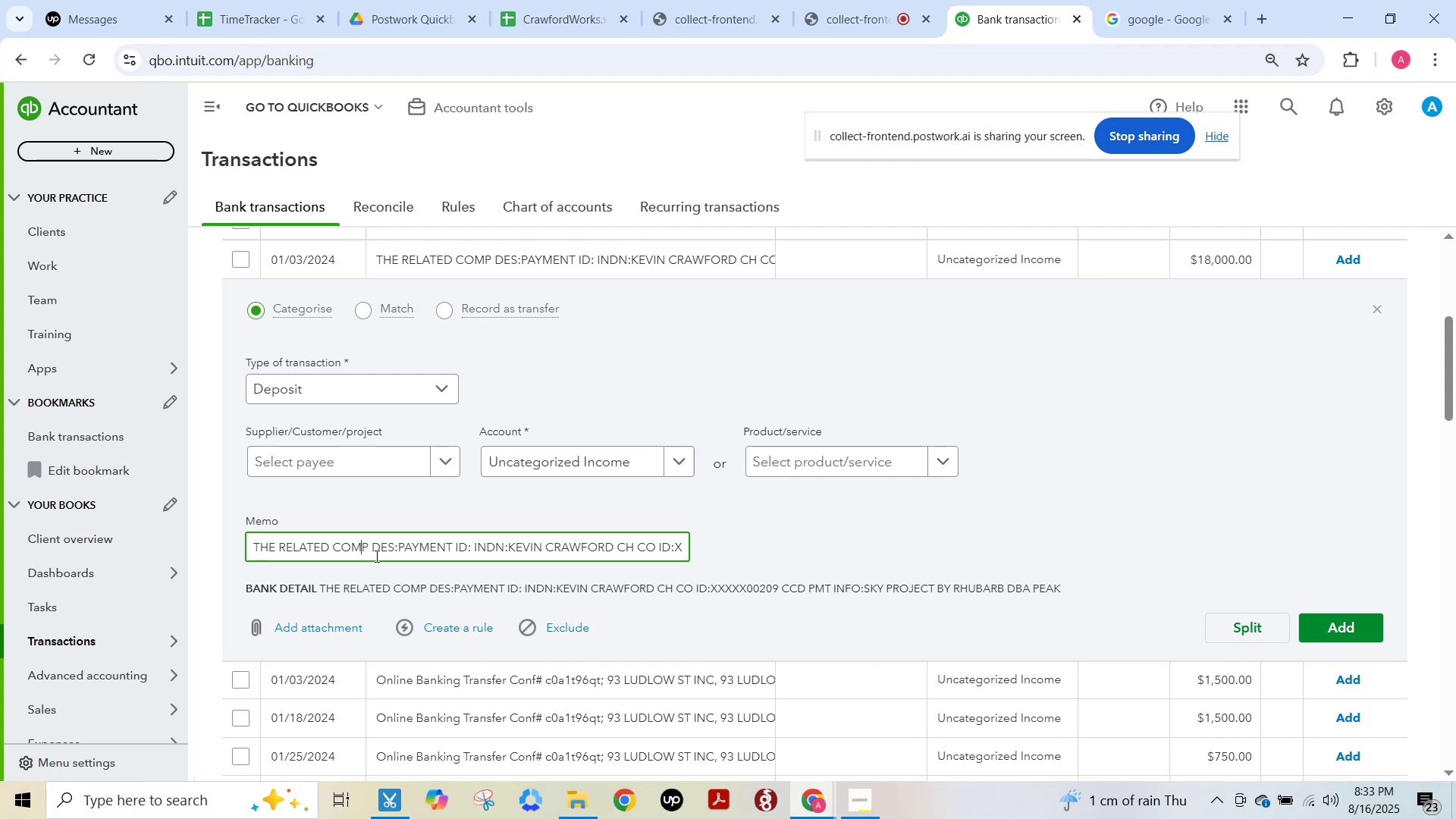 
left_click([960, 535])
 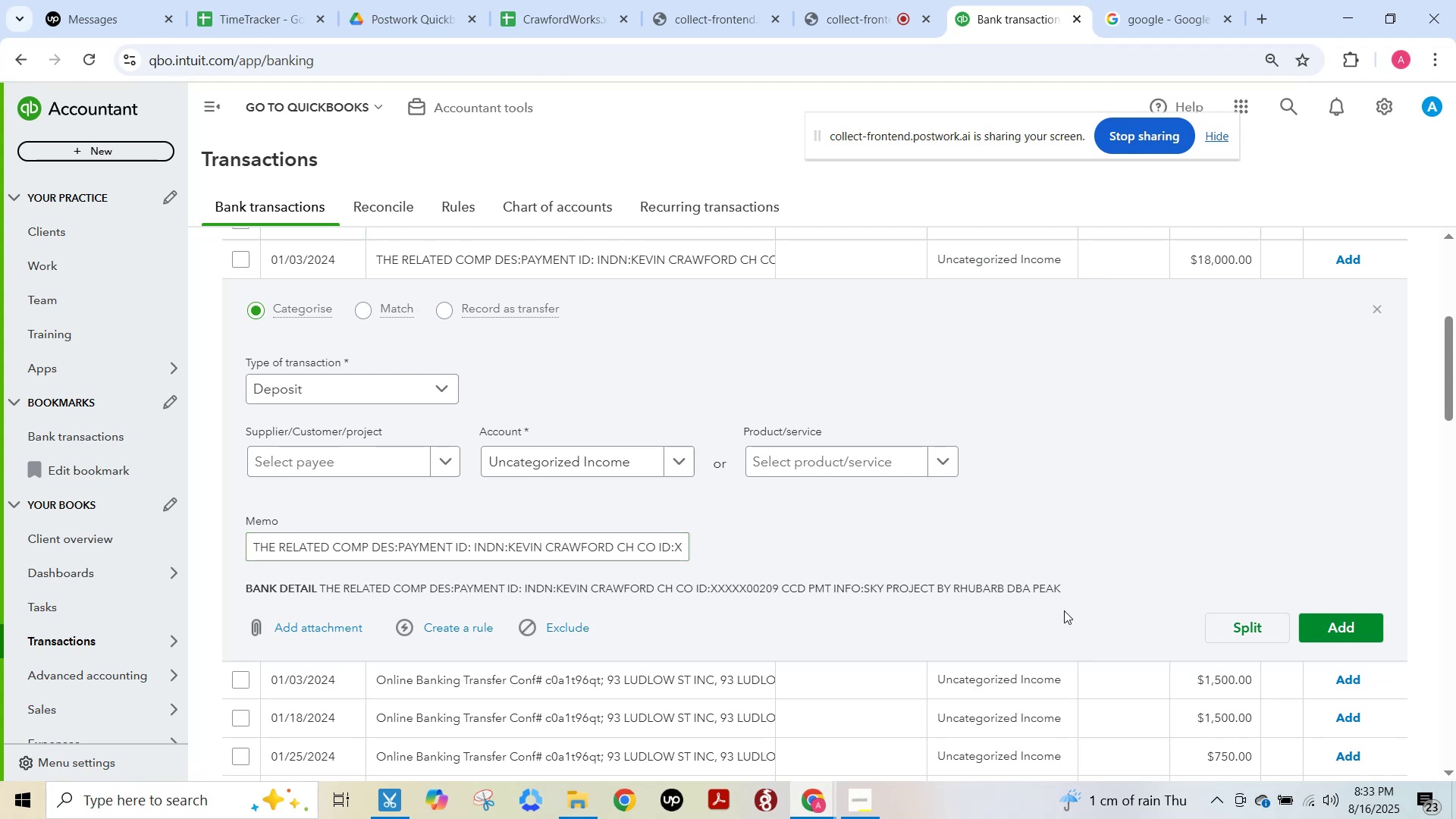 
scroll: coordinate [1146, 638], scroll_direction: down, amount: 2.0
 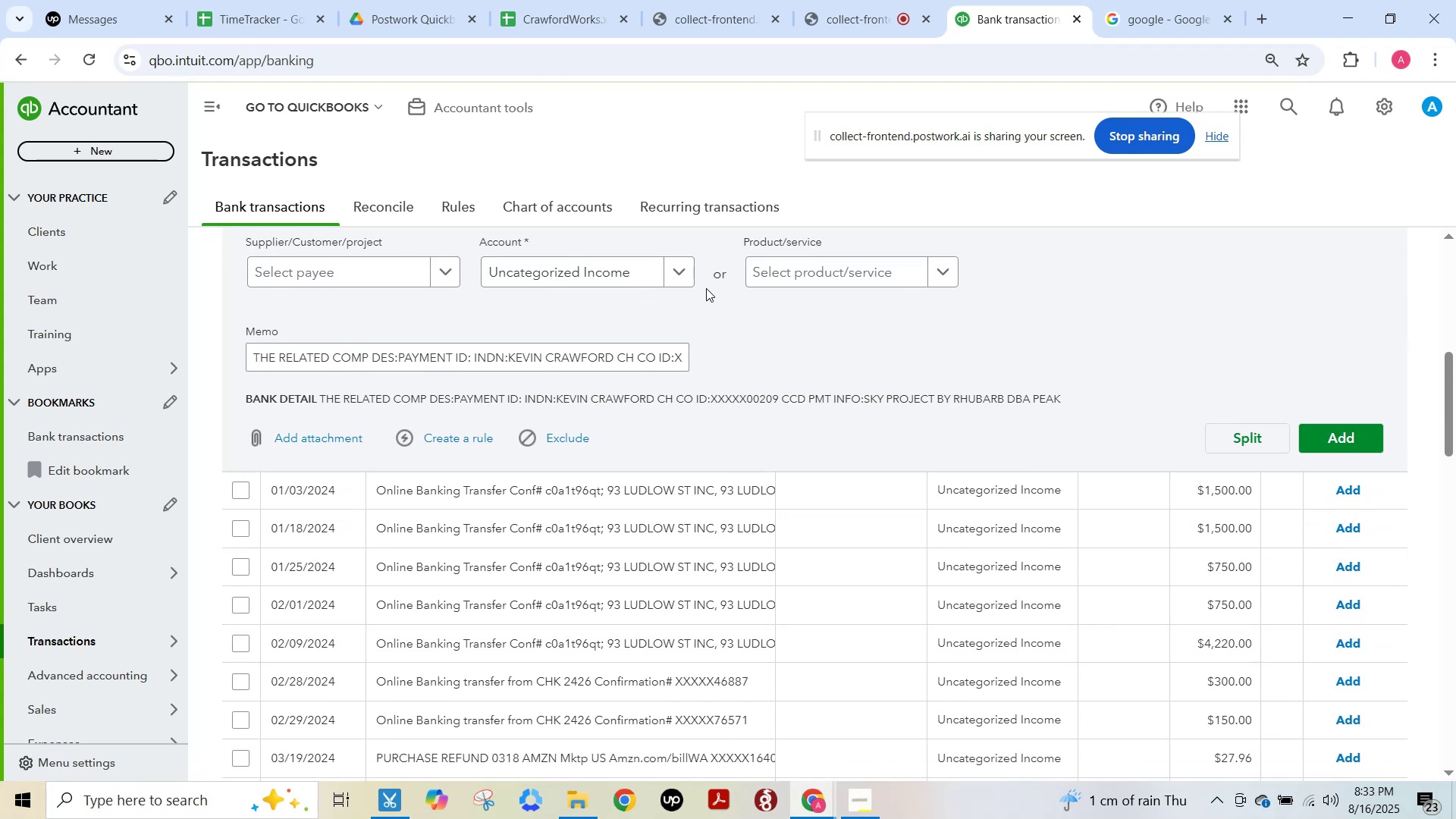 
scroll: coordinate [830, 398], scroll_direction: up, amount: 2.0
 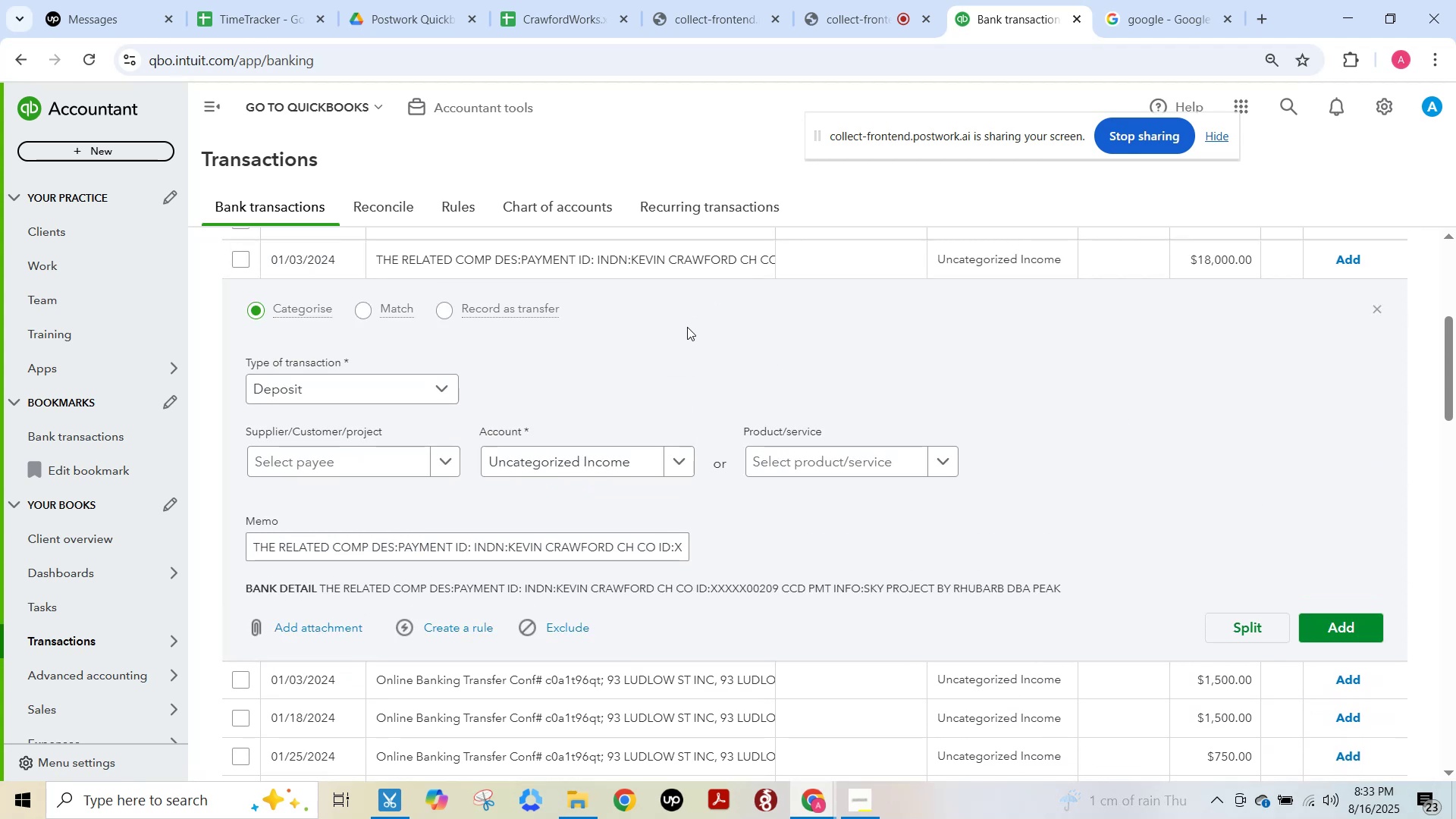 
left_click([683, 323])
 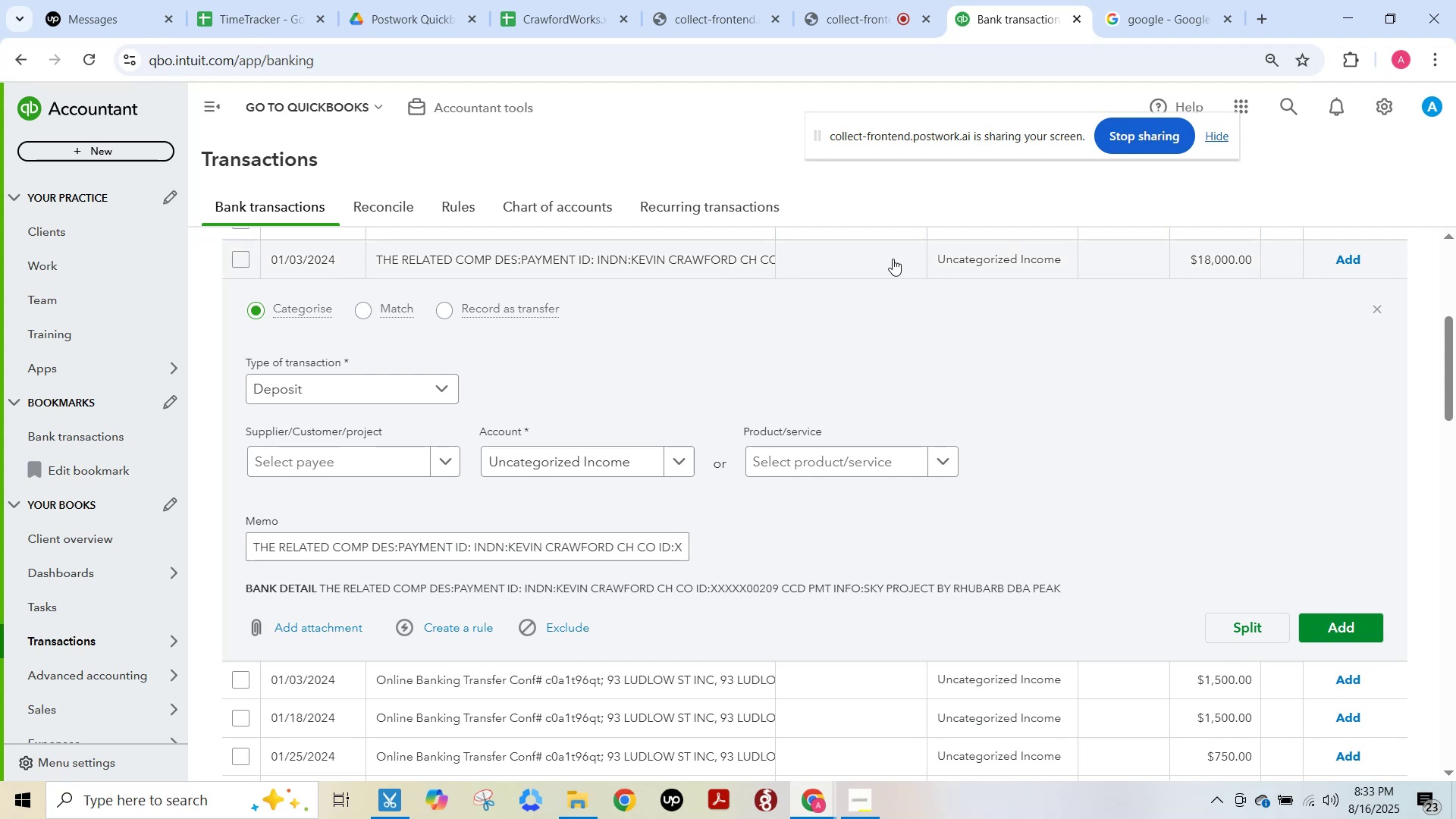 
left_click([893, 259])
 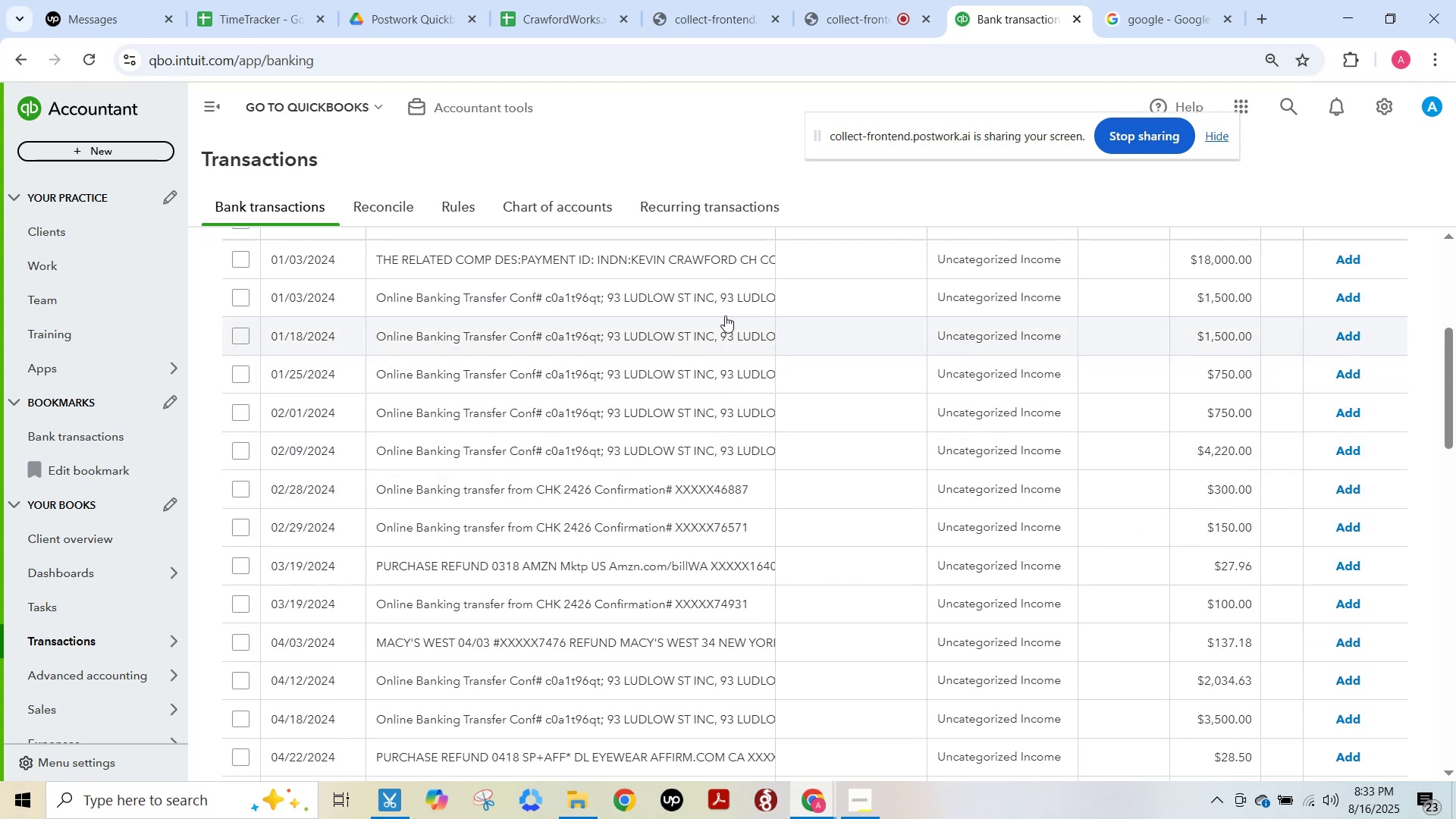 
left_click([646, 309])
 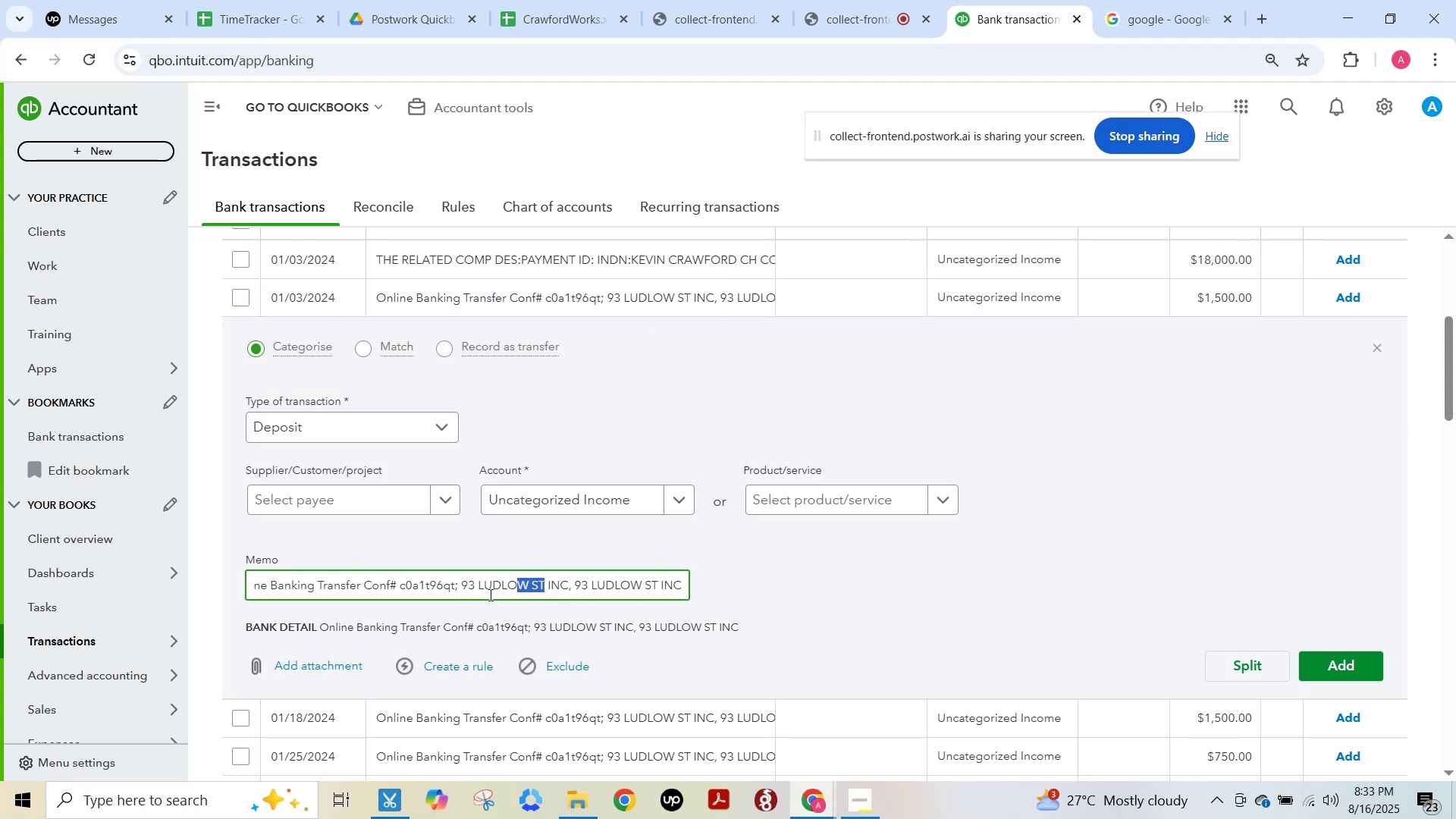 
wait(6.45)
 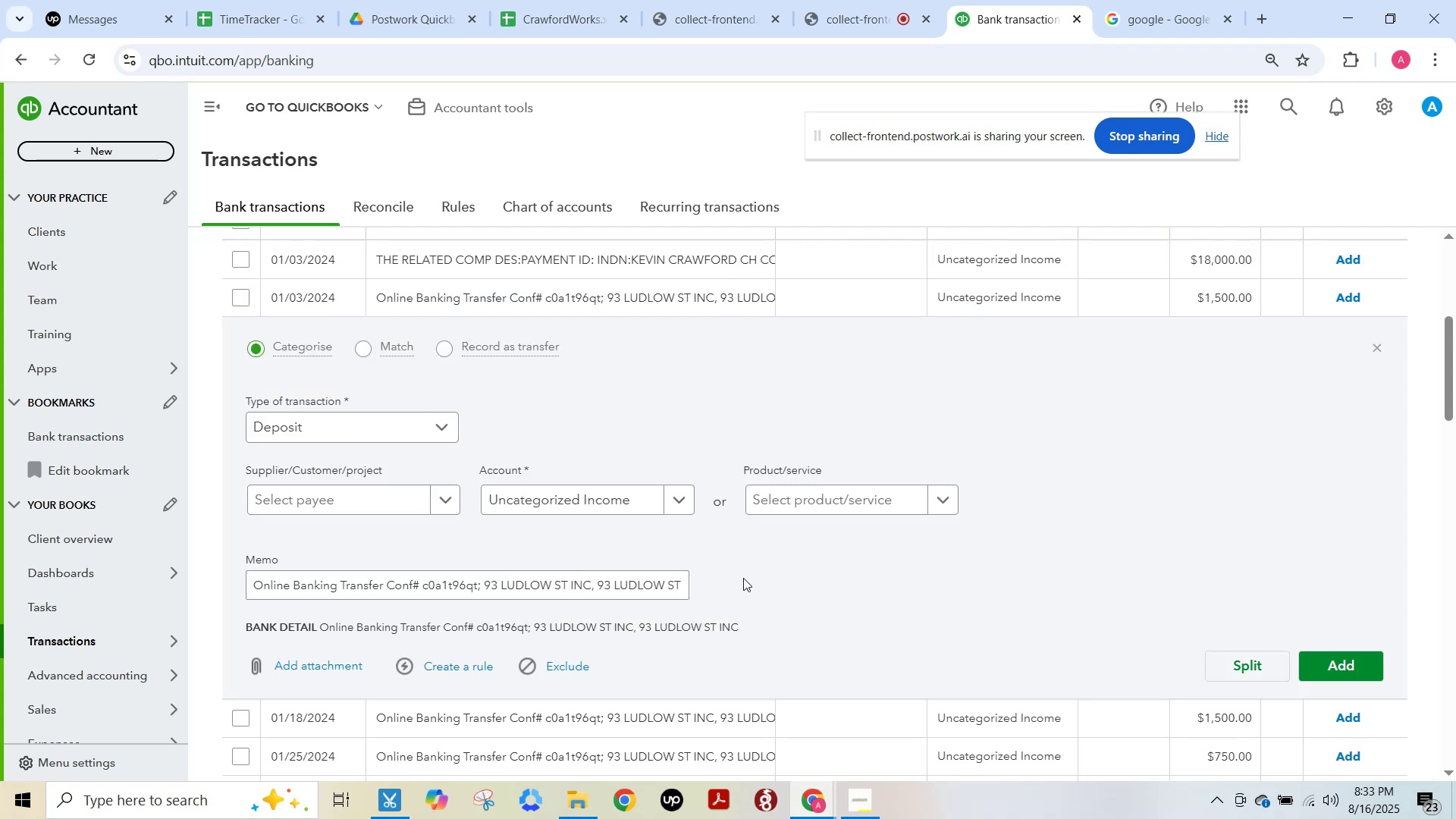 
left_click([1160, 528])
 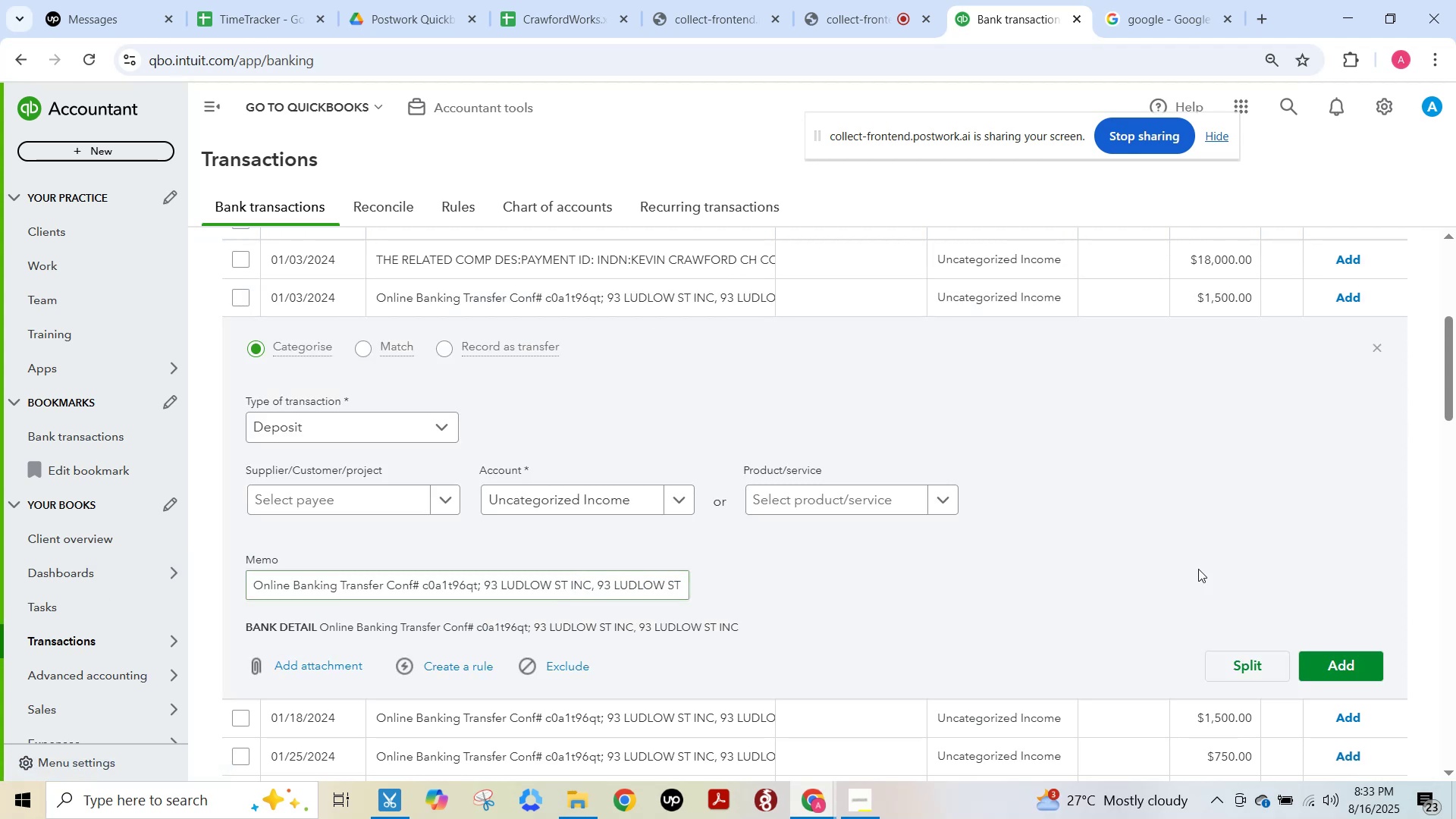 
scroll: coordinate [1269, 615], scroll_direction: up, amount: 4.0
 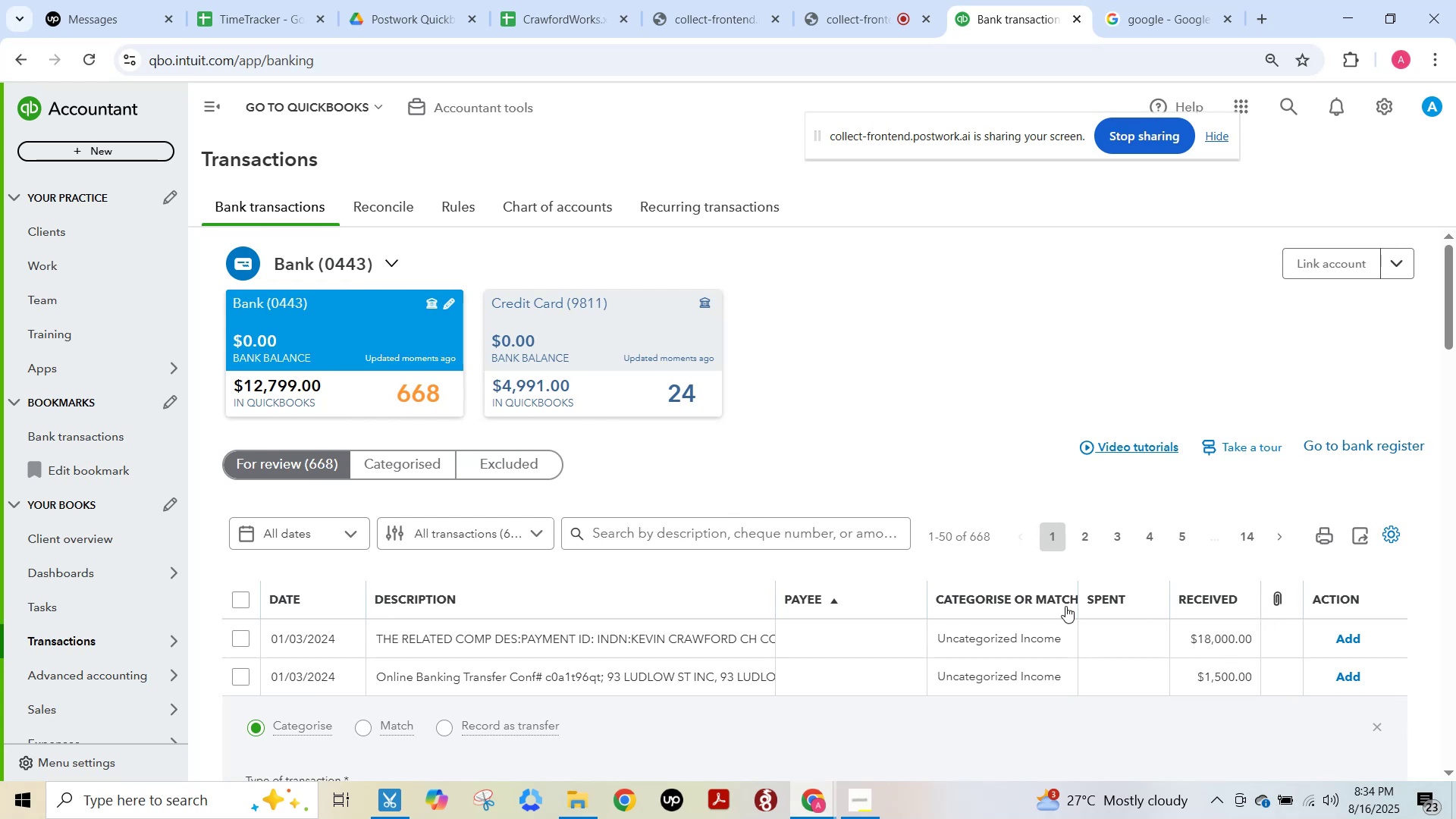 
left_click([565, 644])
 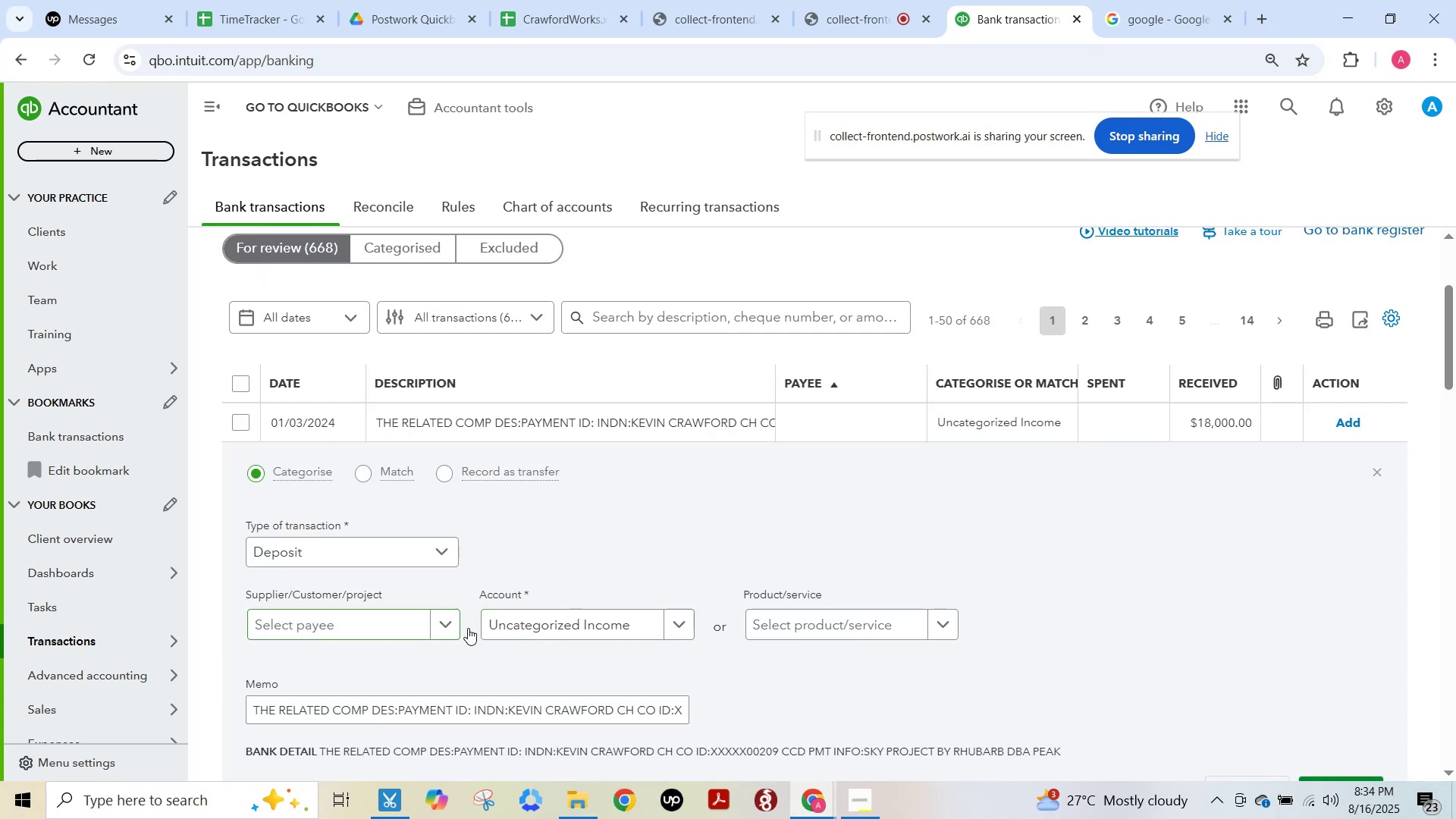 
left_click([450, 626])
 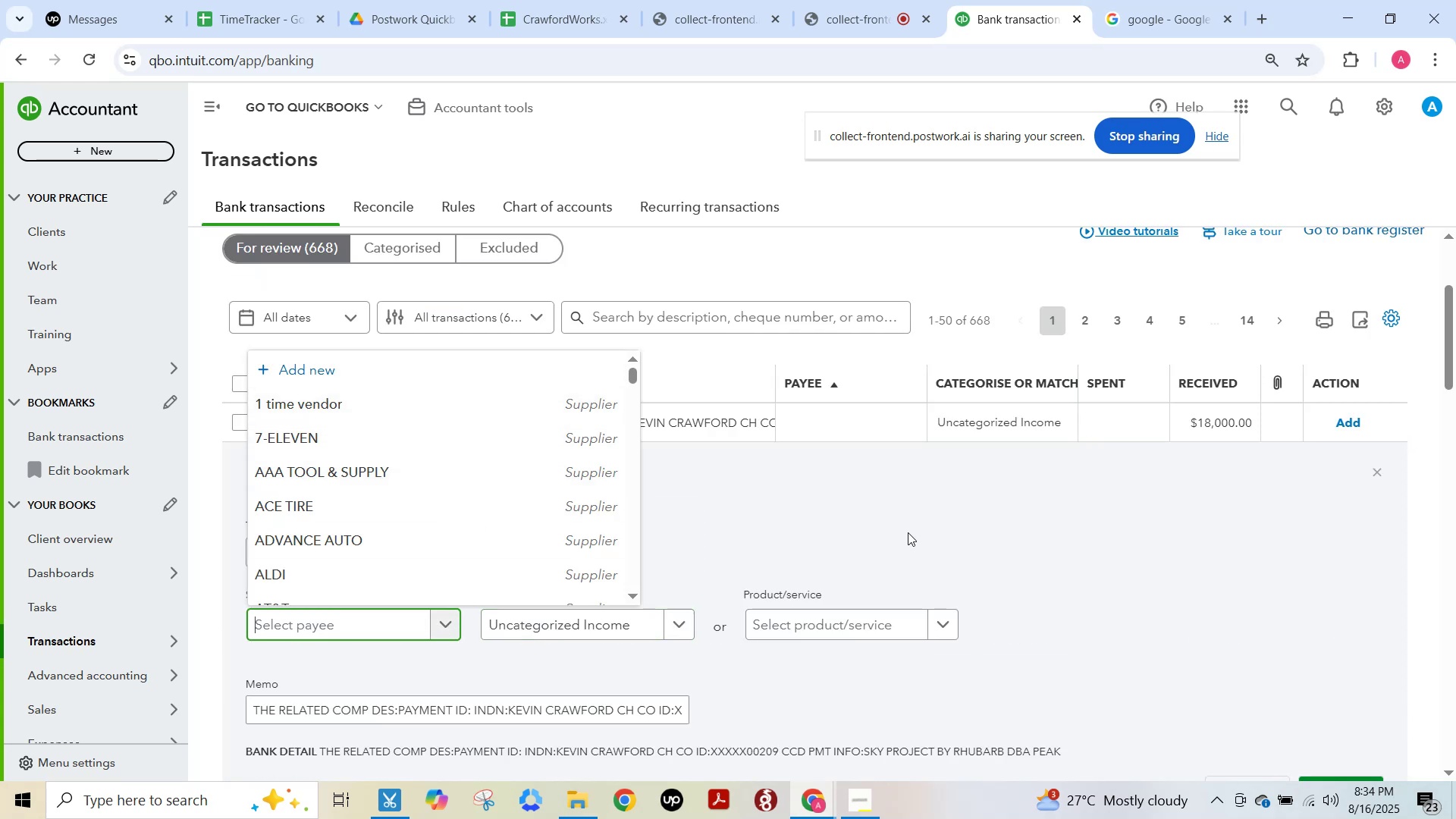 
scroll: coordinate [396, 545], scroll_direction: down, amount: 1.0
 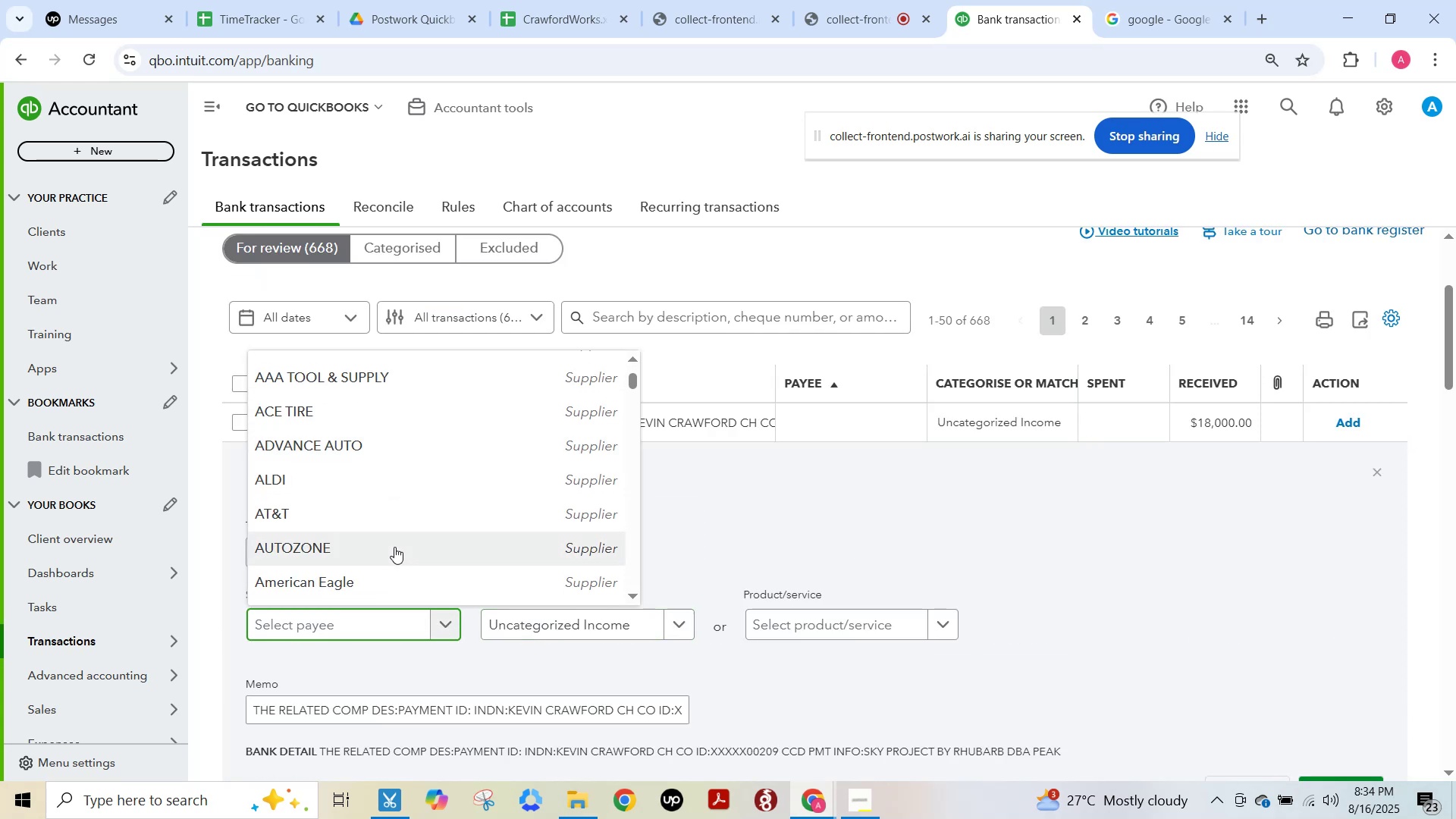 
key(Numpad1)
 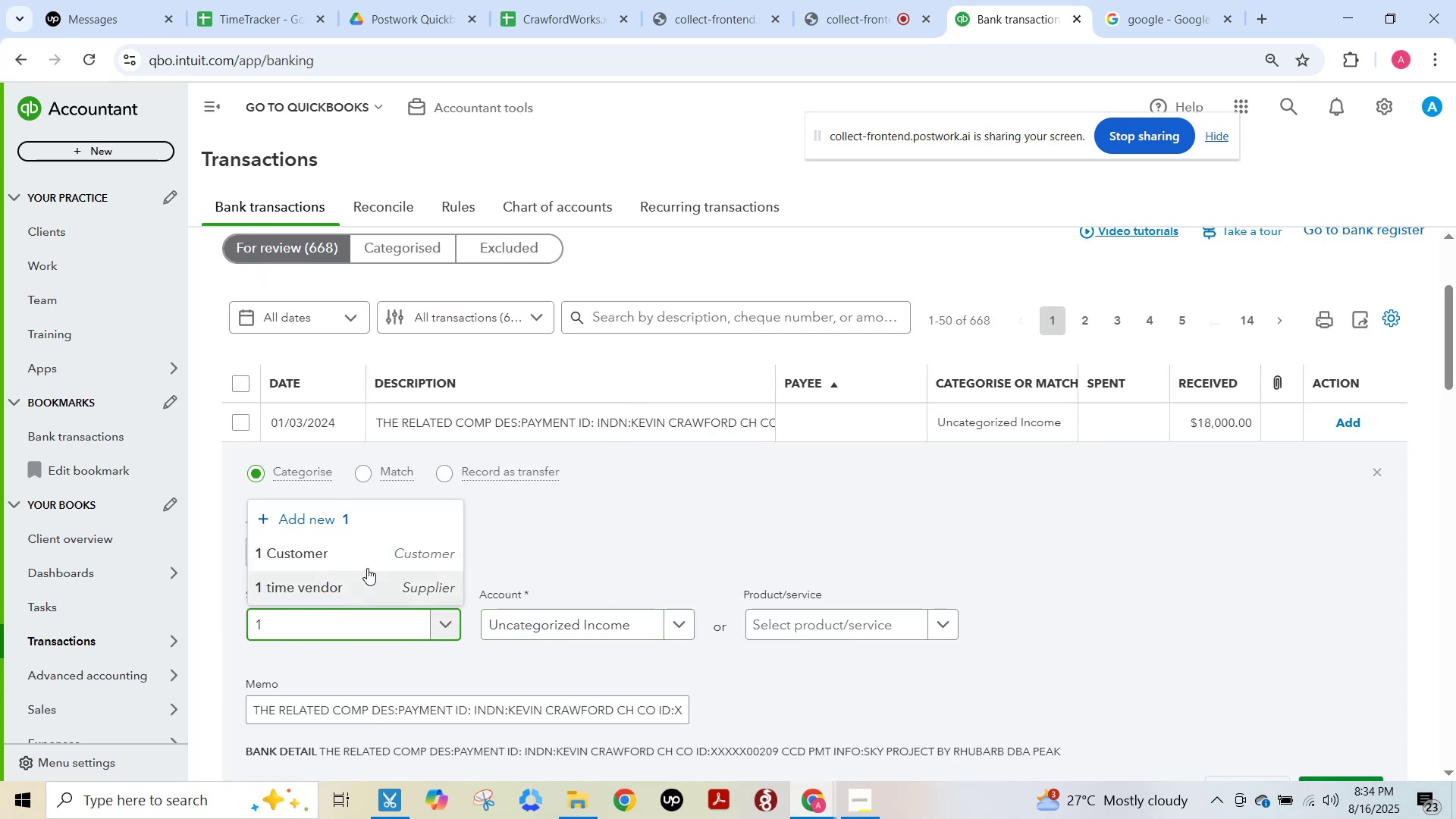 
left_click([370, 558])
 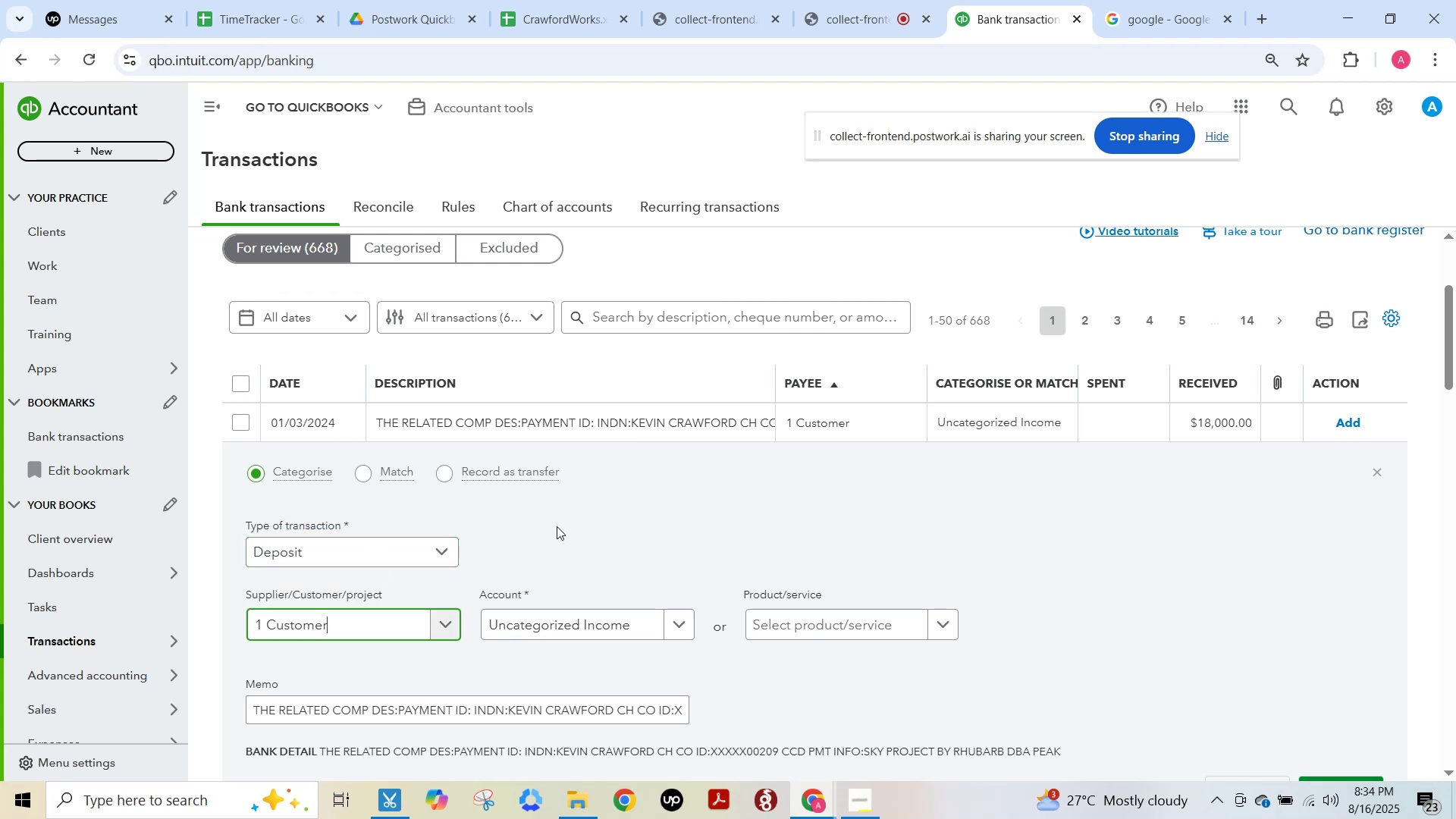 
wait(6.55)
 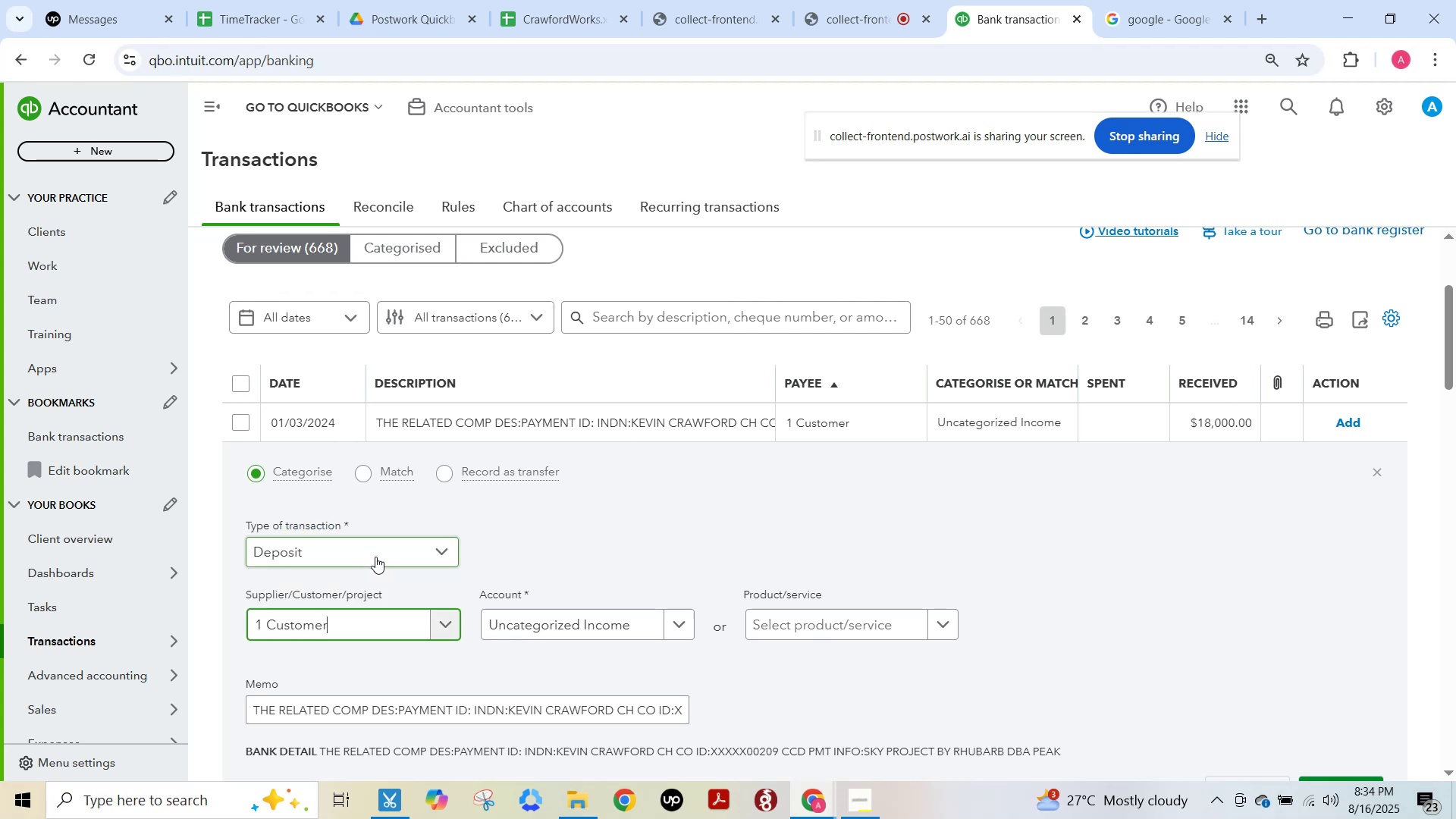 
left_click([676, 623])
 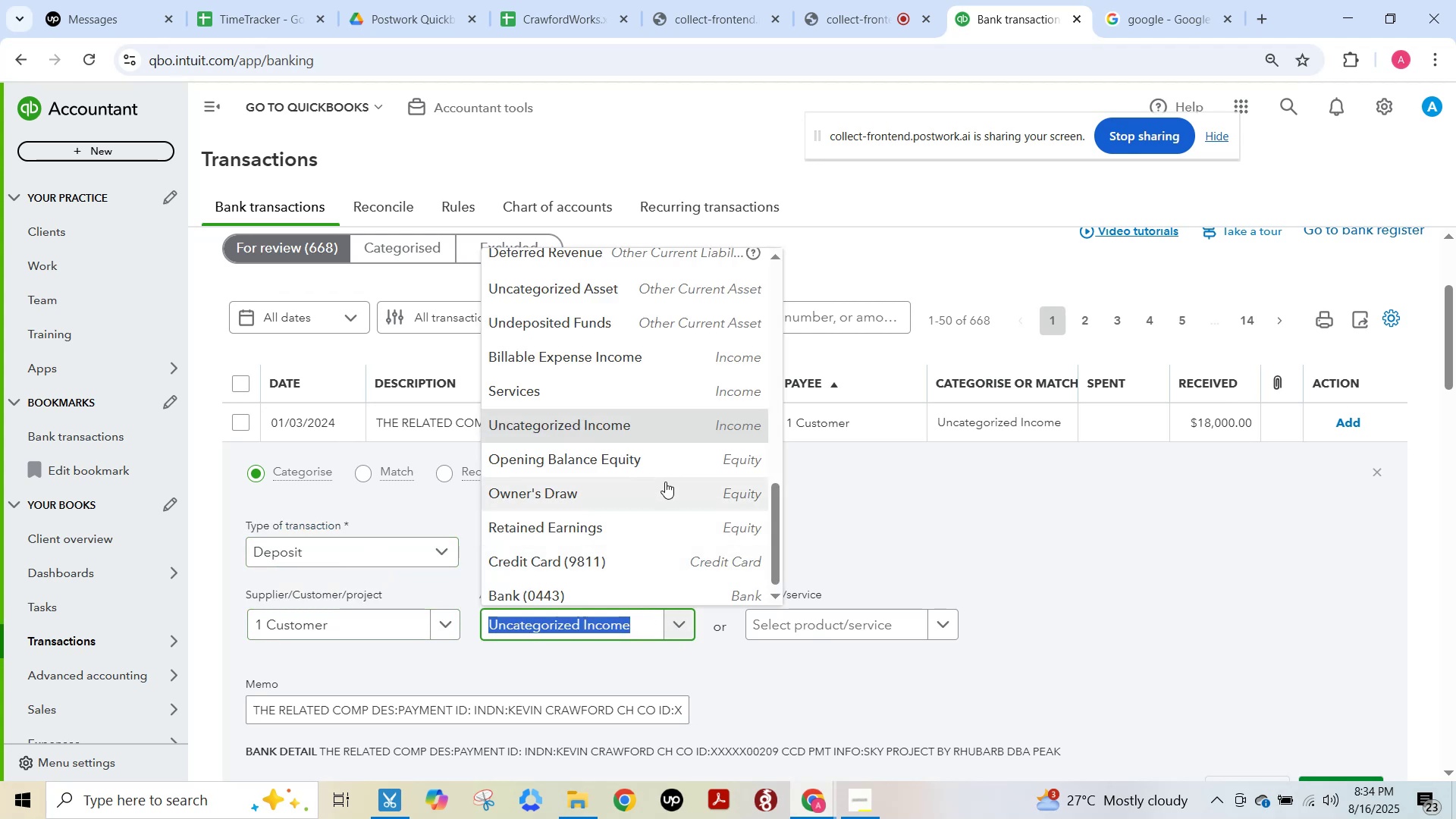 
type(sa)
key(Backspace)
key(Backspace)
key(Backspace)
 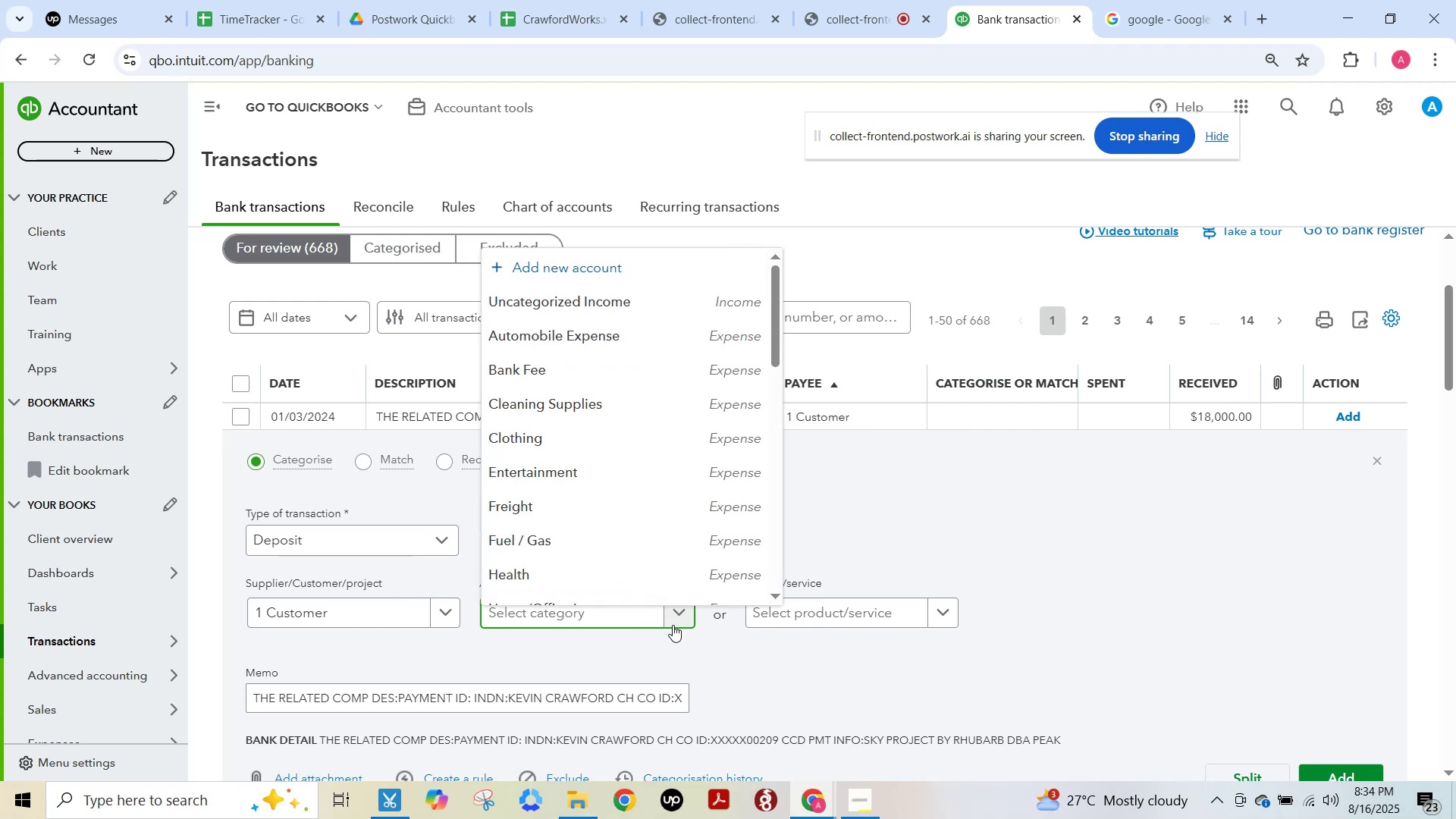 
scroll: coordinate [797, 579], scroll_direction: up, amount: 1.0
 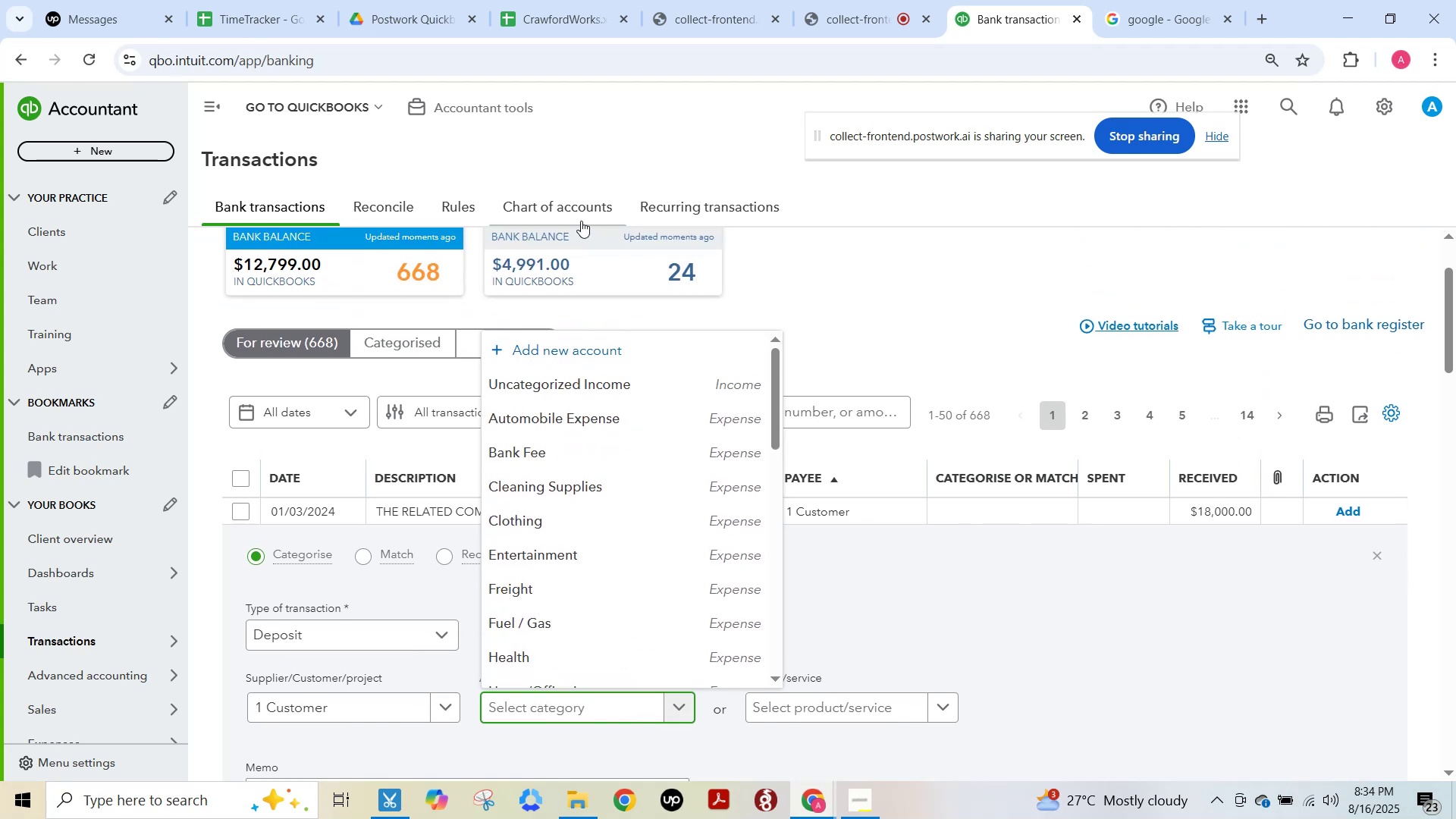 
right_click([558, 214])
 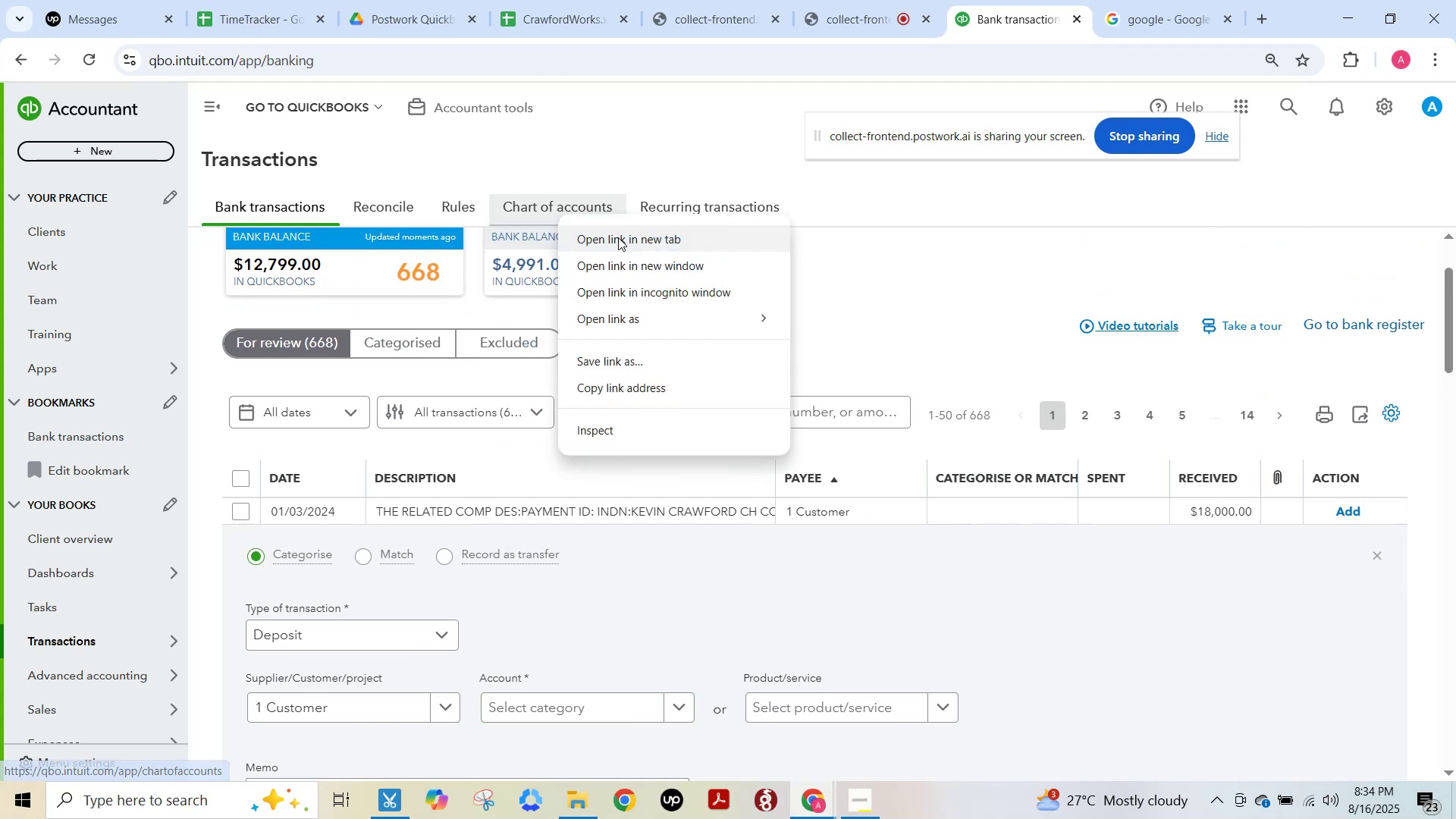 
left_click([618, 237])
 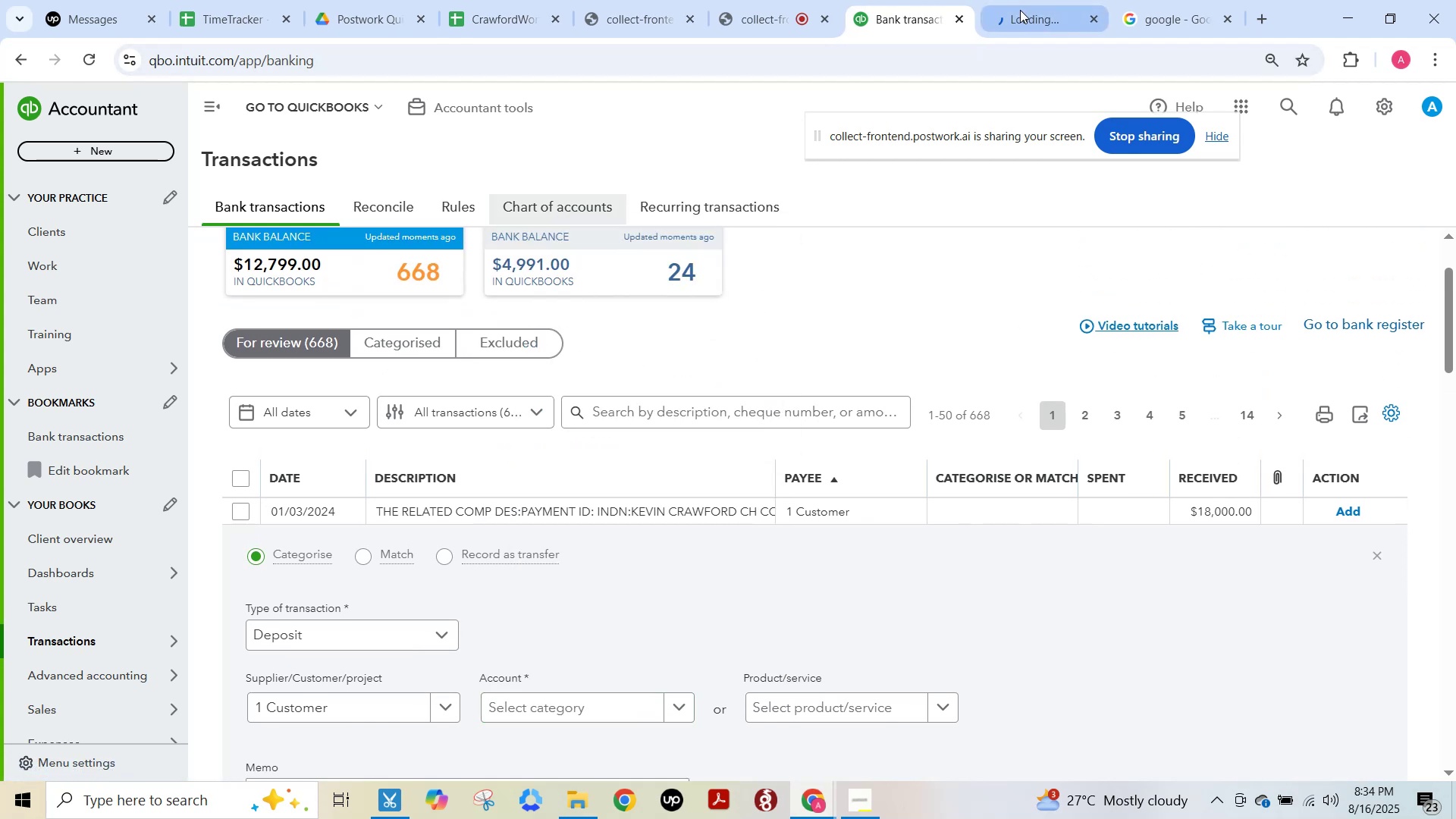 
left_click([1020, 10])
 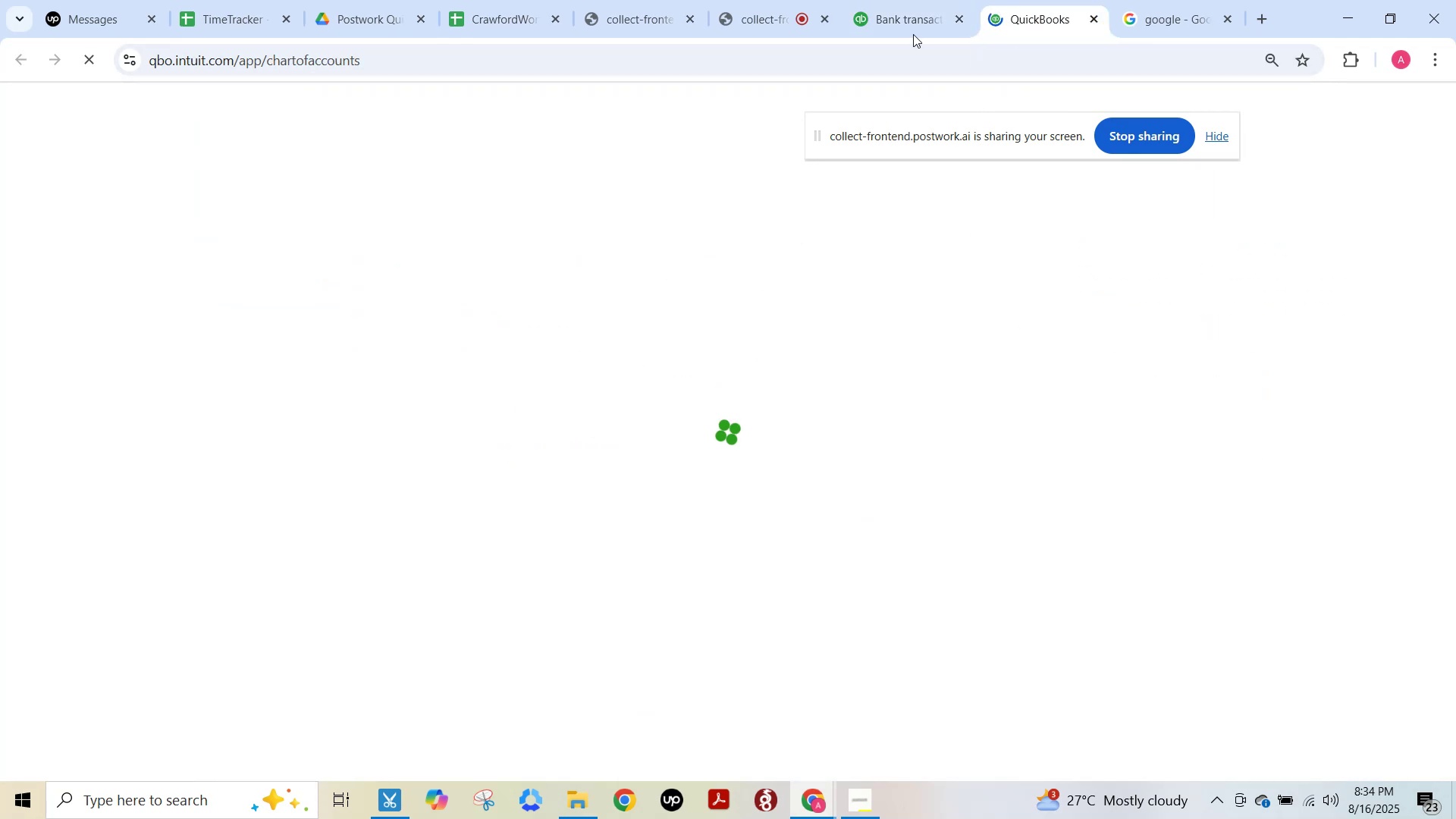 
left_click([905, 24])
 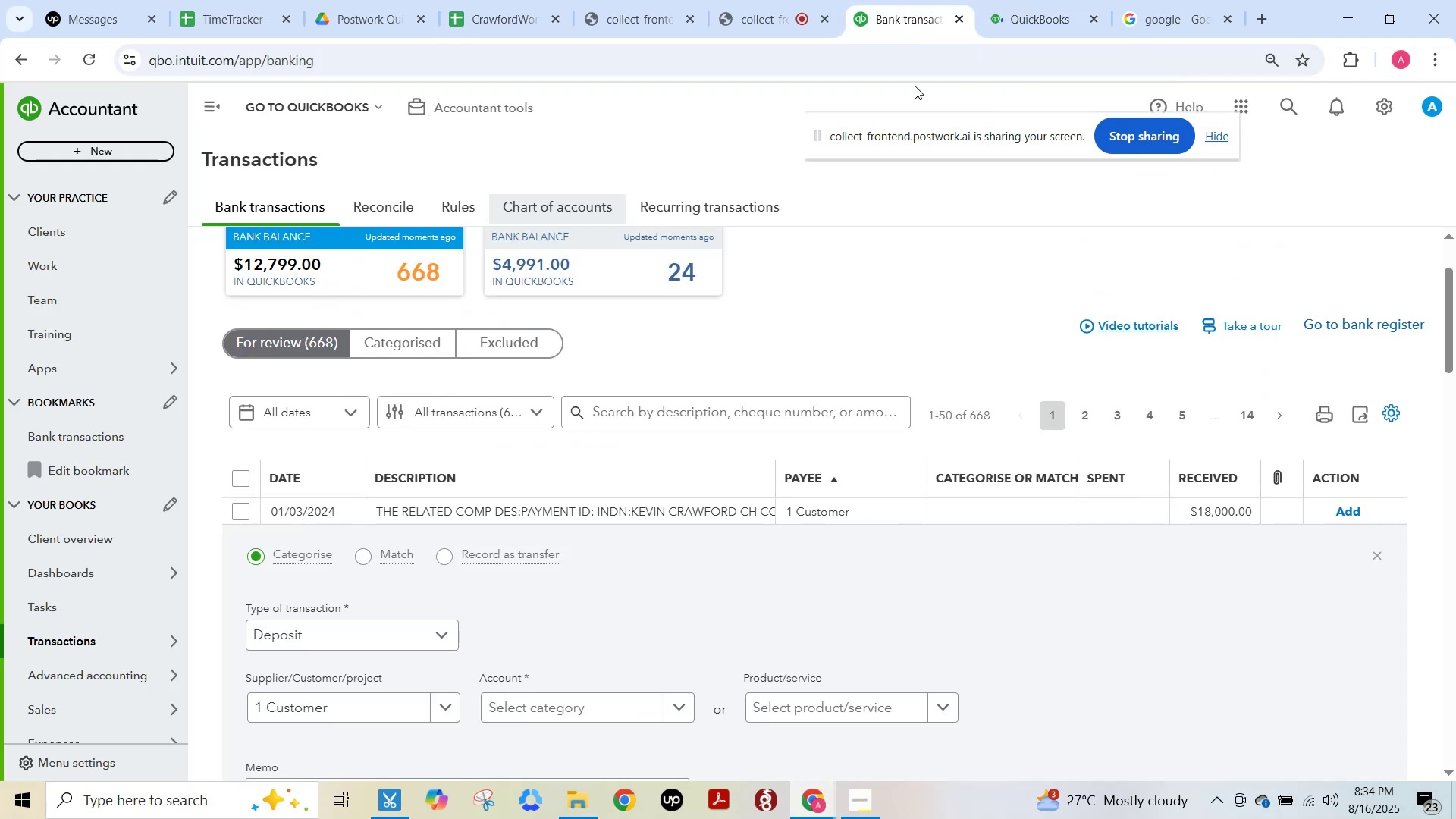 
scroll: coordinate [910, 428], scroll_direction: up, amount: 4.0
 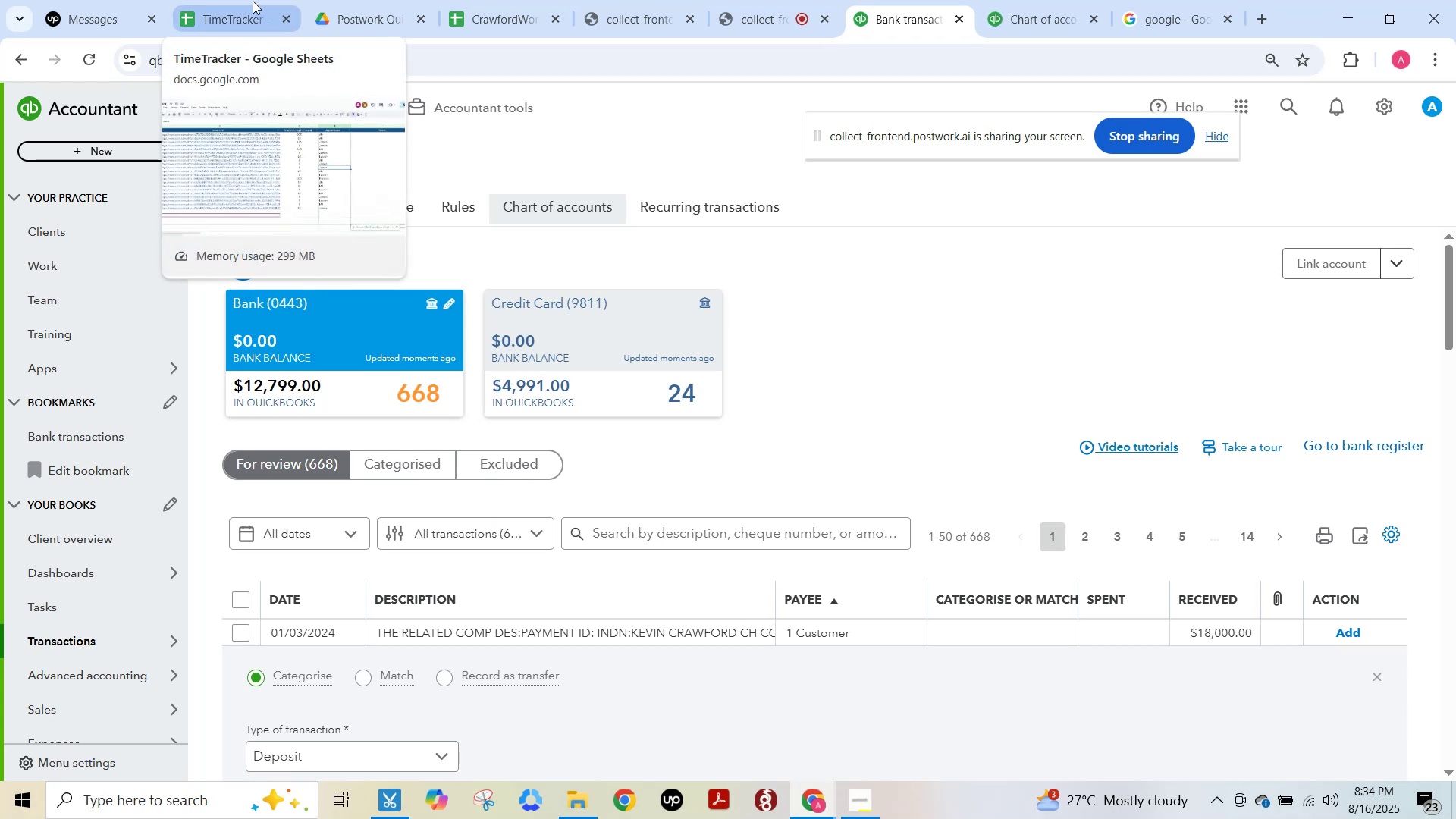 
wait(5.72)
 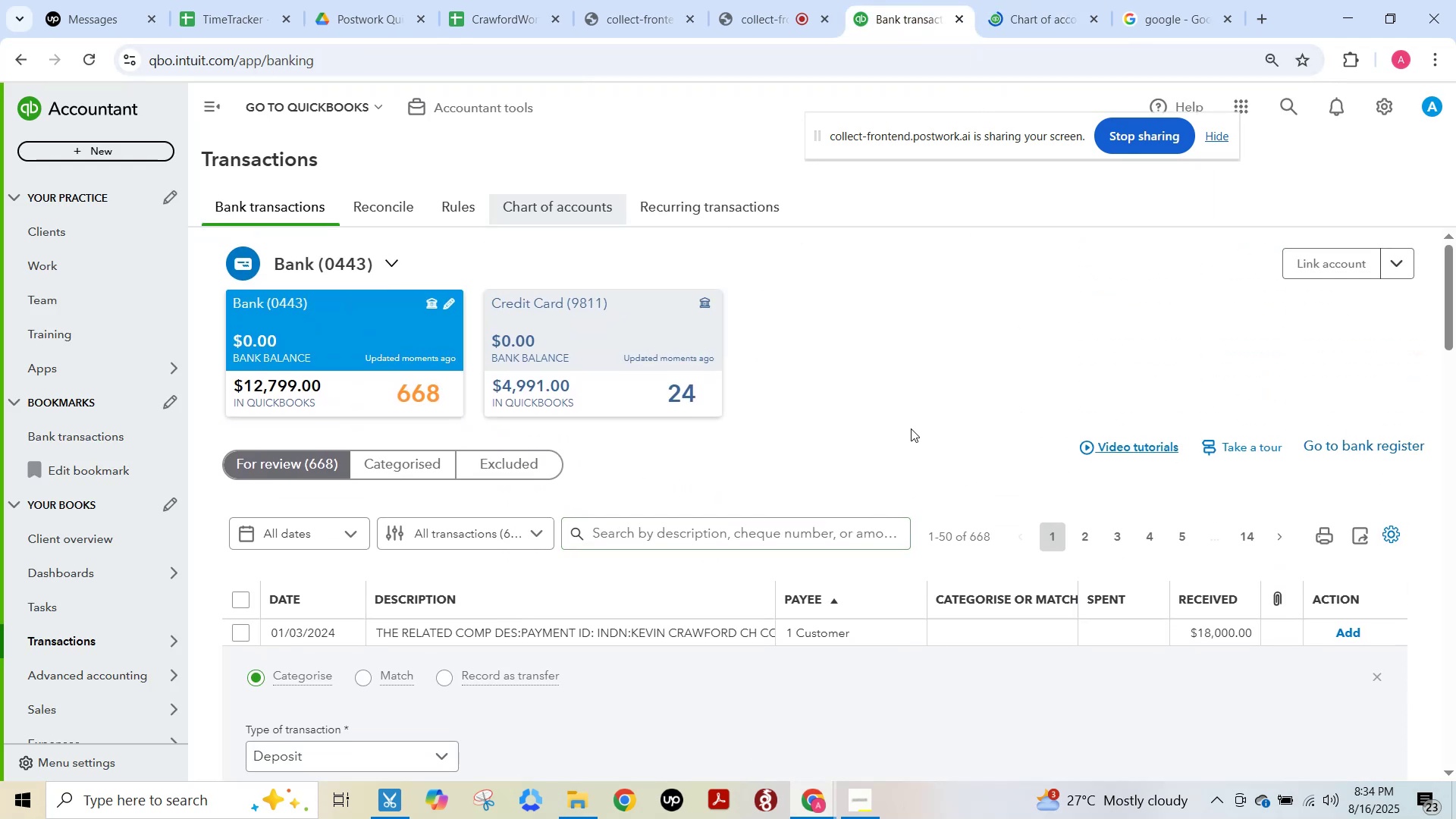 
left_click([253, 1])
 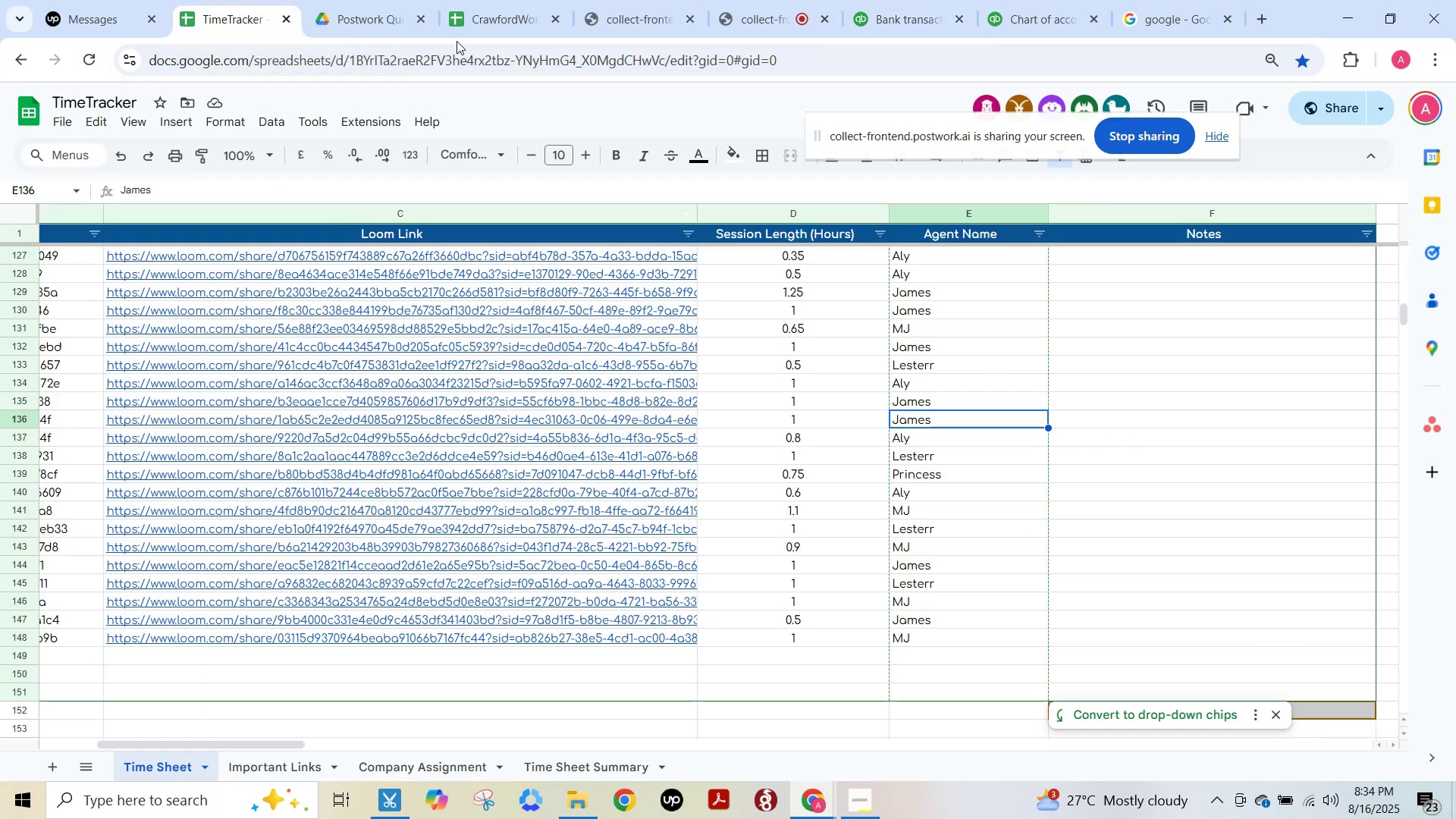 
left_click([487, 26])
 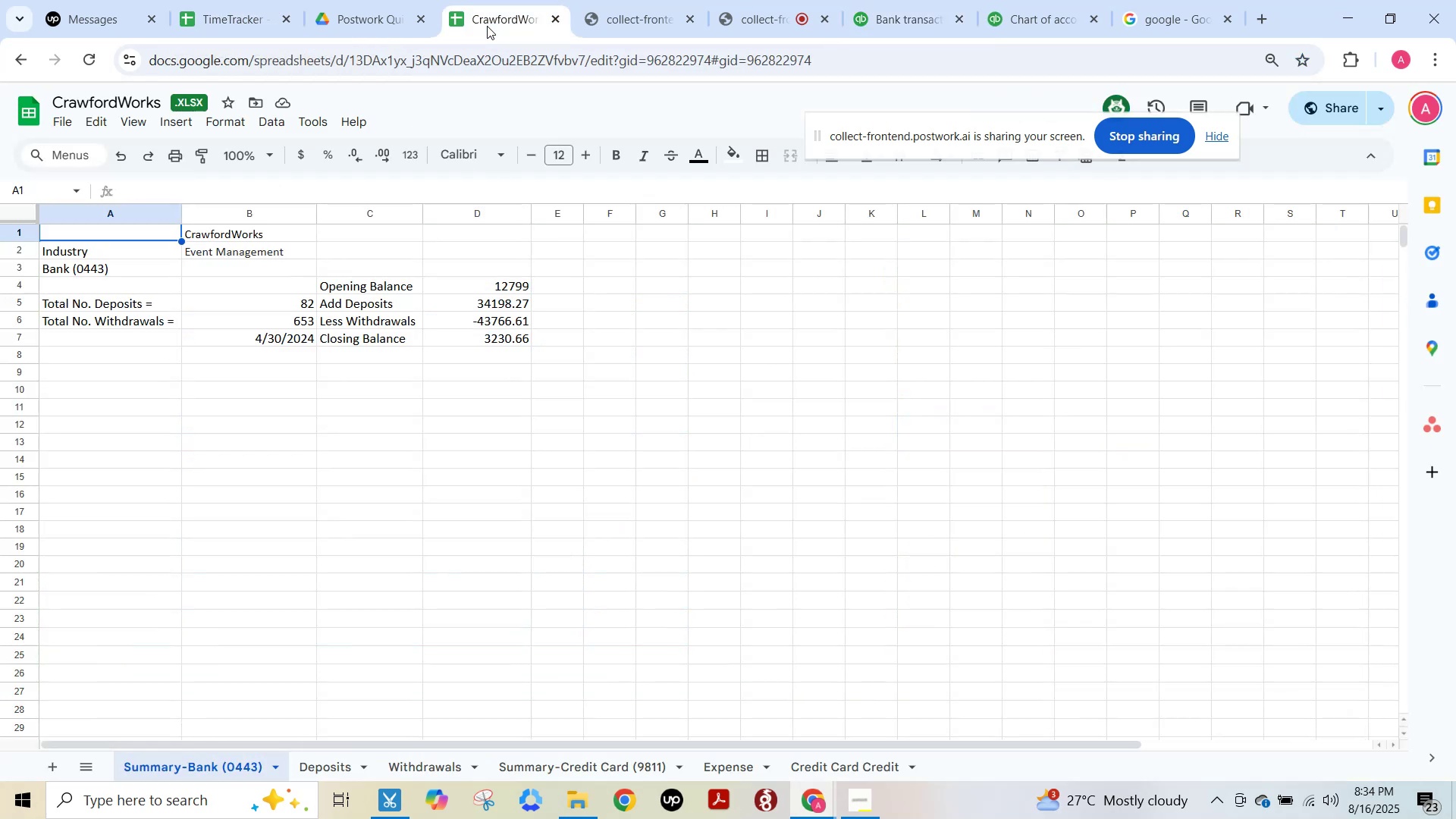 
key(F15)
 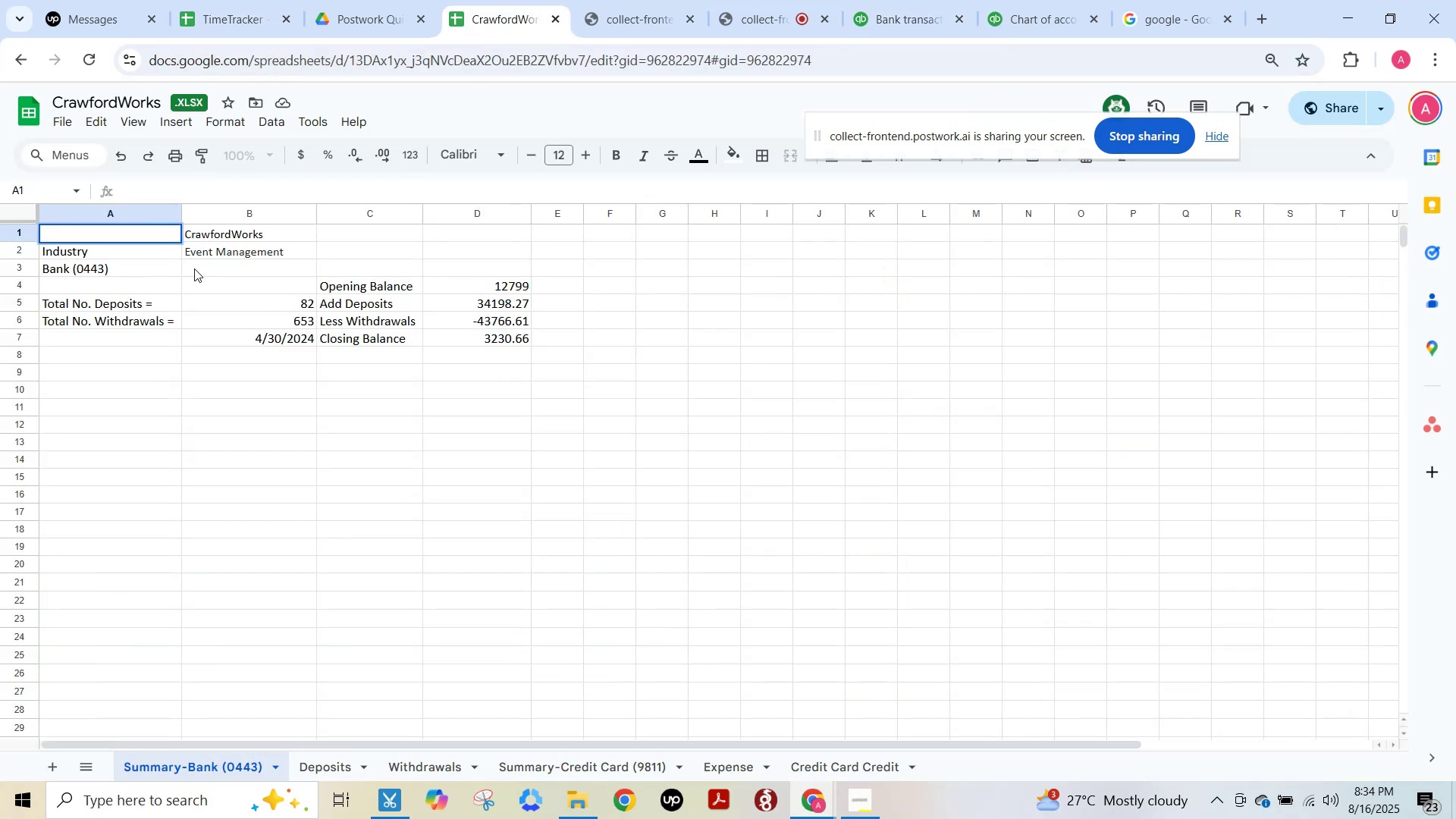 
left_click([246, 224])
 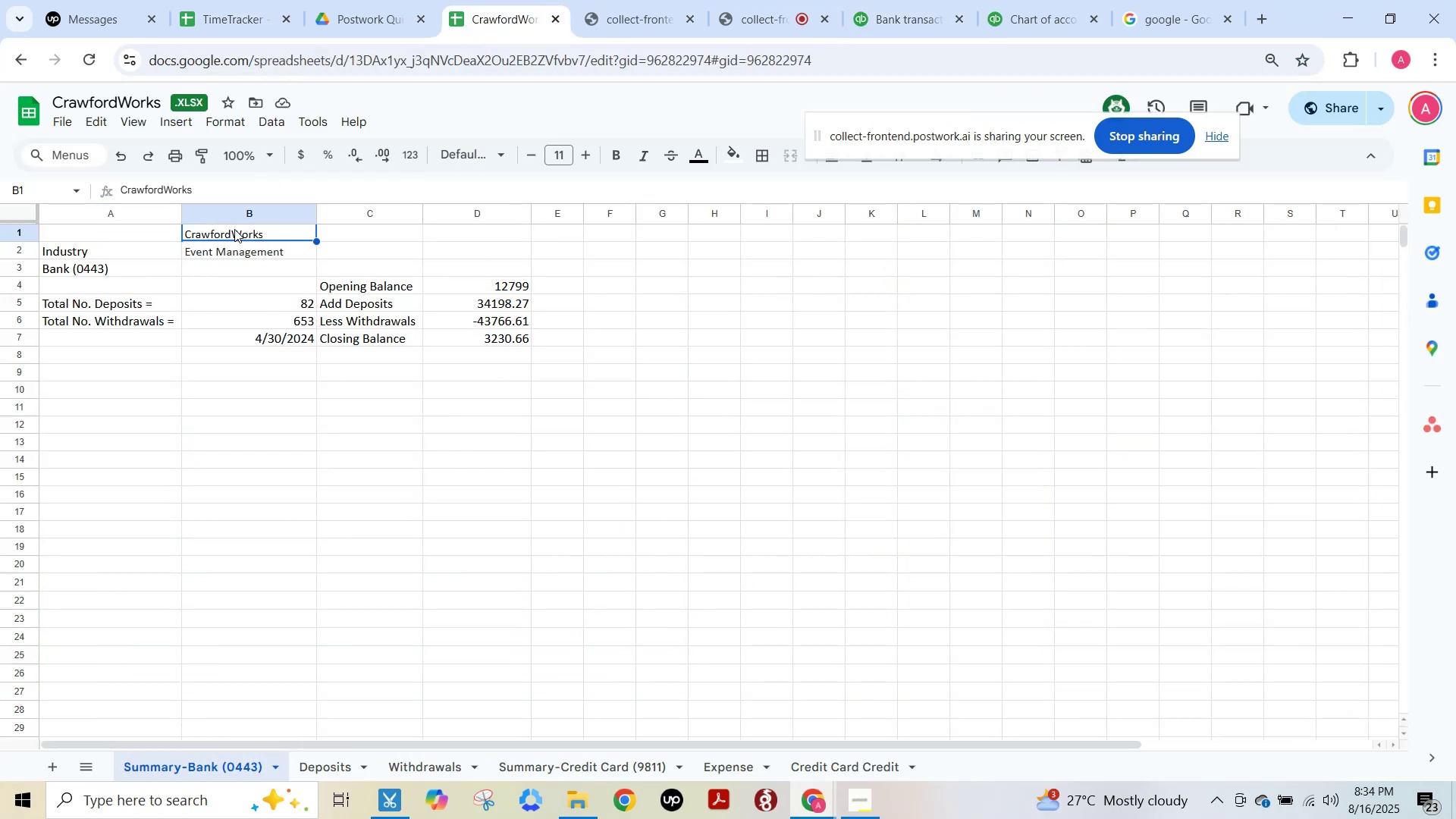 
double_click([234, 229])
 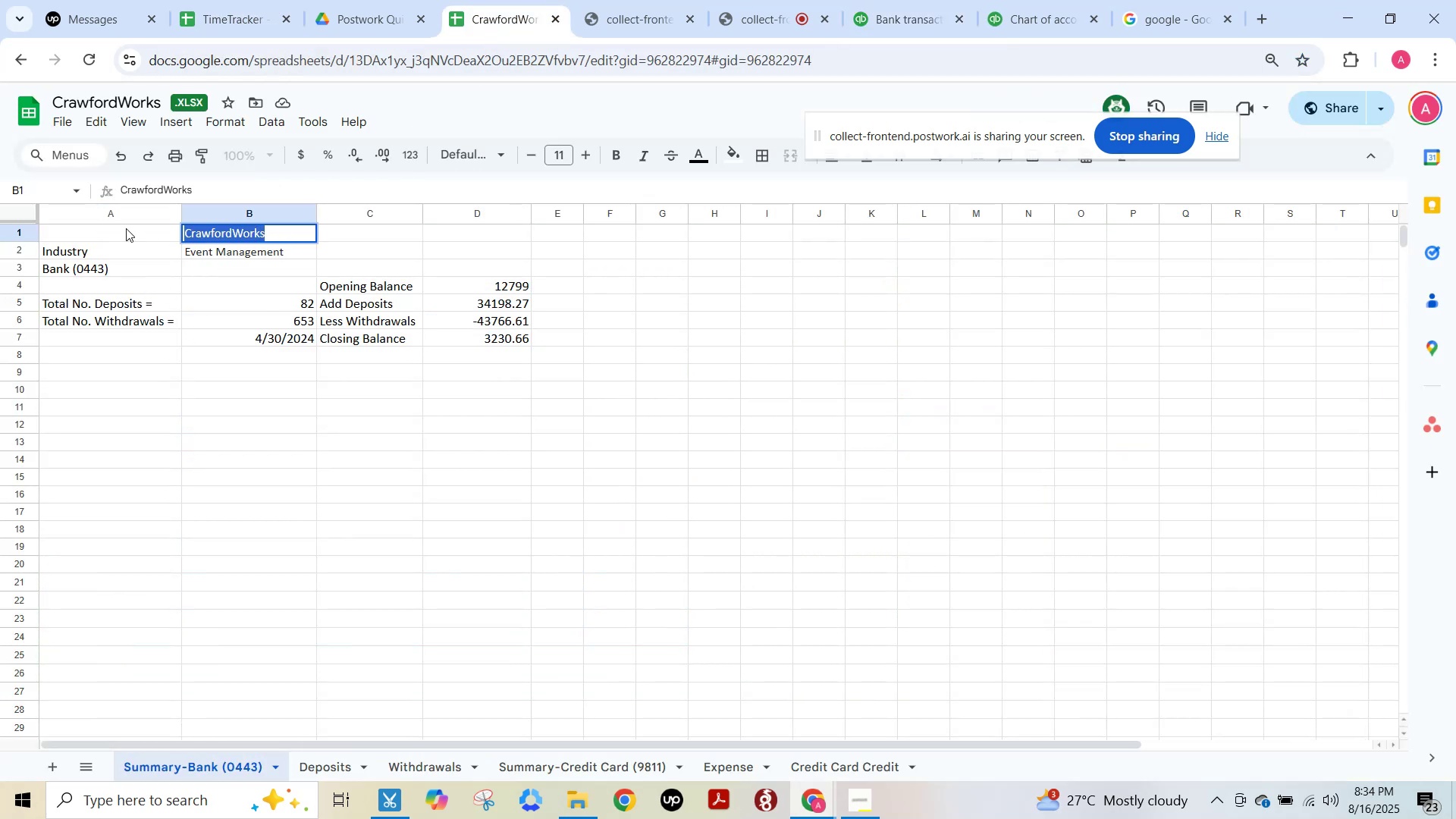 
key(Control+C)
 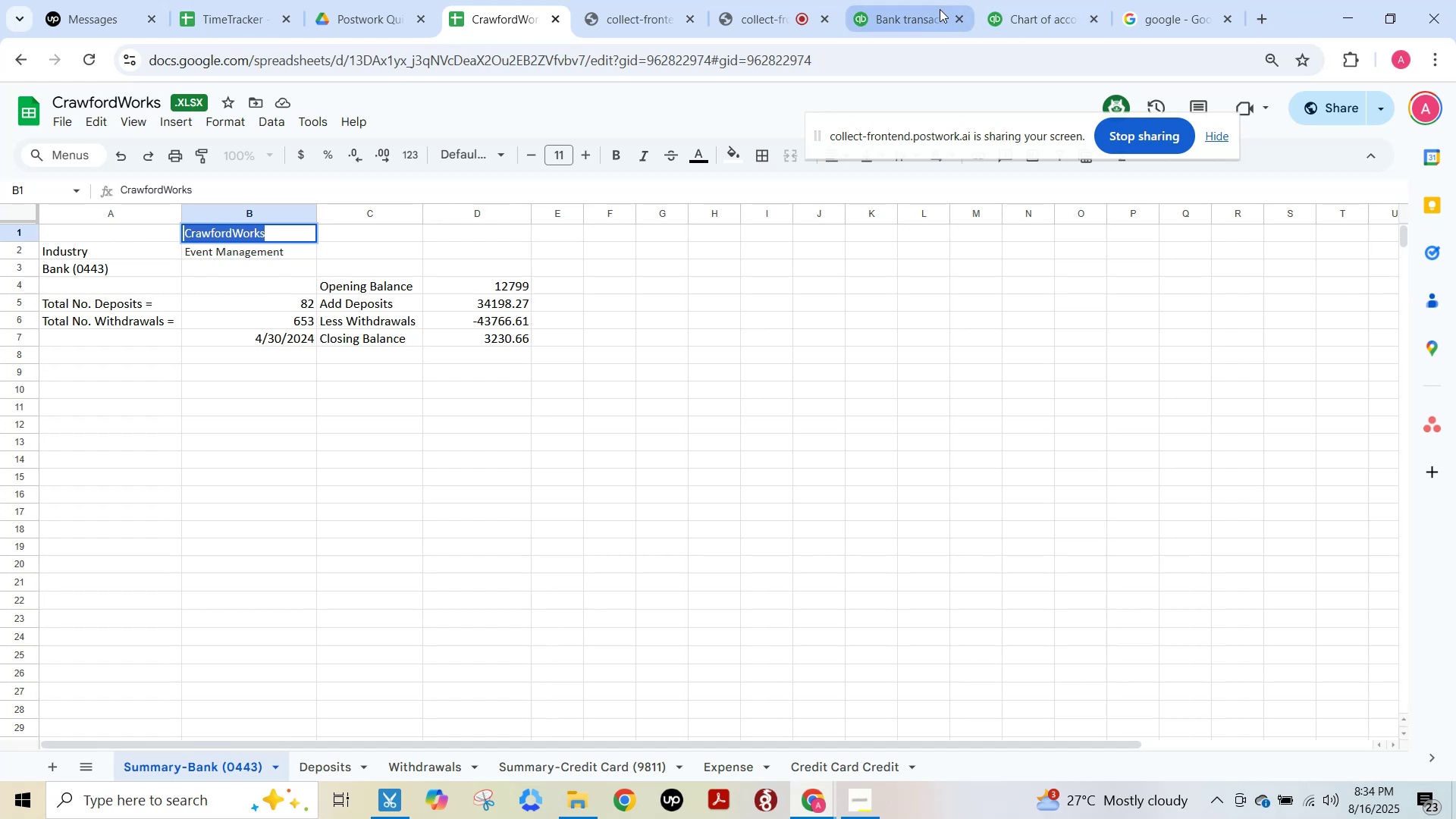 
left_click([1023, 12])
 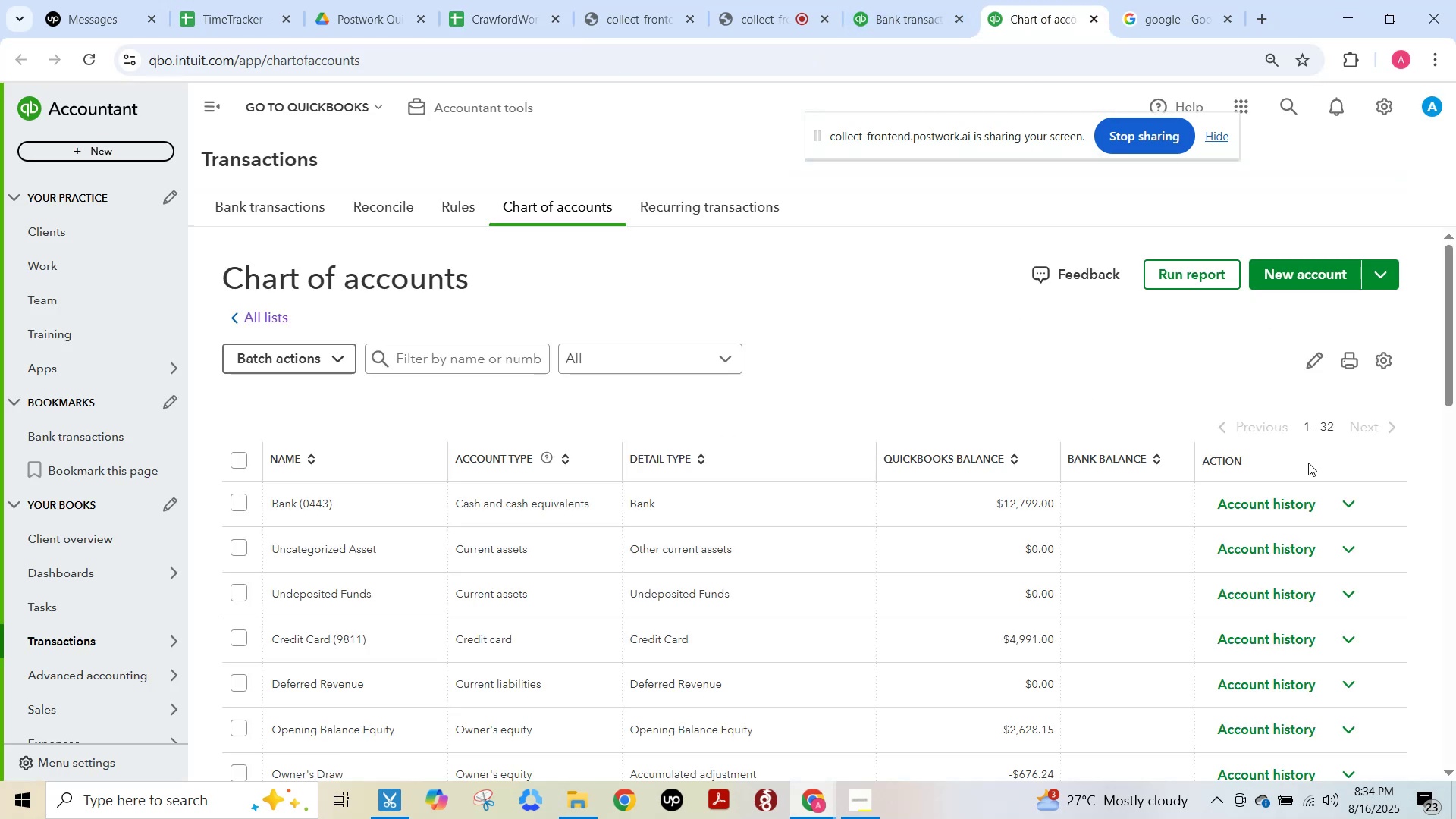 
key(Control+F)
 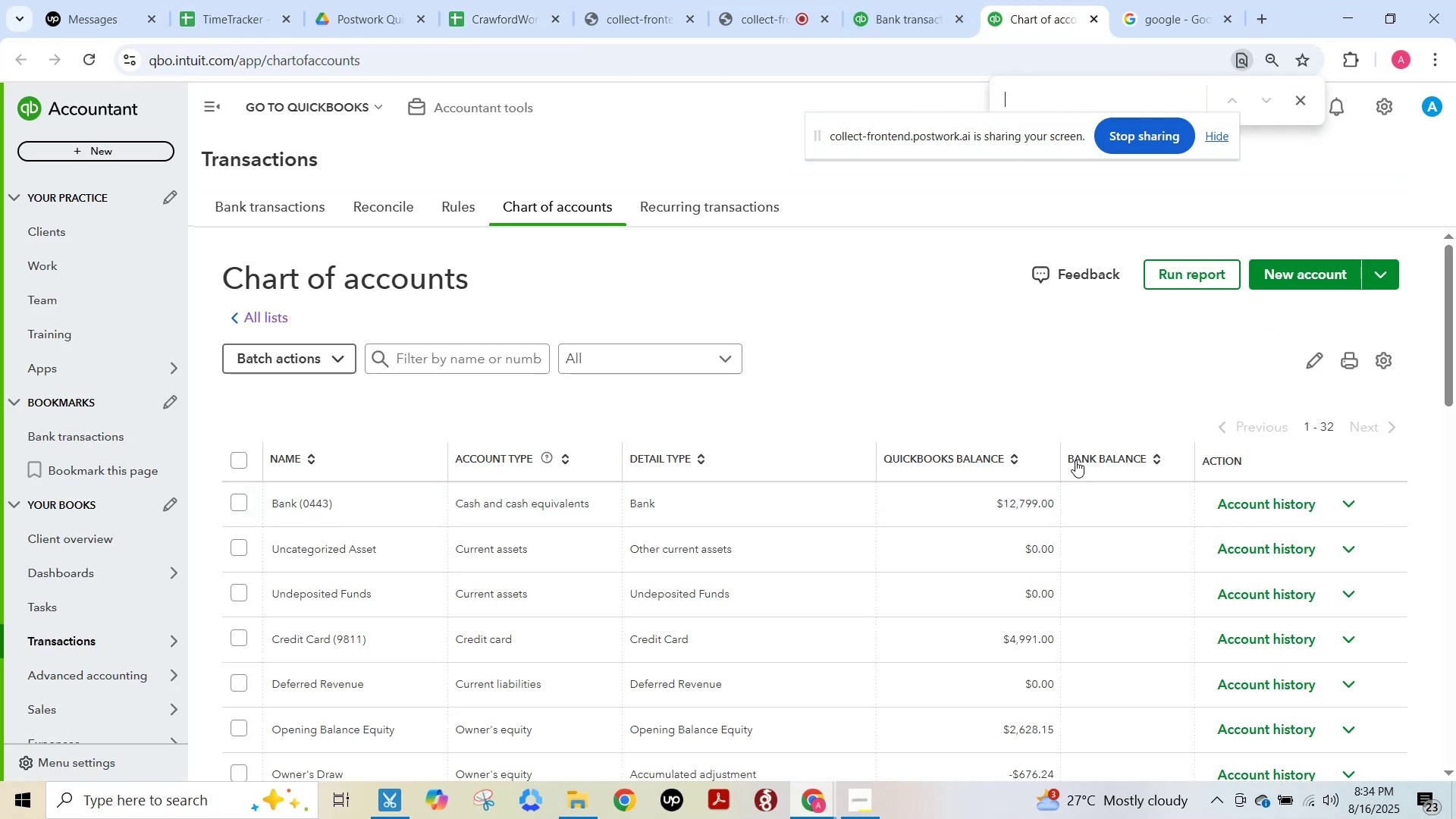 
type(sales)
 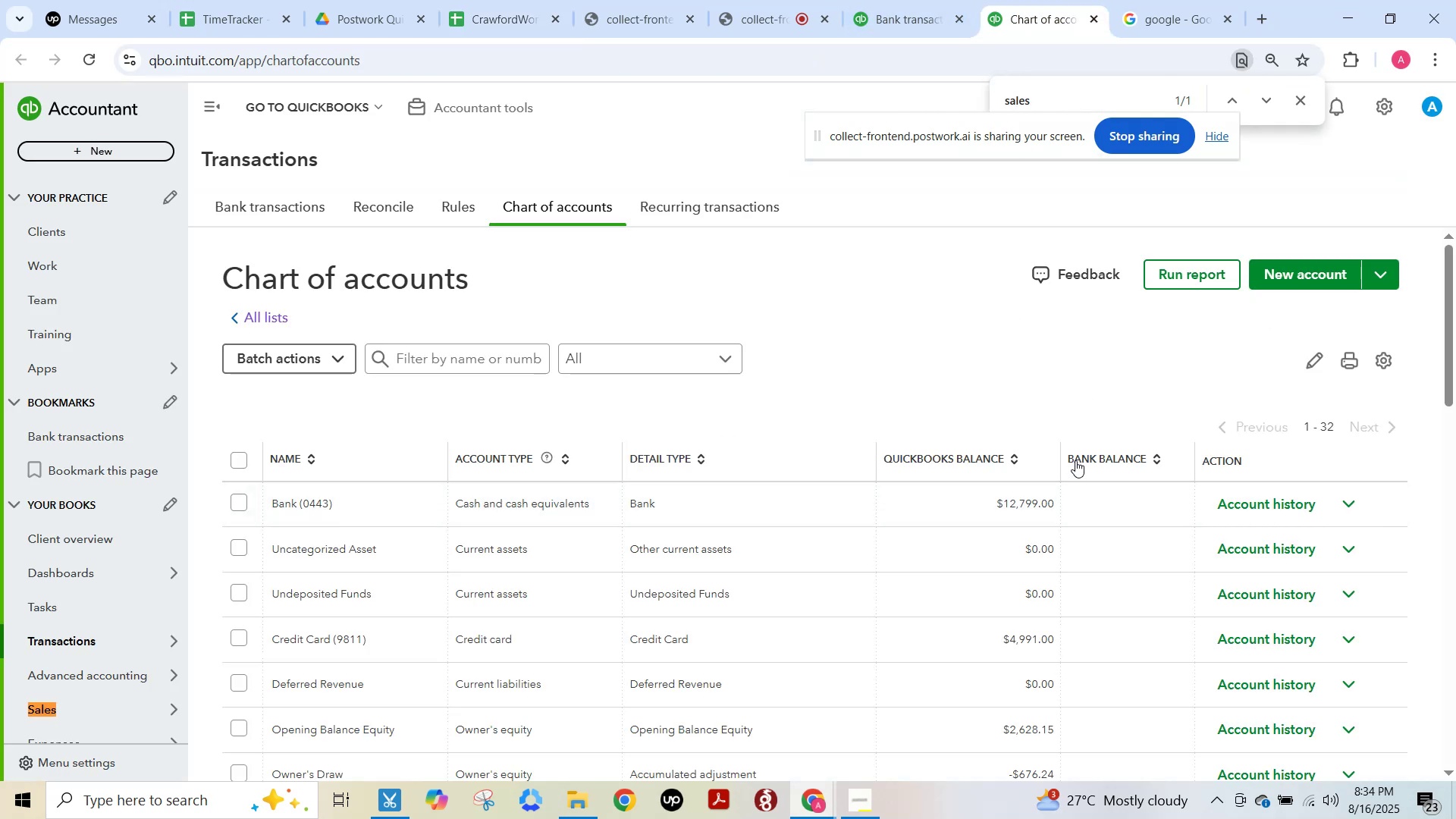 
key(Enter)
 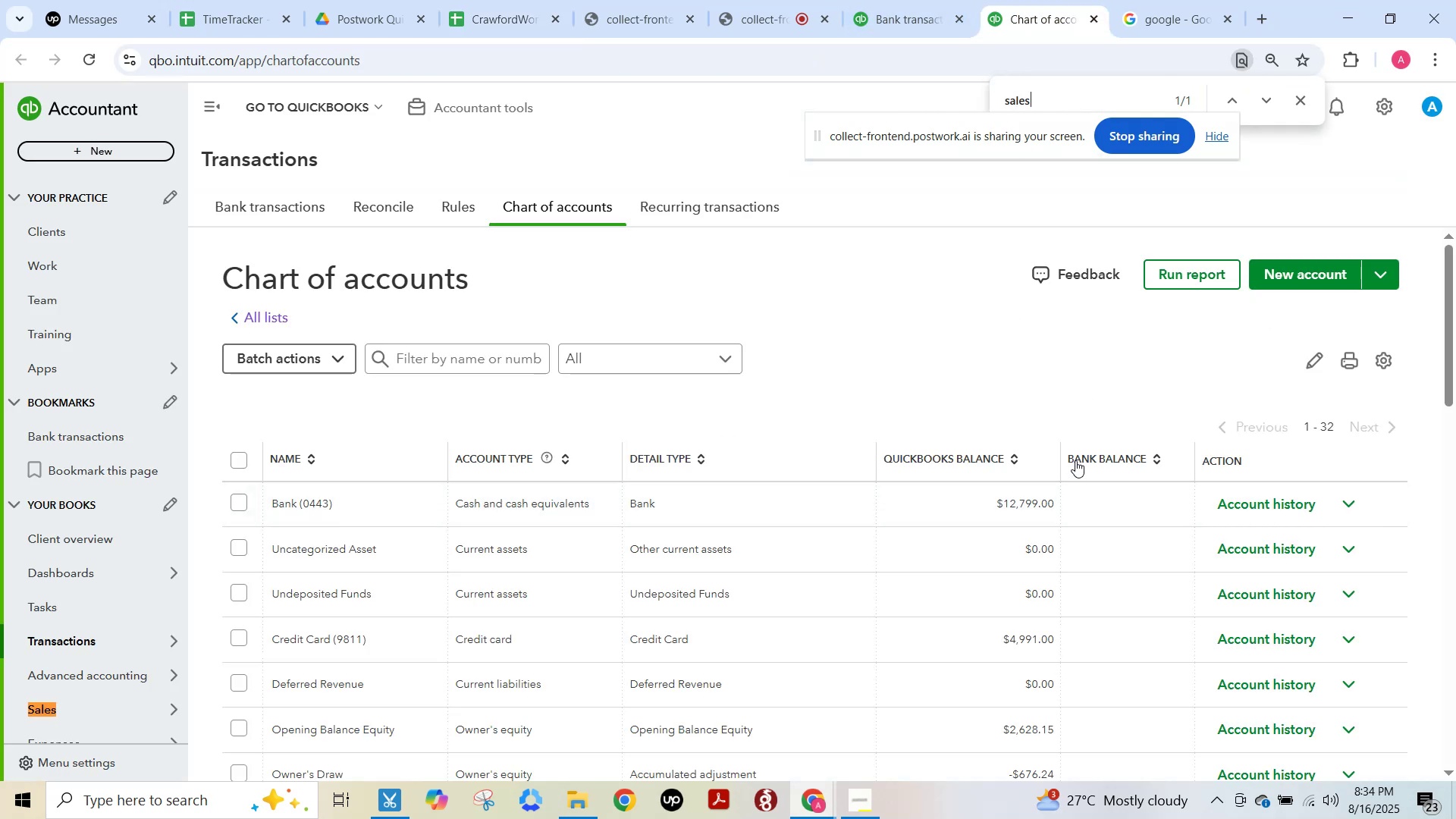 
key(Backspace)
key(Backspace)
key(Backspace)
key(Backspace)
key(Backspace)
type(income)
 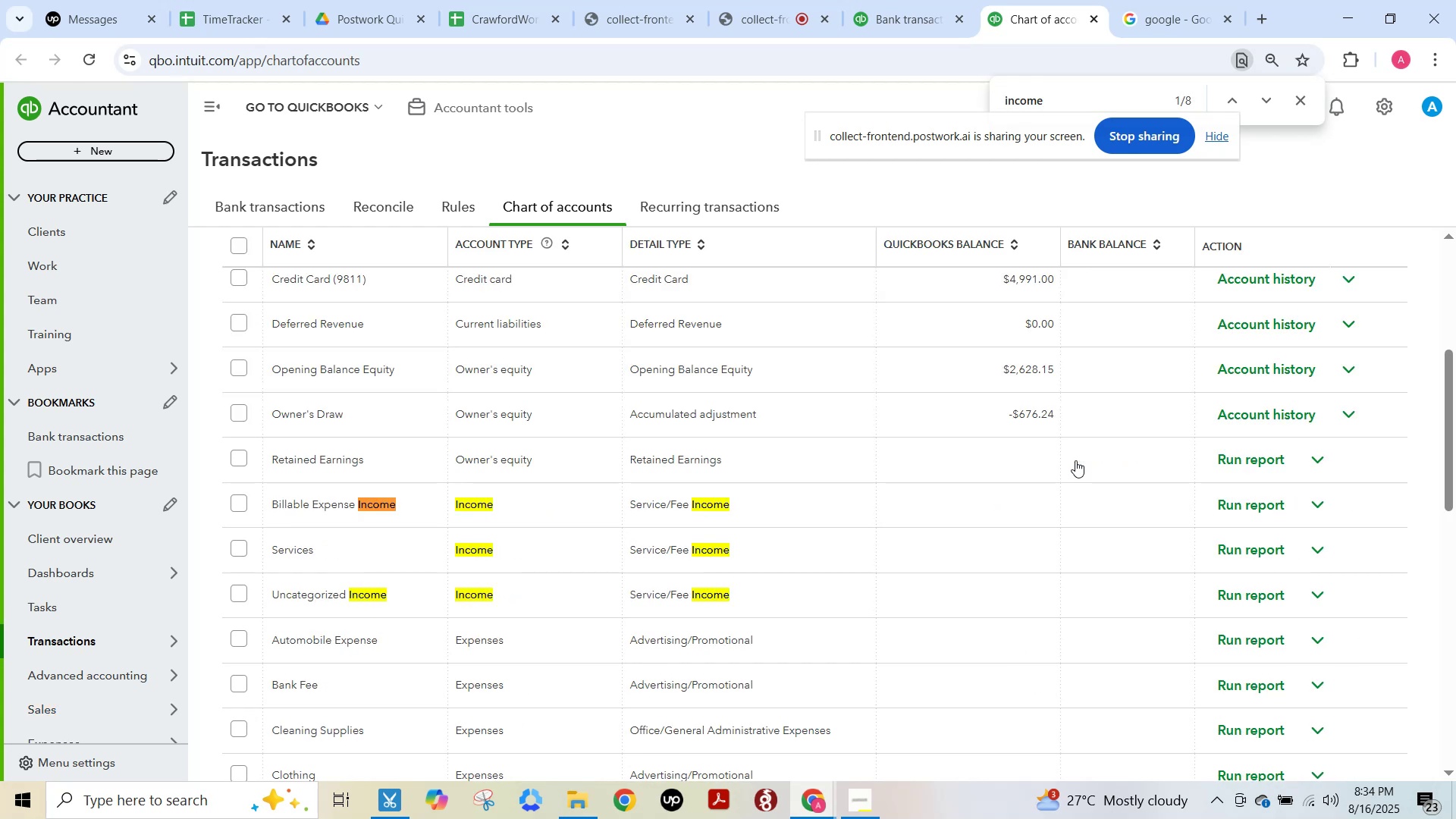 
wait(6.56)
 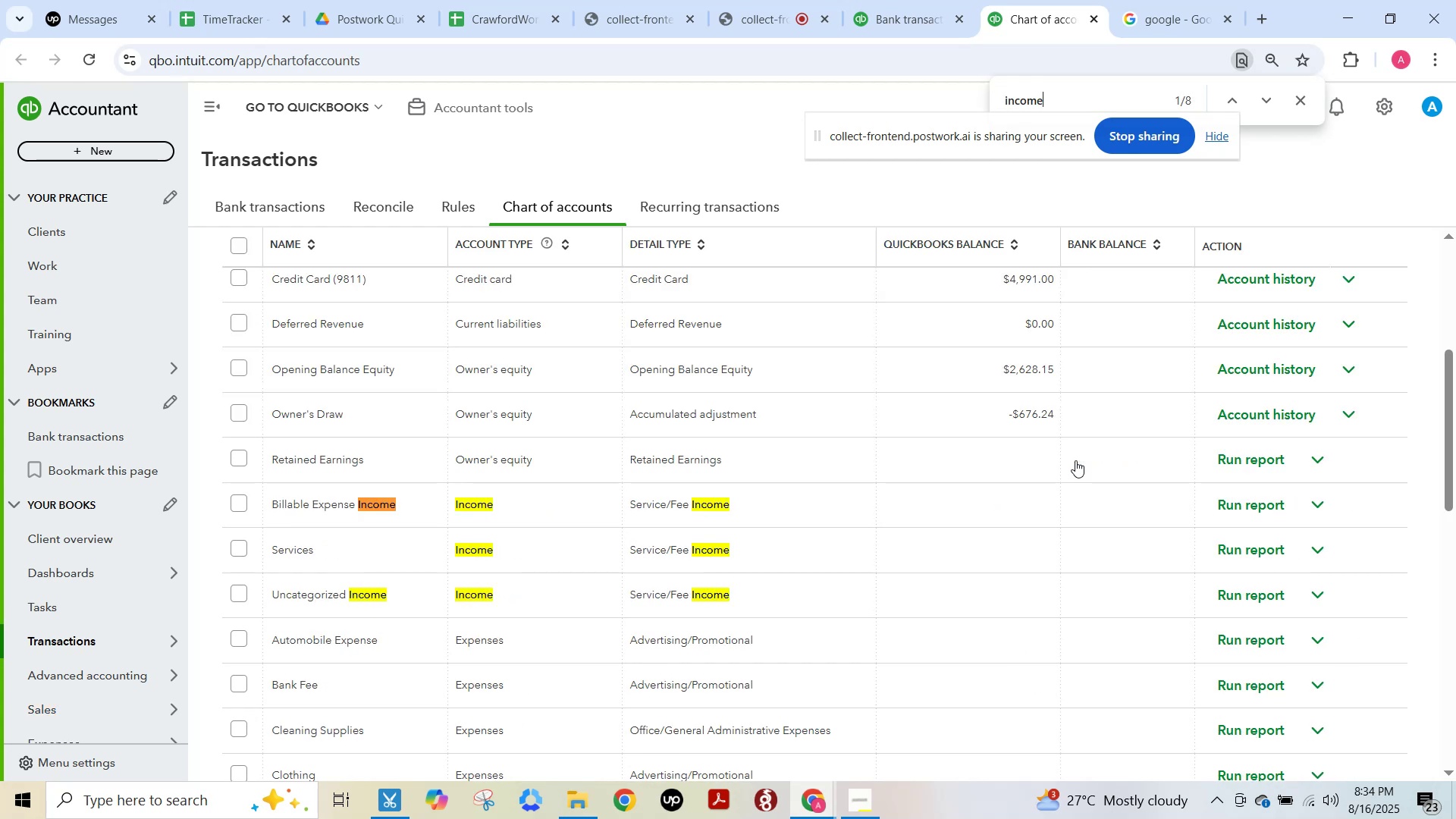 
scroll: coordinate [1078, 469], scroll_direction: up, amount: 11.0
 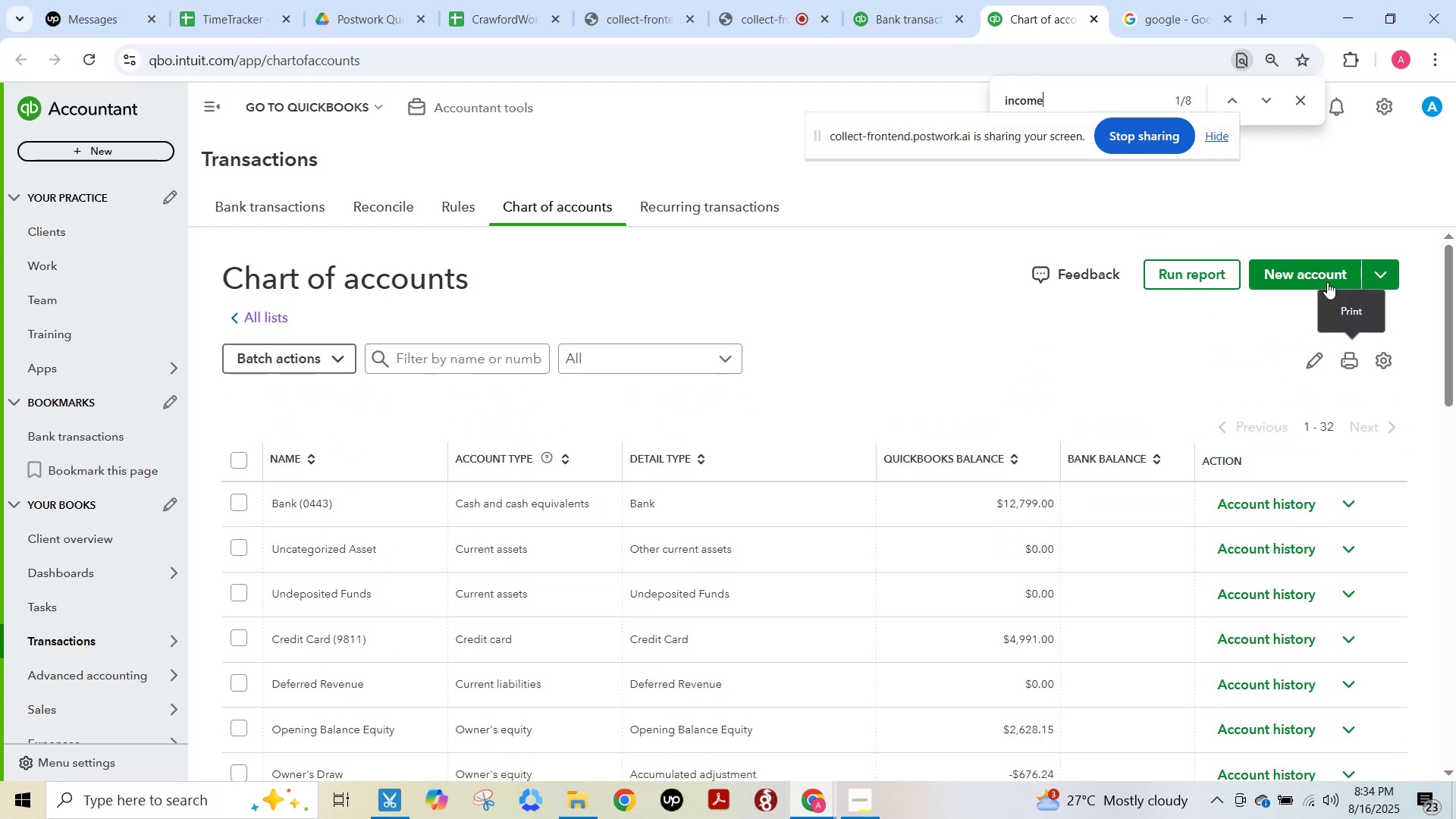 
left_click([1326, 281])
 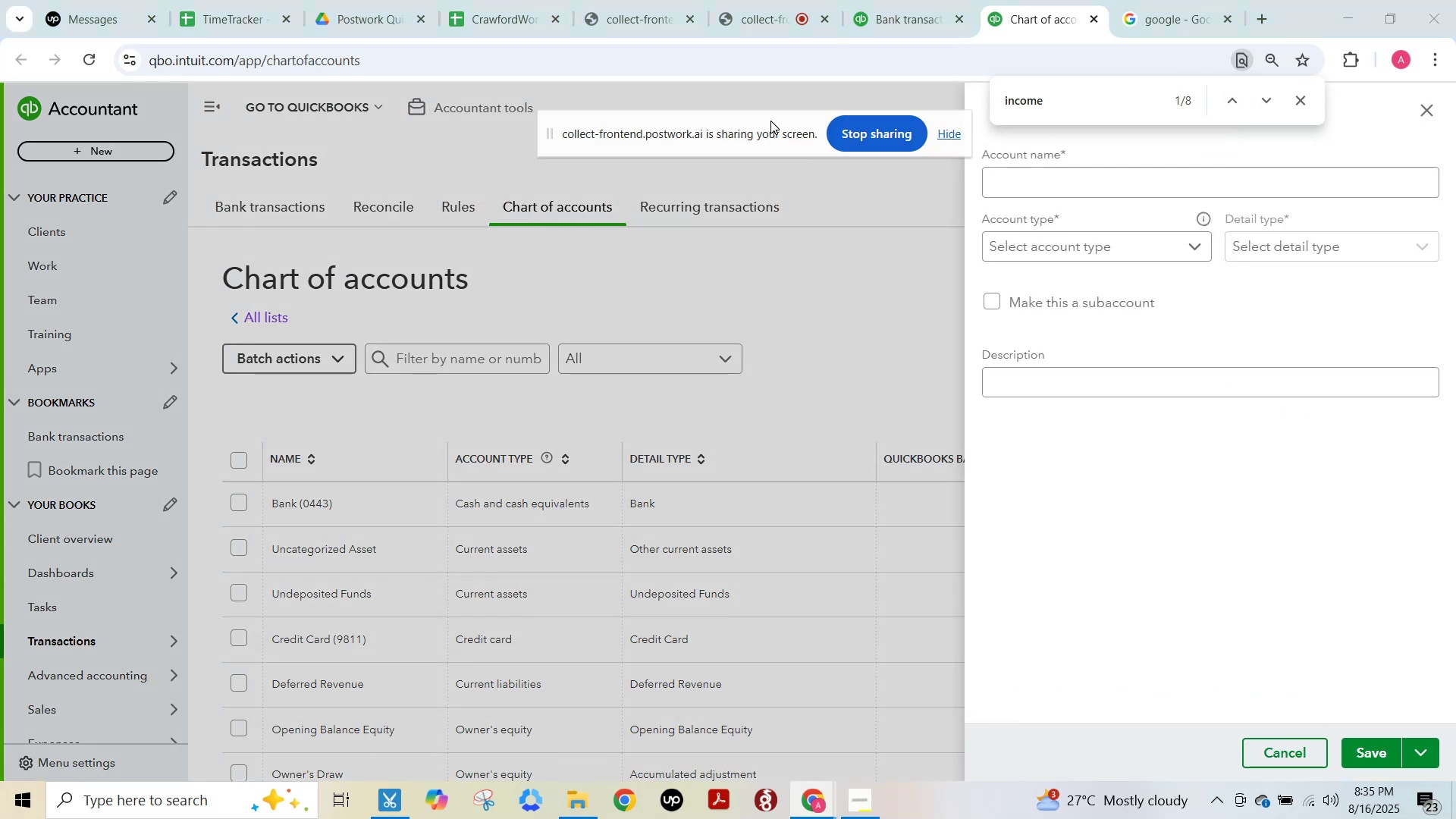 
left_click([1138, 177])
 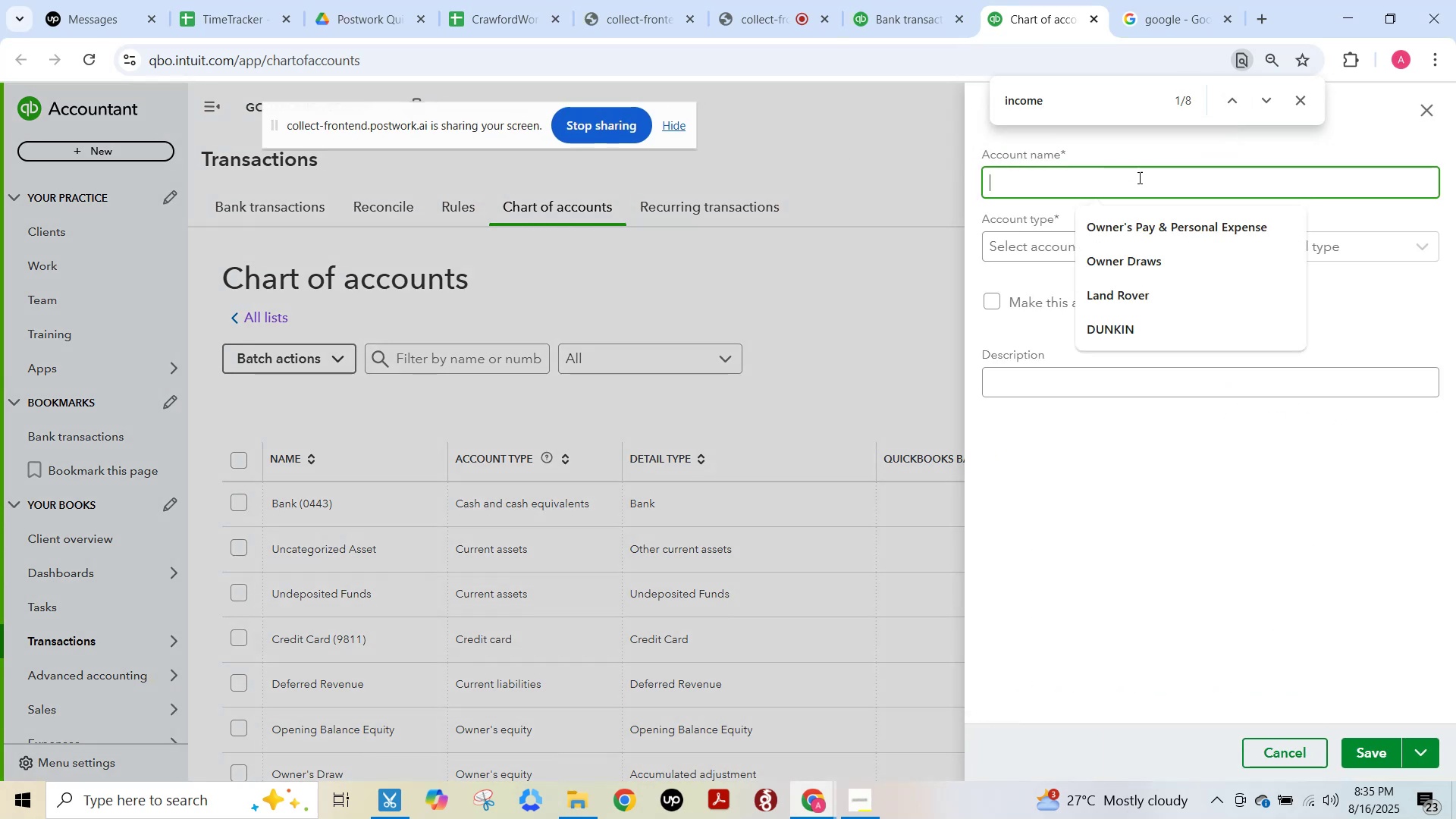 
key(Control+V)
 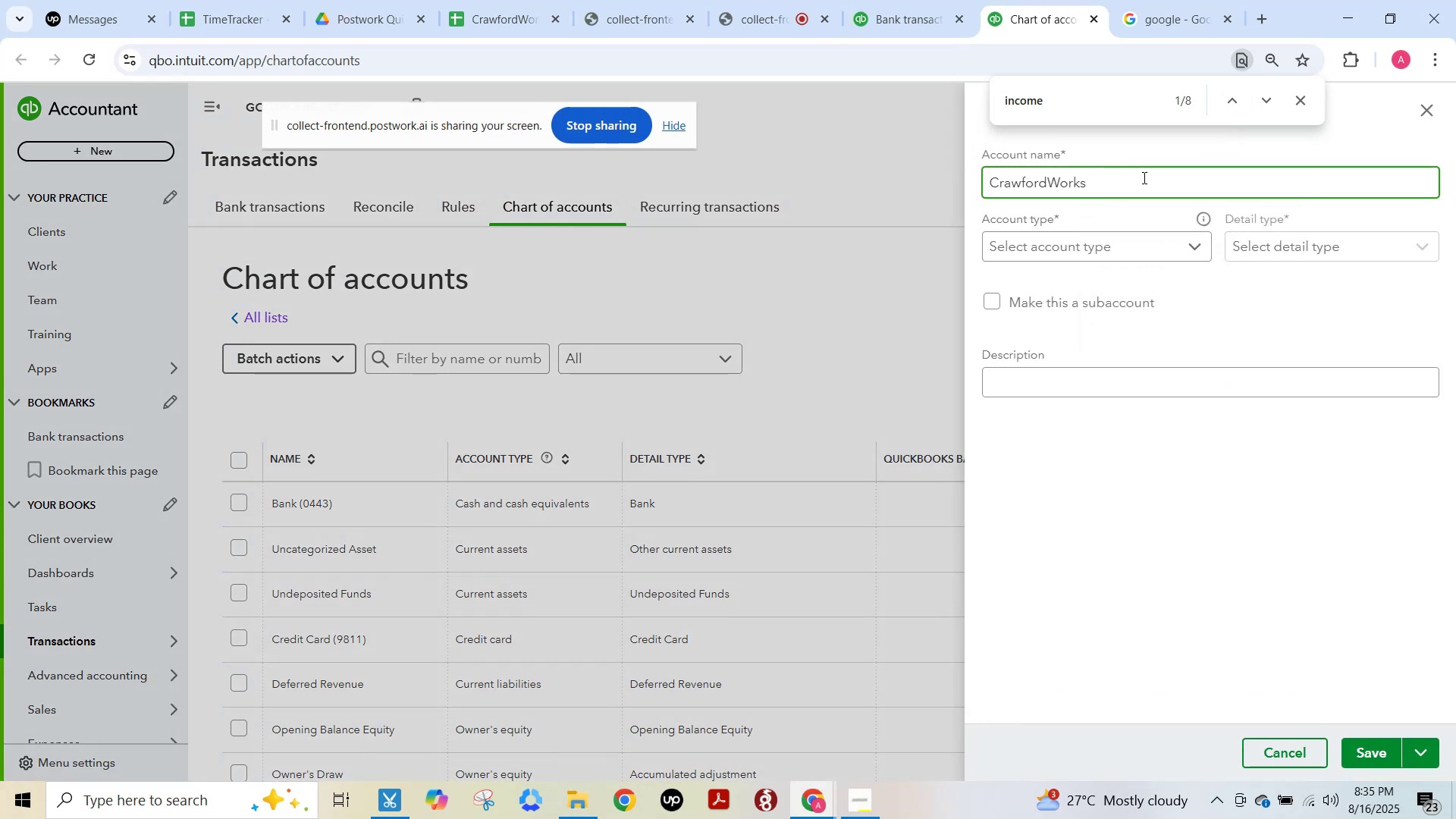 
type( - Sales)
key(Backspace)
key(Backspace)
key(Backspace)
key(Backspace)
type(ervic )
key(Backspace)
type(e Saes)
key(Backspace)
key(Backspace)
type(les)
 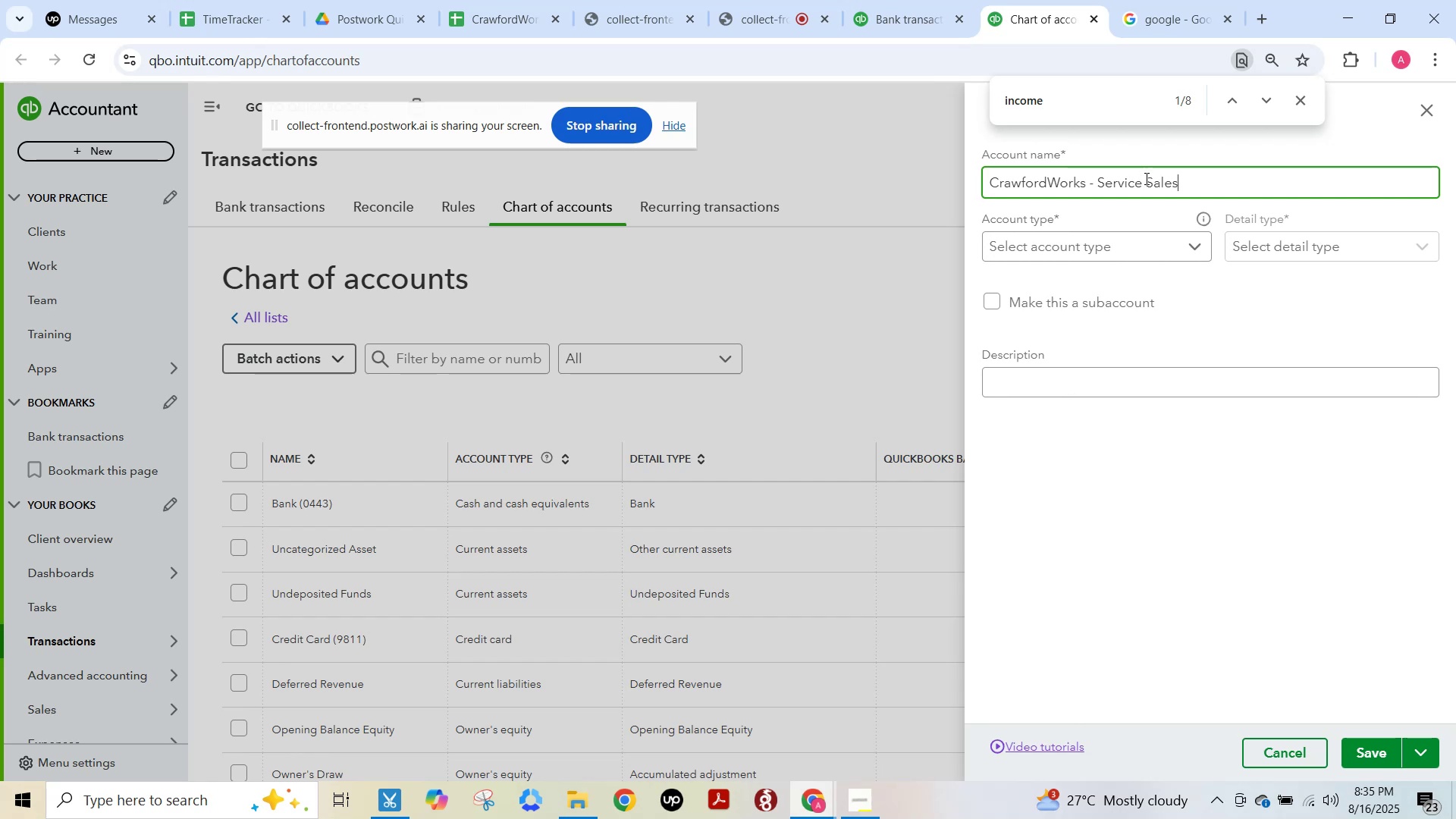 
left_click([1128, 235])
 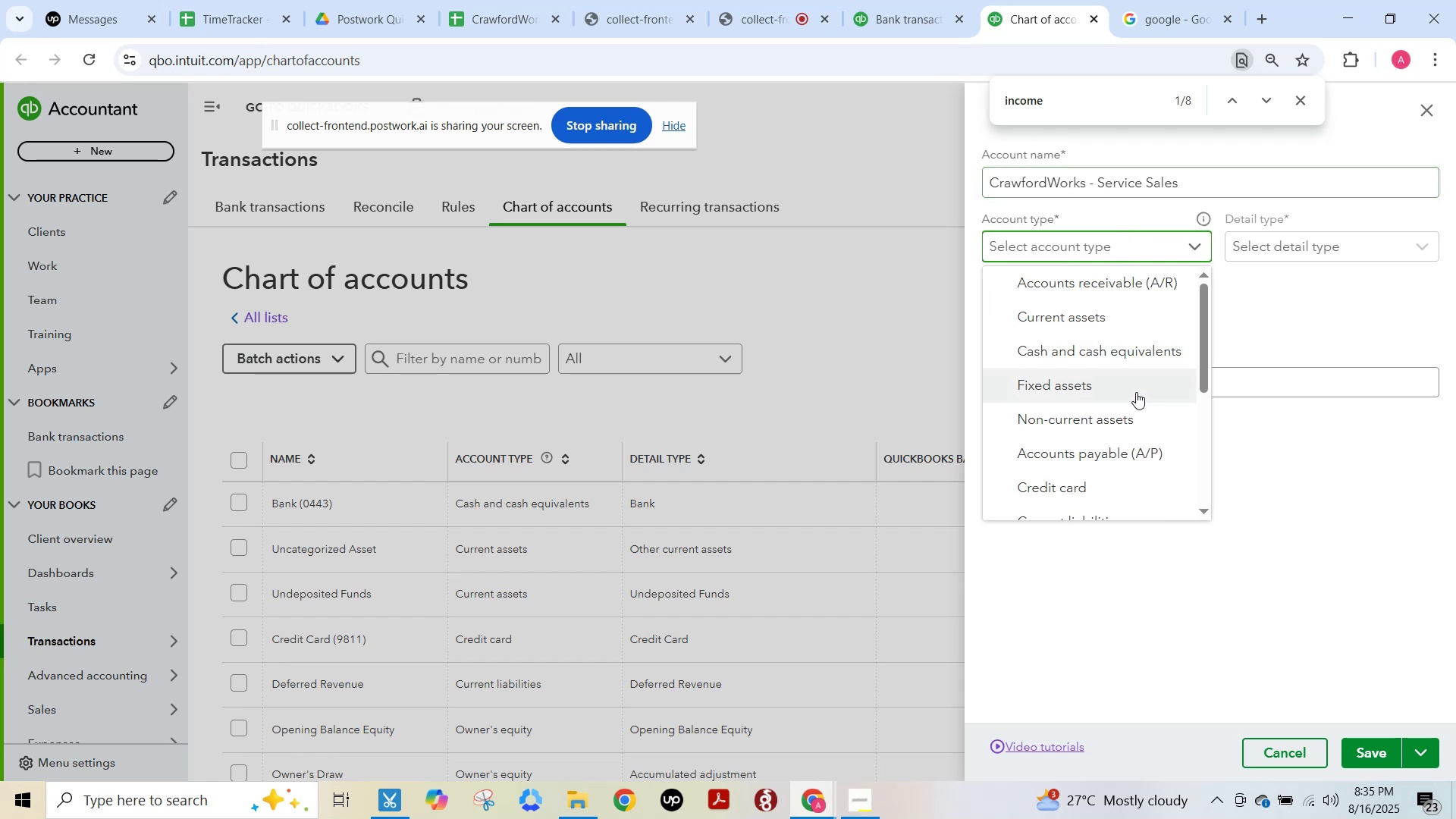 
scroll: coordinate [1138, 442], scroll_direction: down, amount: 4.0
 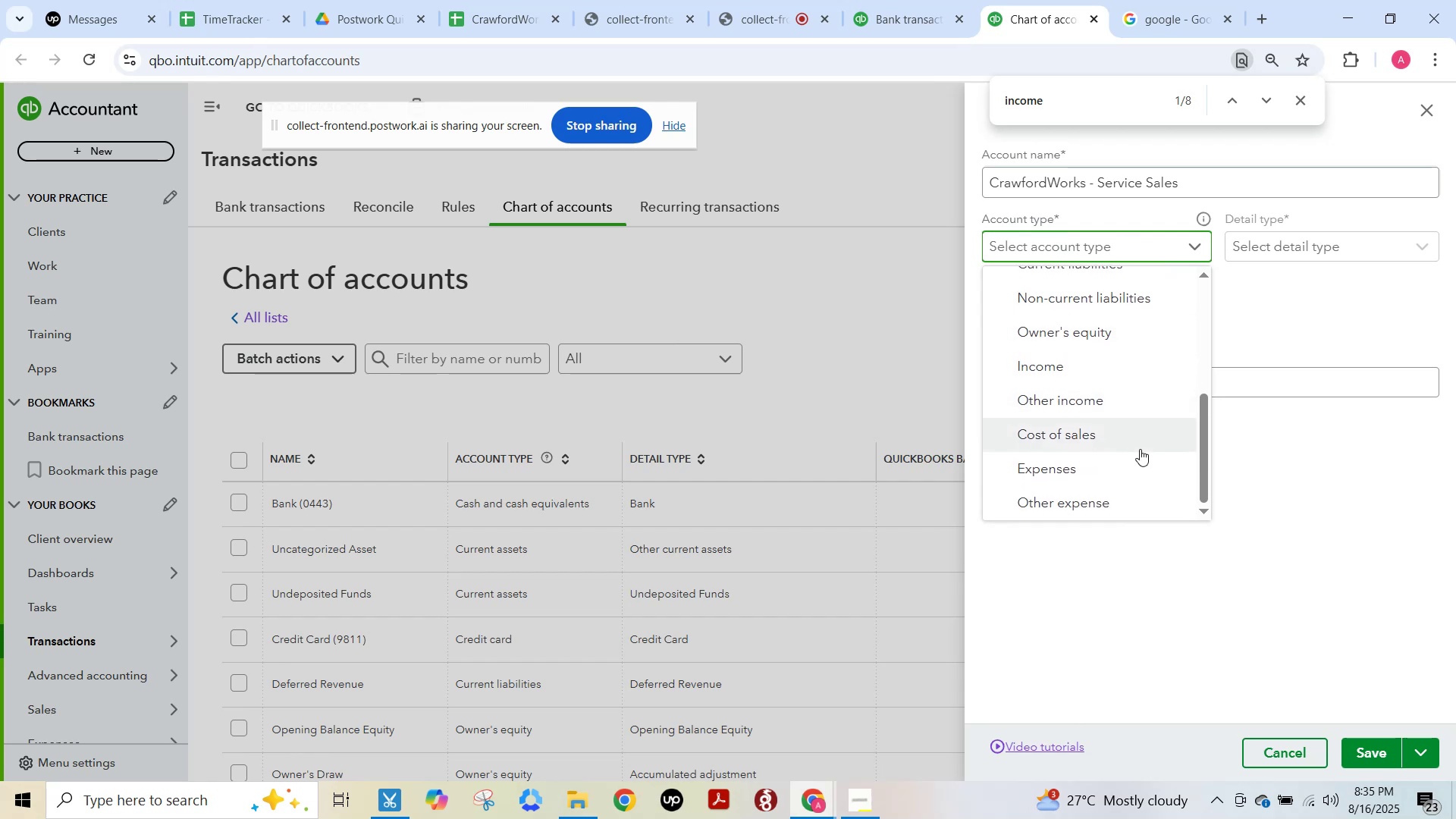 
scroll: coordinate [1135, 450], scroll_direction: up, amount: 4.0
 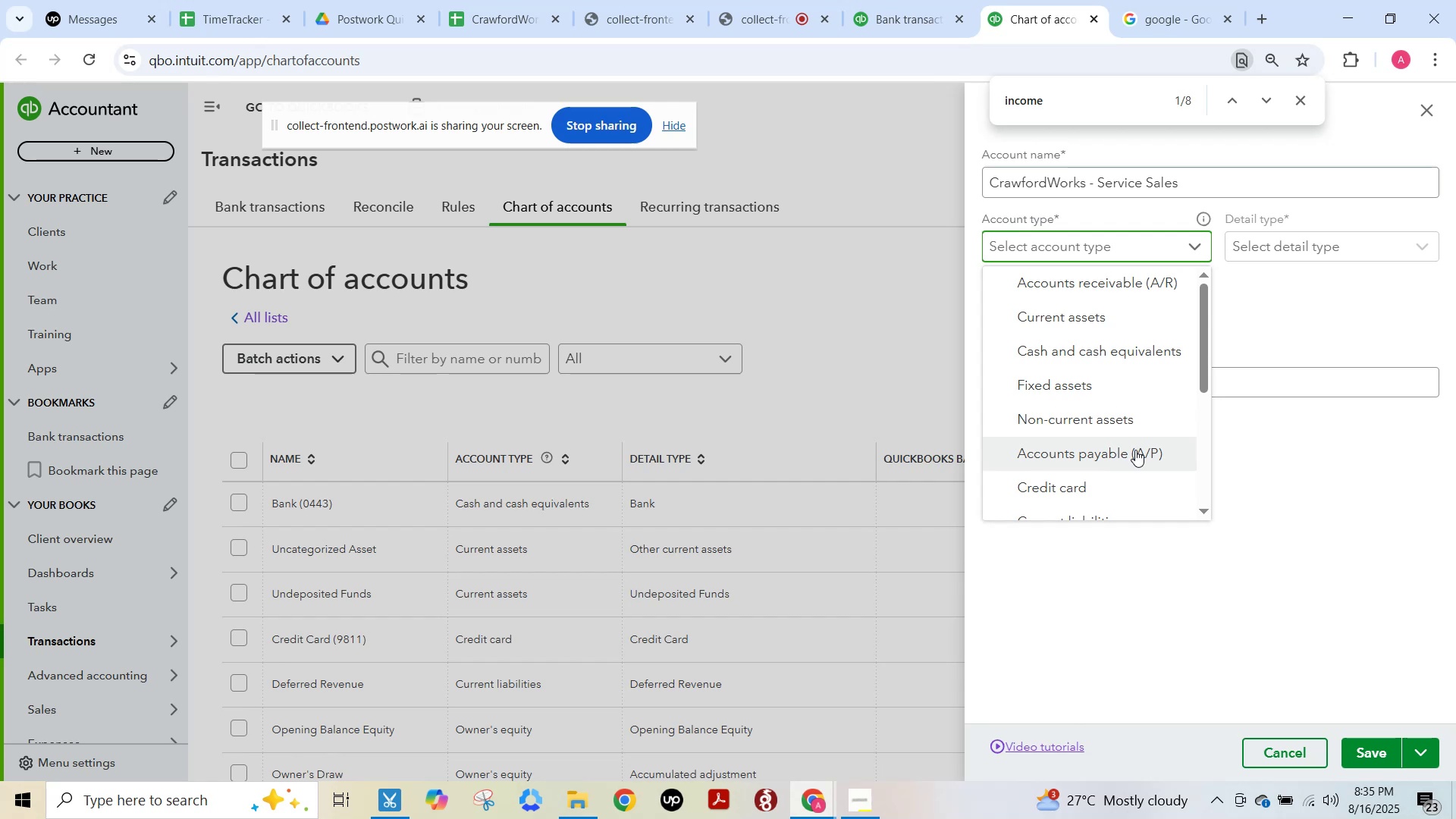 
scroll: coordinate [1135, 450], scroll_direction: down, amount: 2.0
 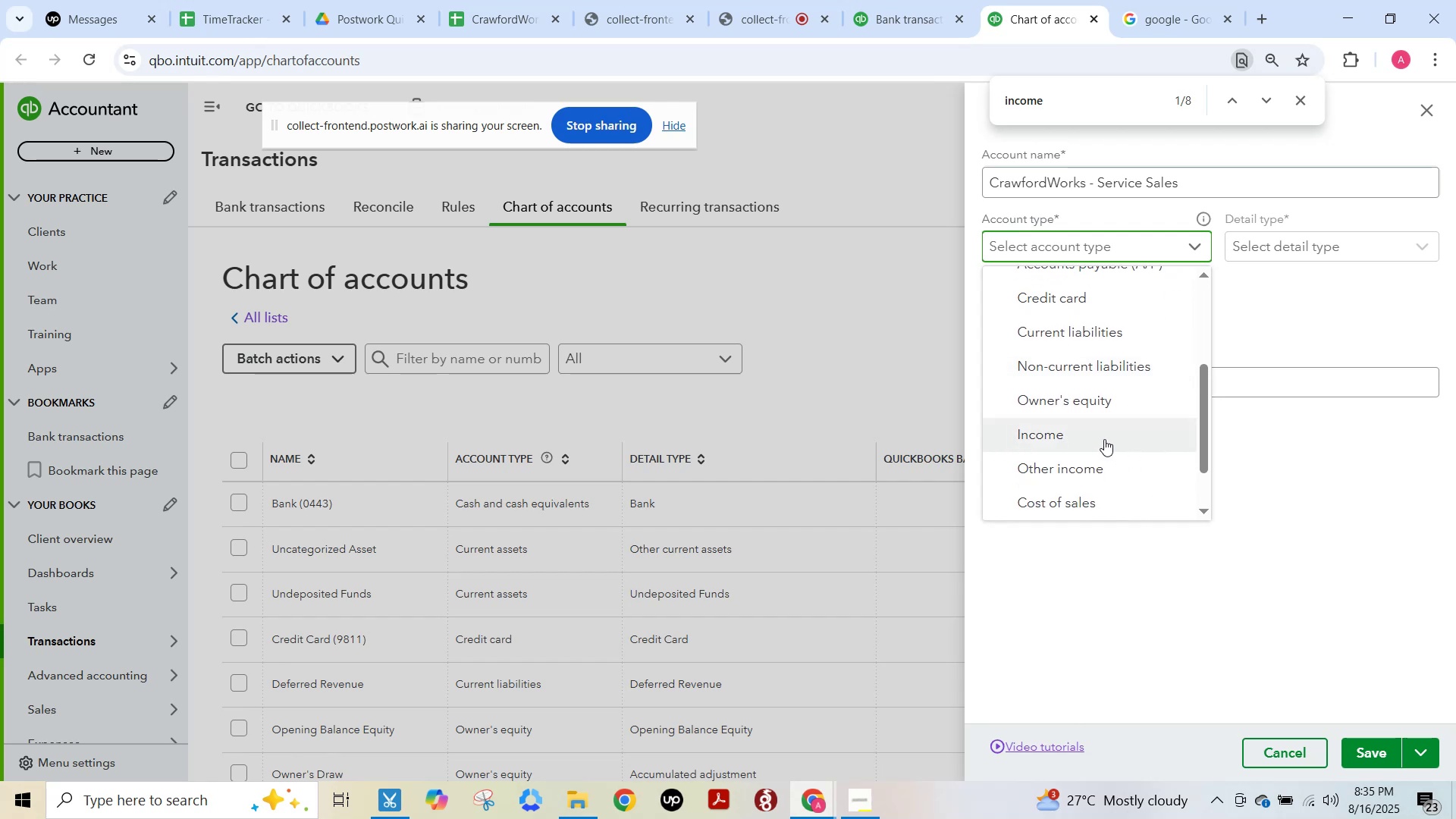 
left_click([1104, 439])
 